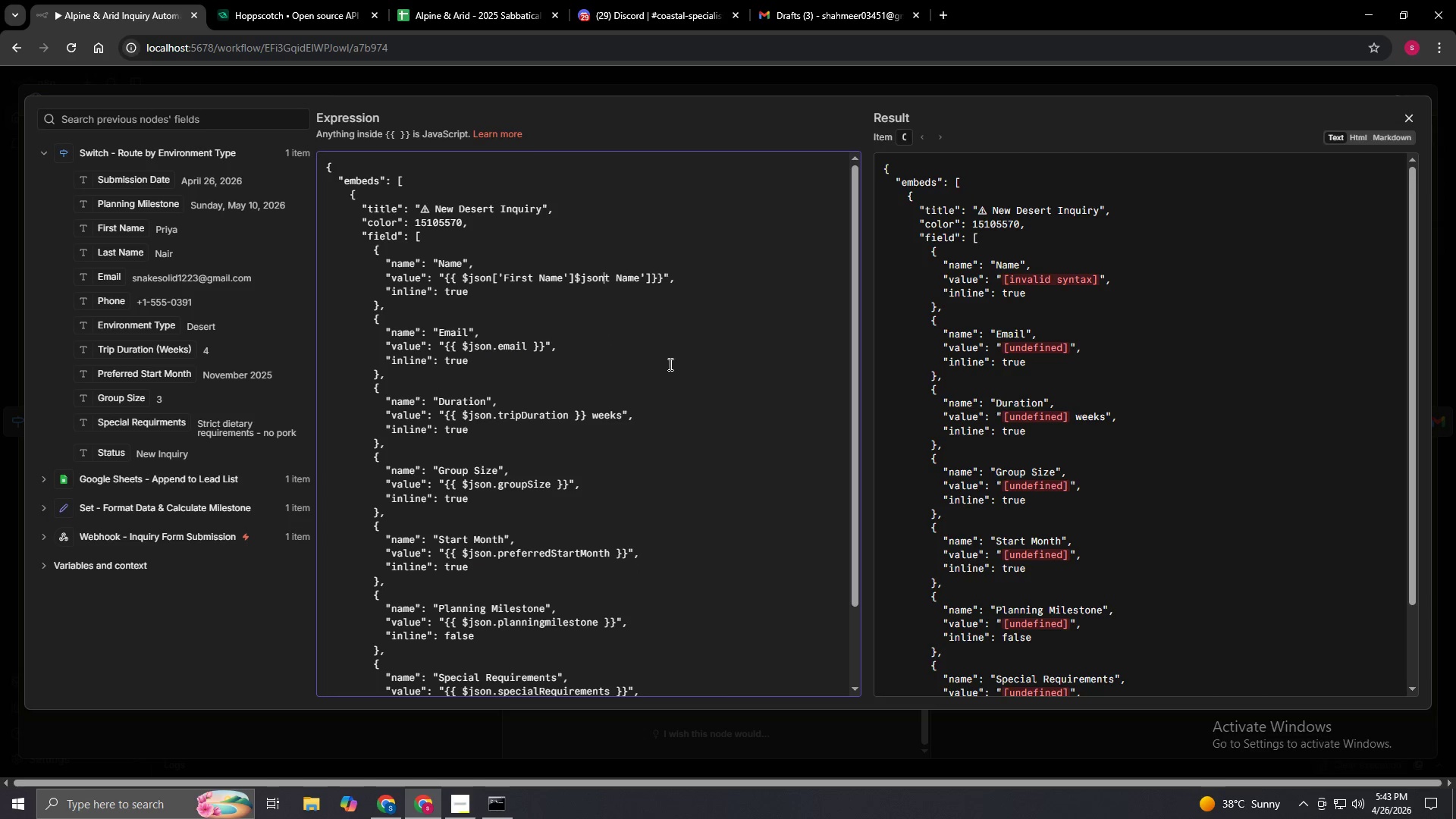 
key(Delete)
 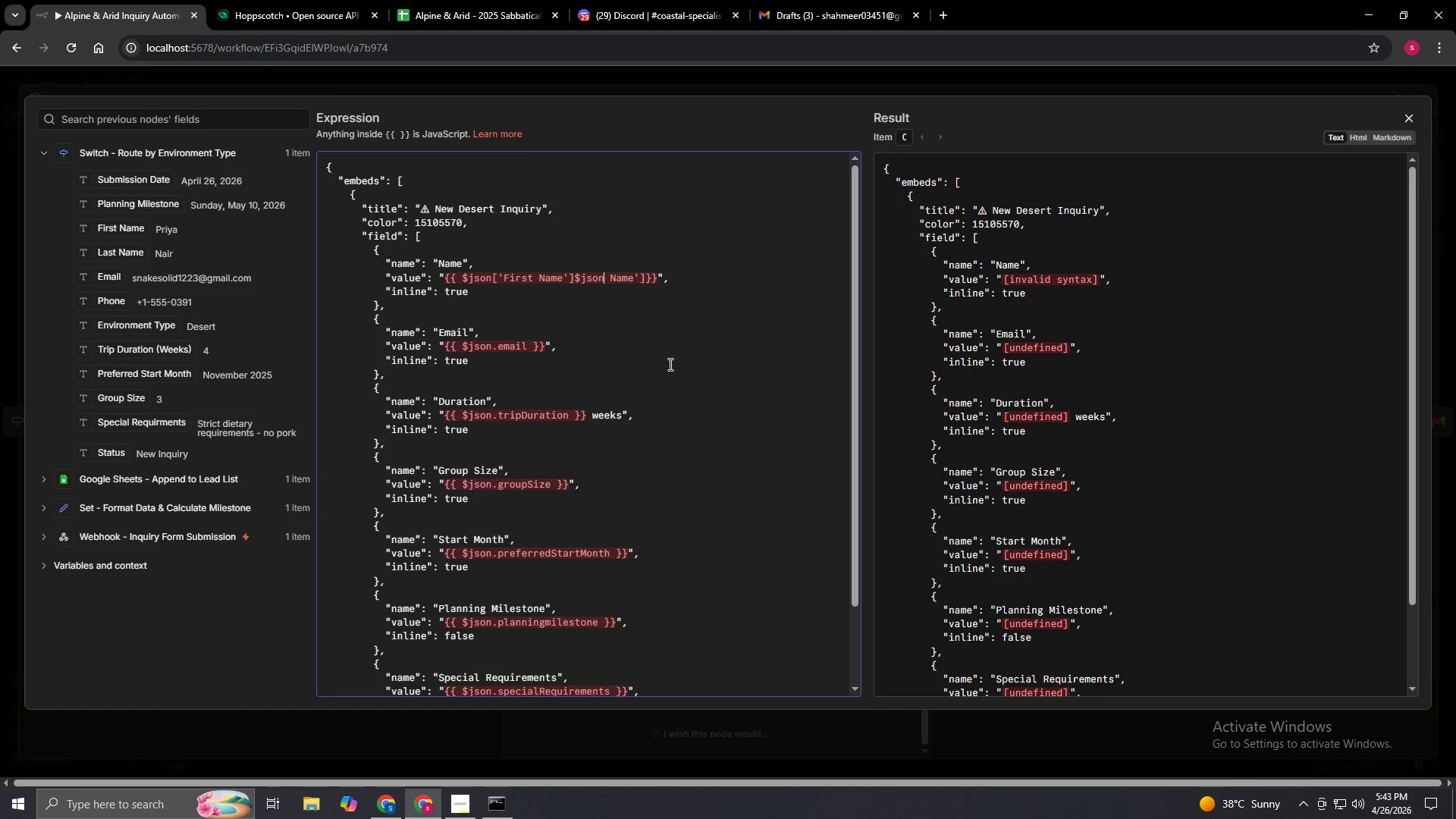 
key(Backspace)
 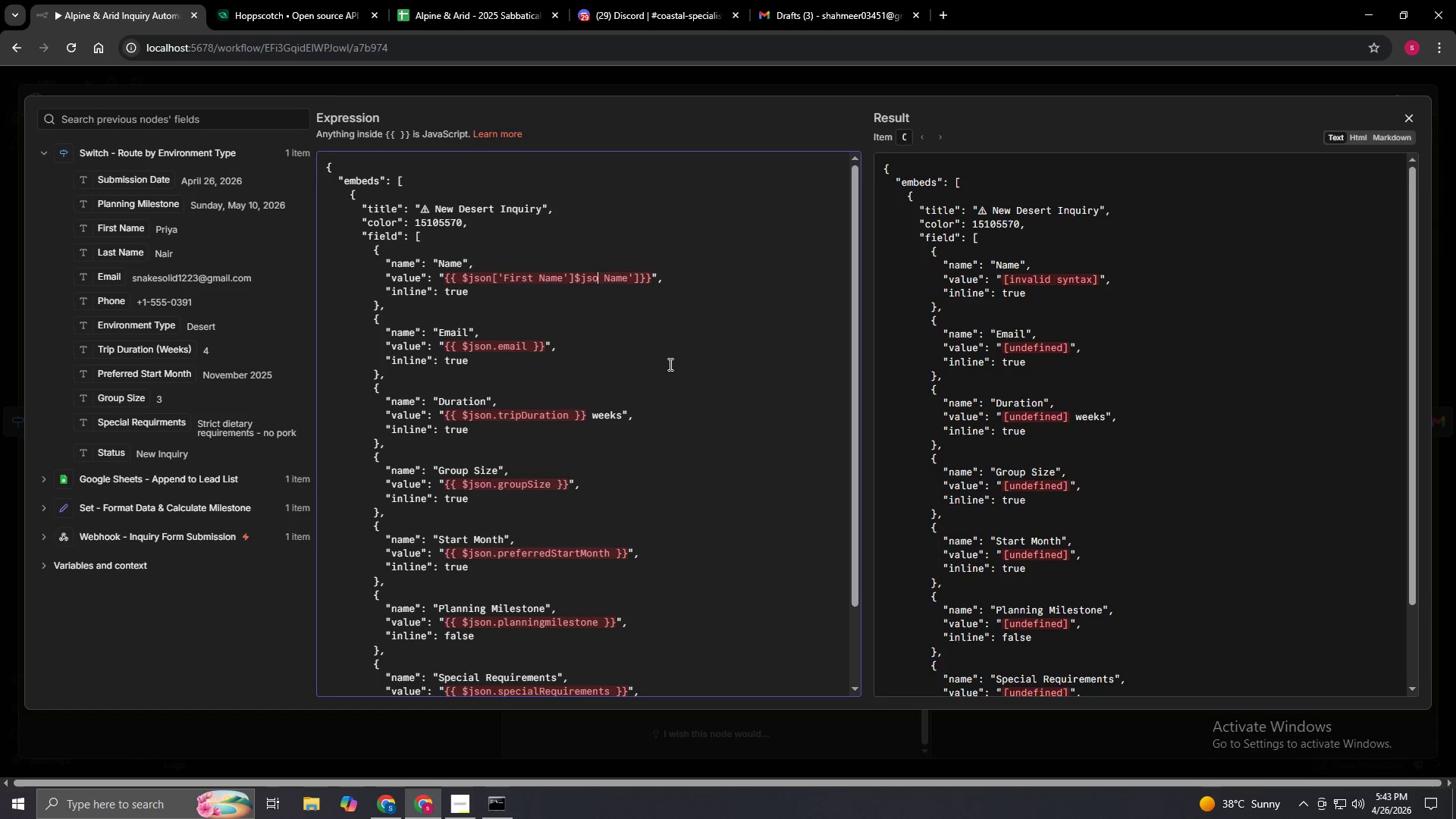 
key(Backspace)
 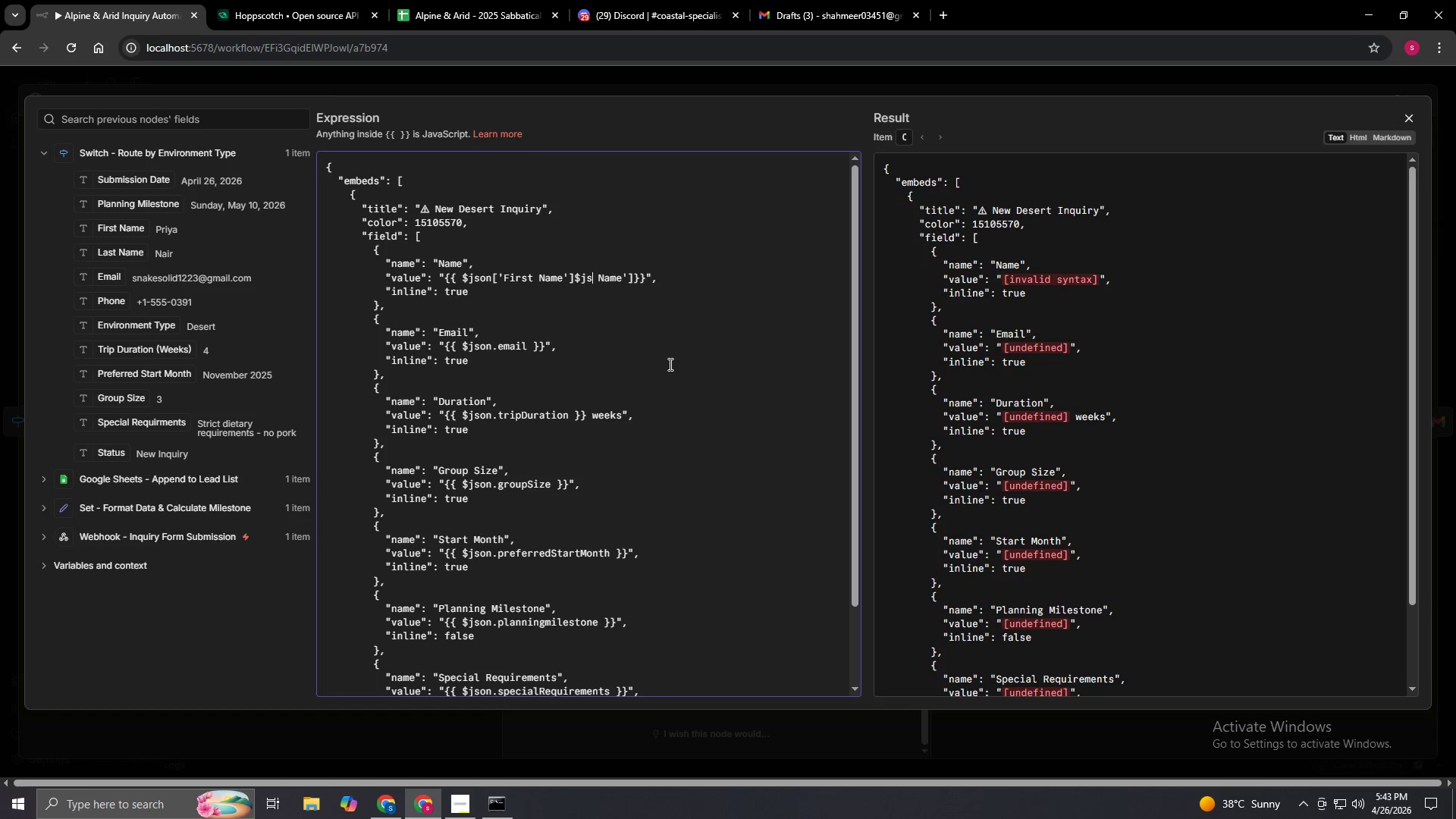 
key(Backspace)
 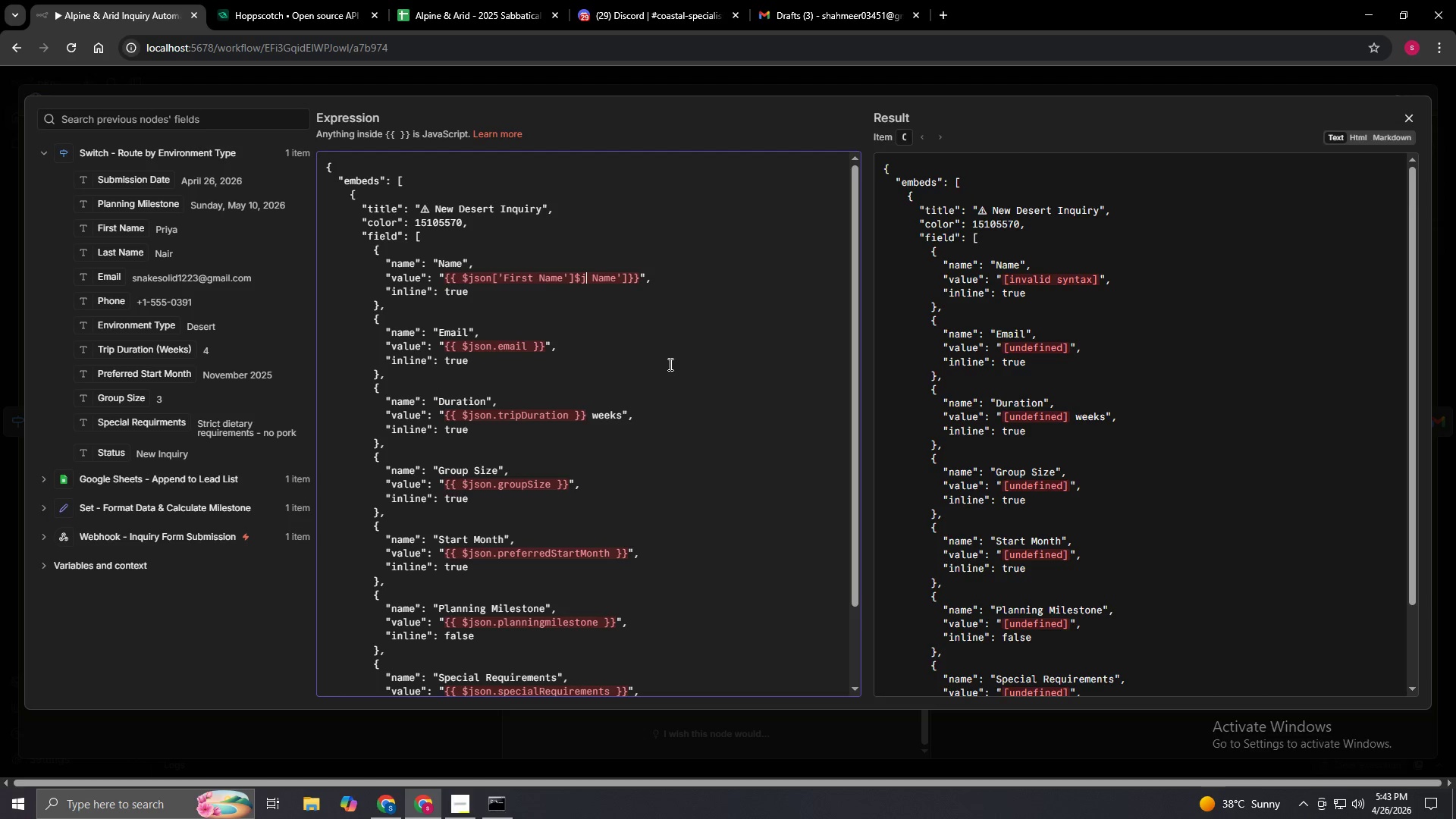 
key(Backspace)
 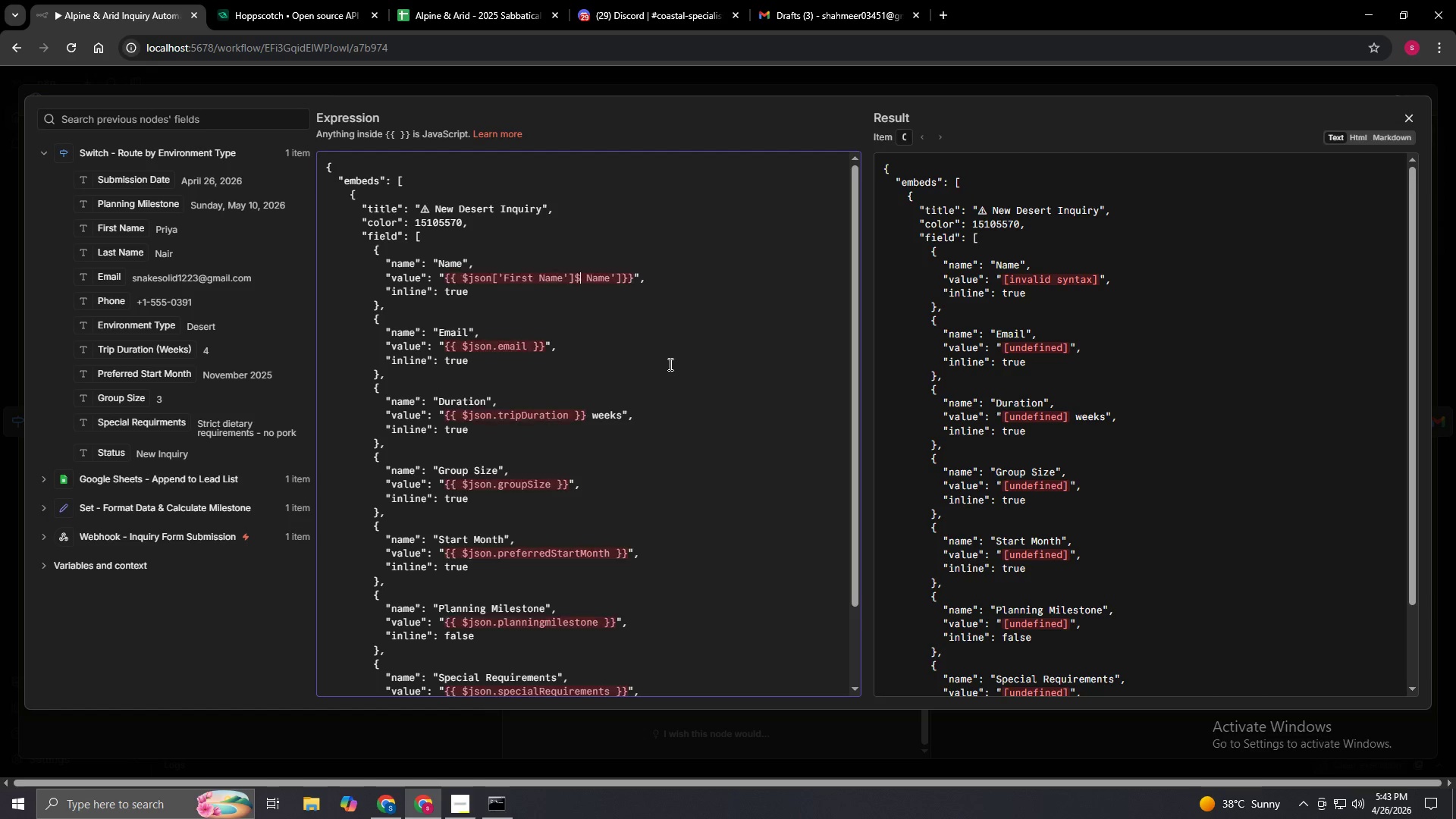 
key(Backspace)
 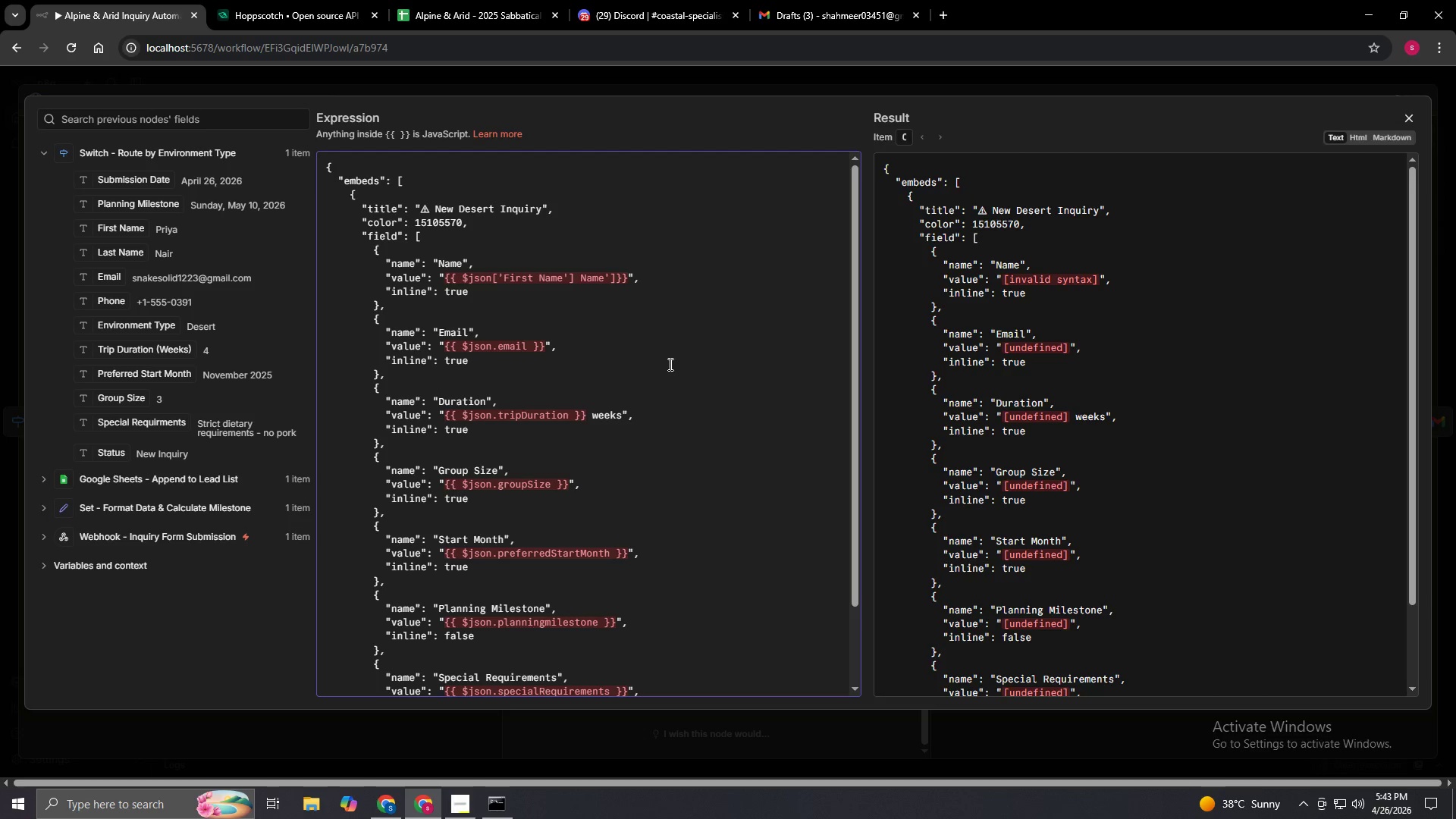 
key(BracketLeft)
 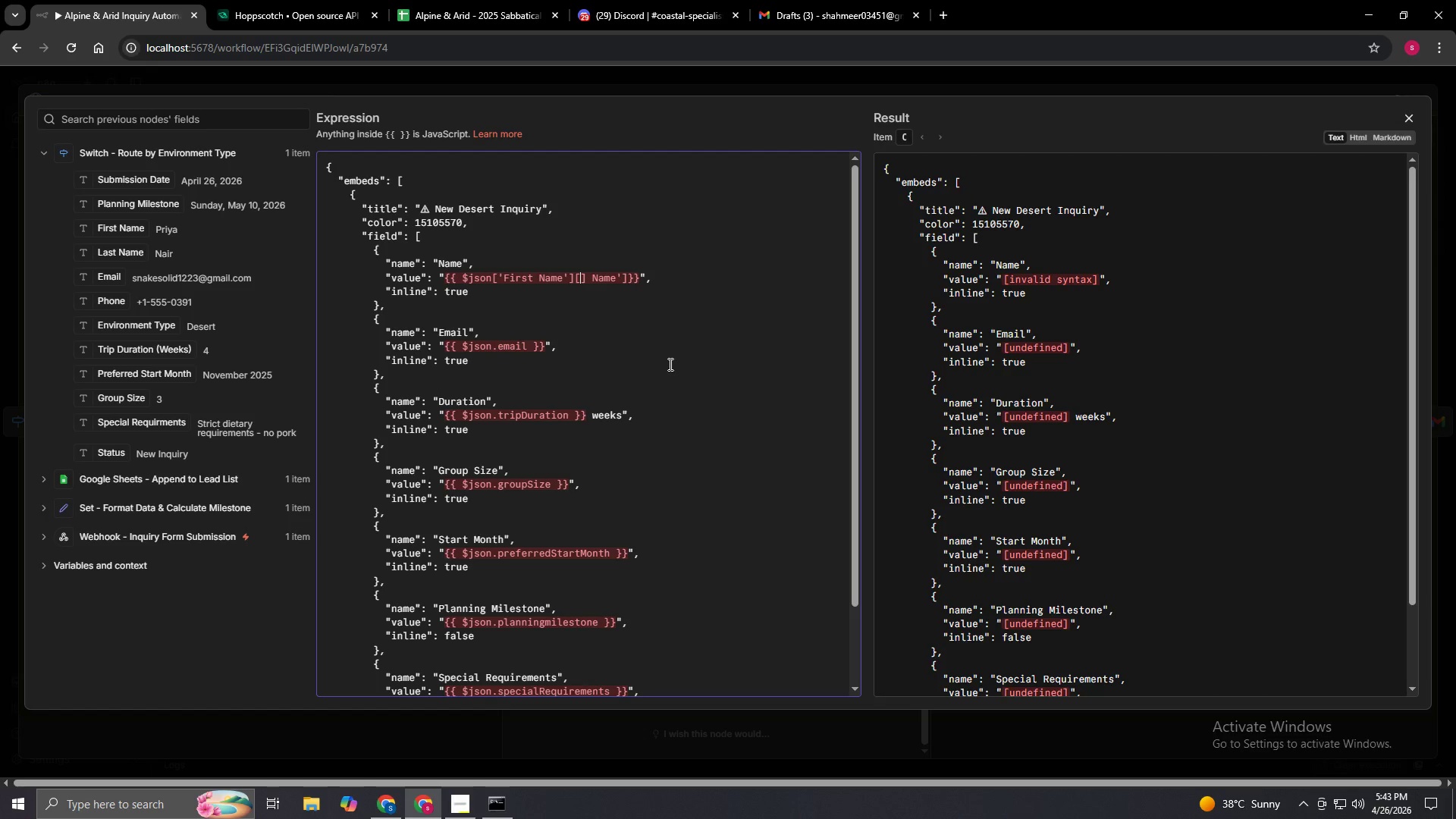 
key(Backspace)
 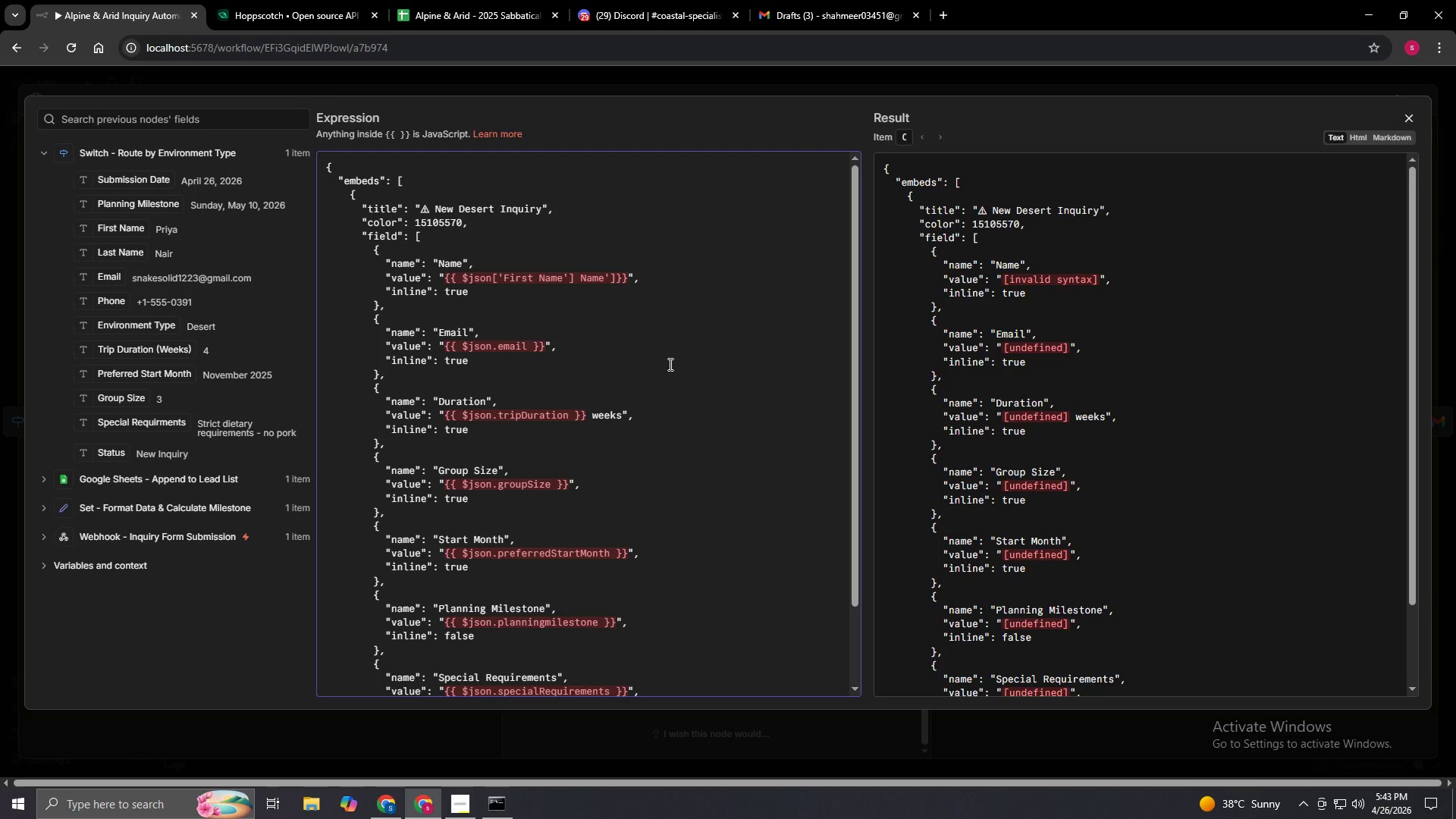 
key(ArrowRight)
 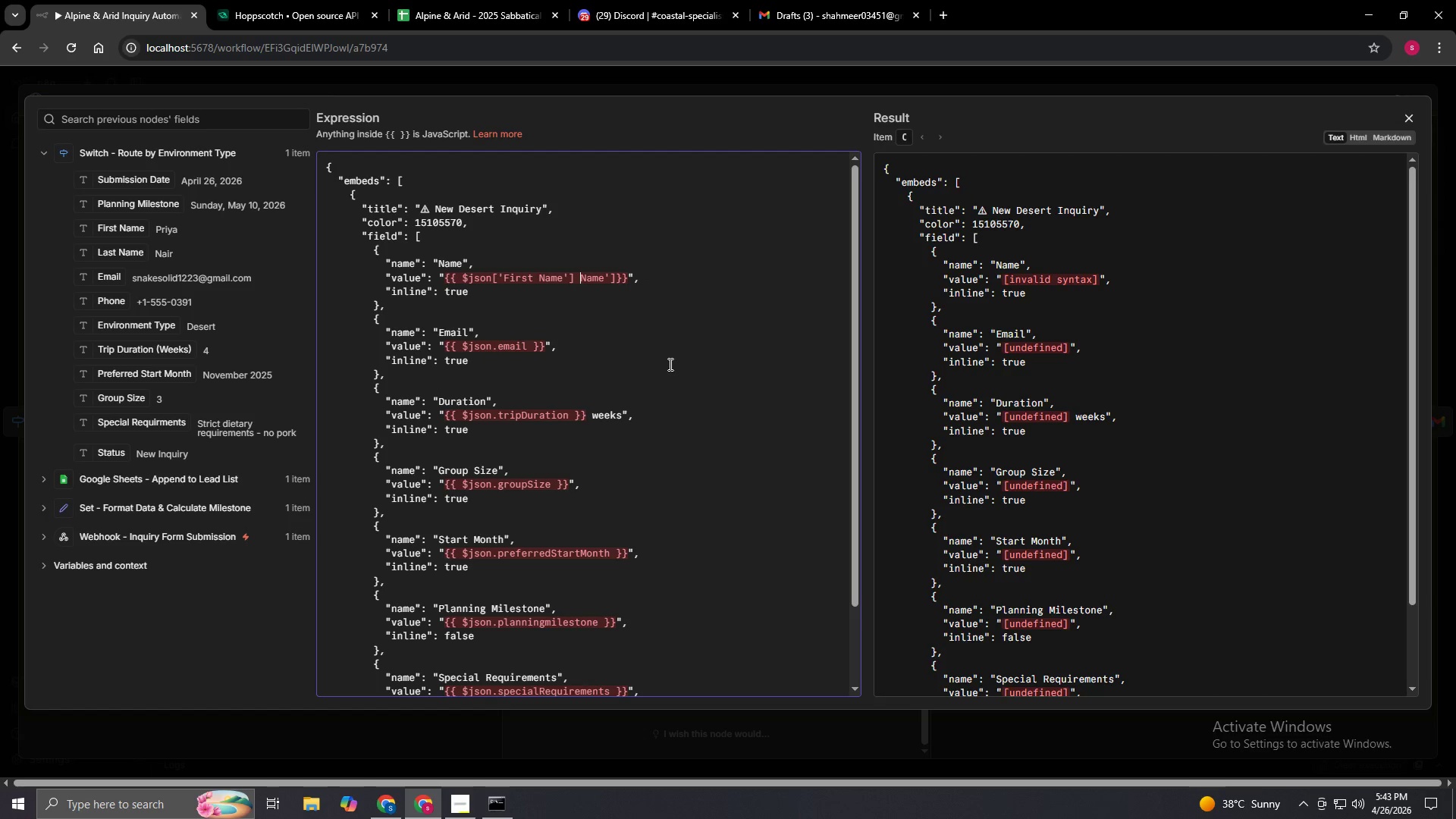 
type([' )
key(Backspace)
type(Last )
 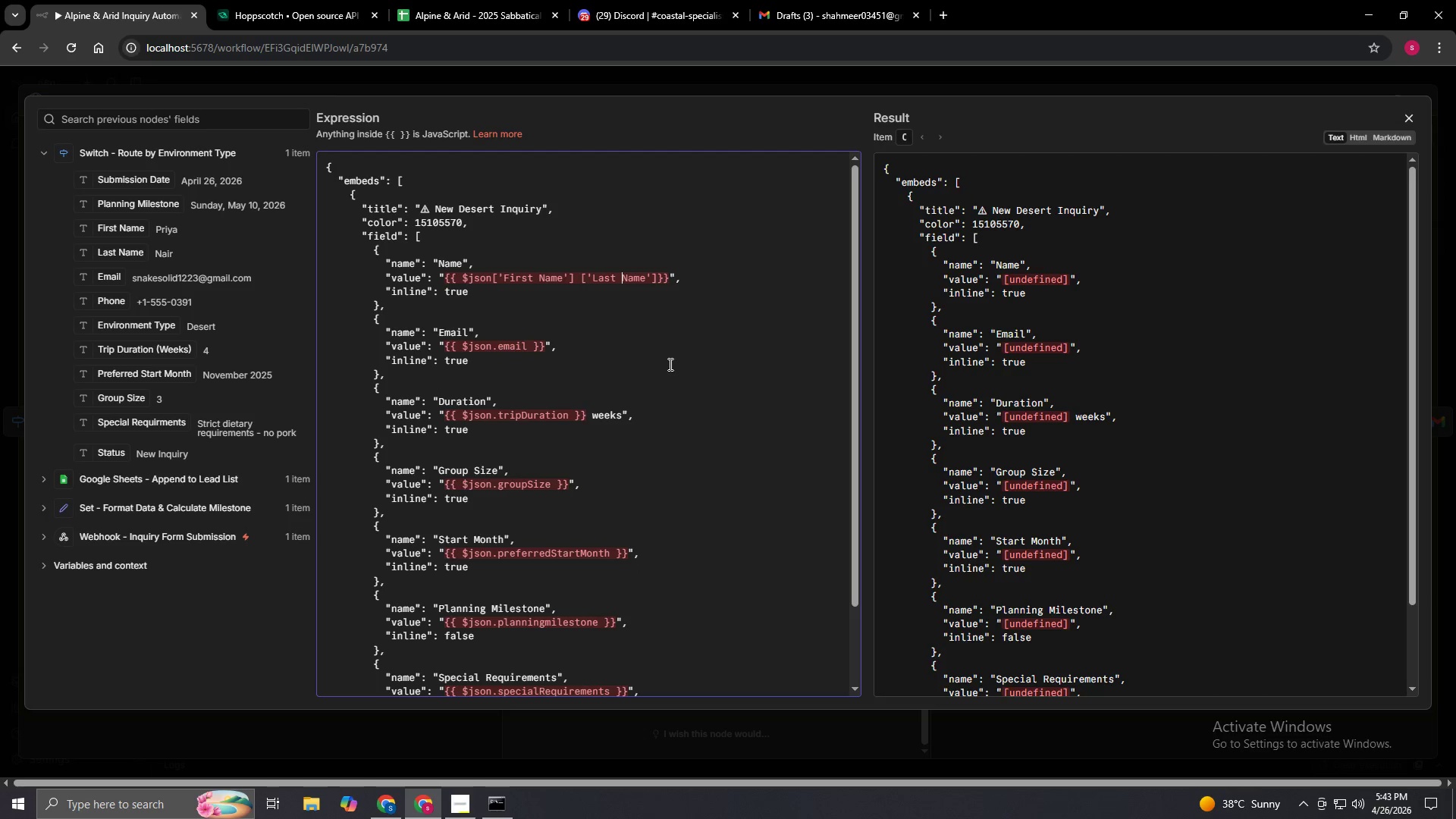 
left_click_drag(start_coordinate=[664, 281], to_coordinate=[446, 281])
 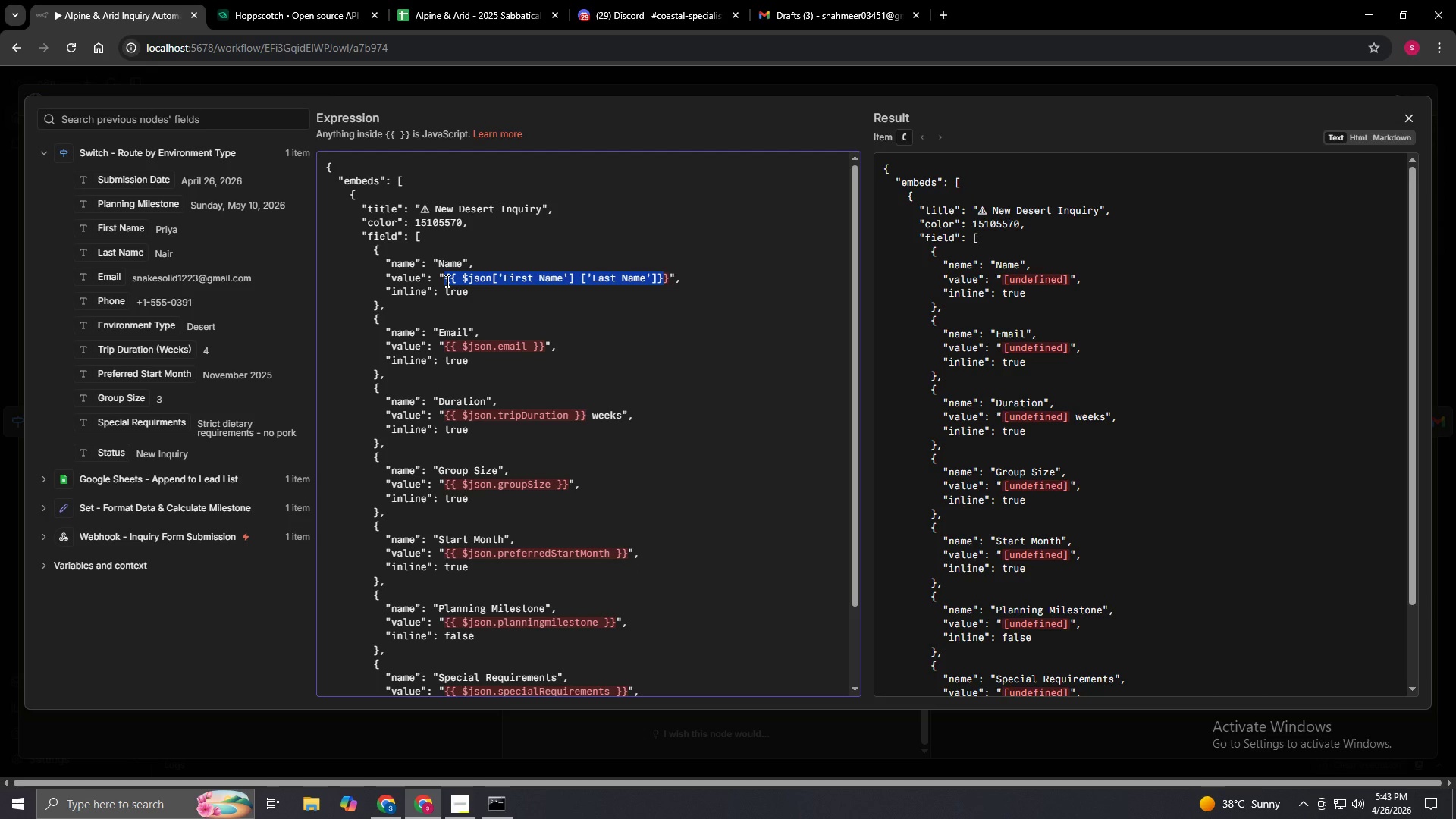 
key(Delete)
 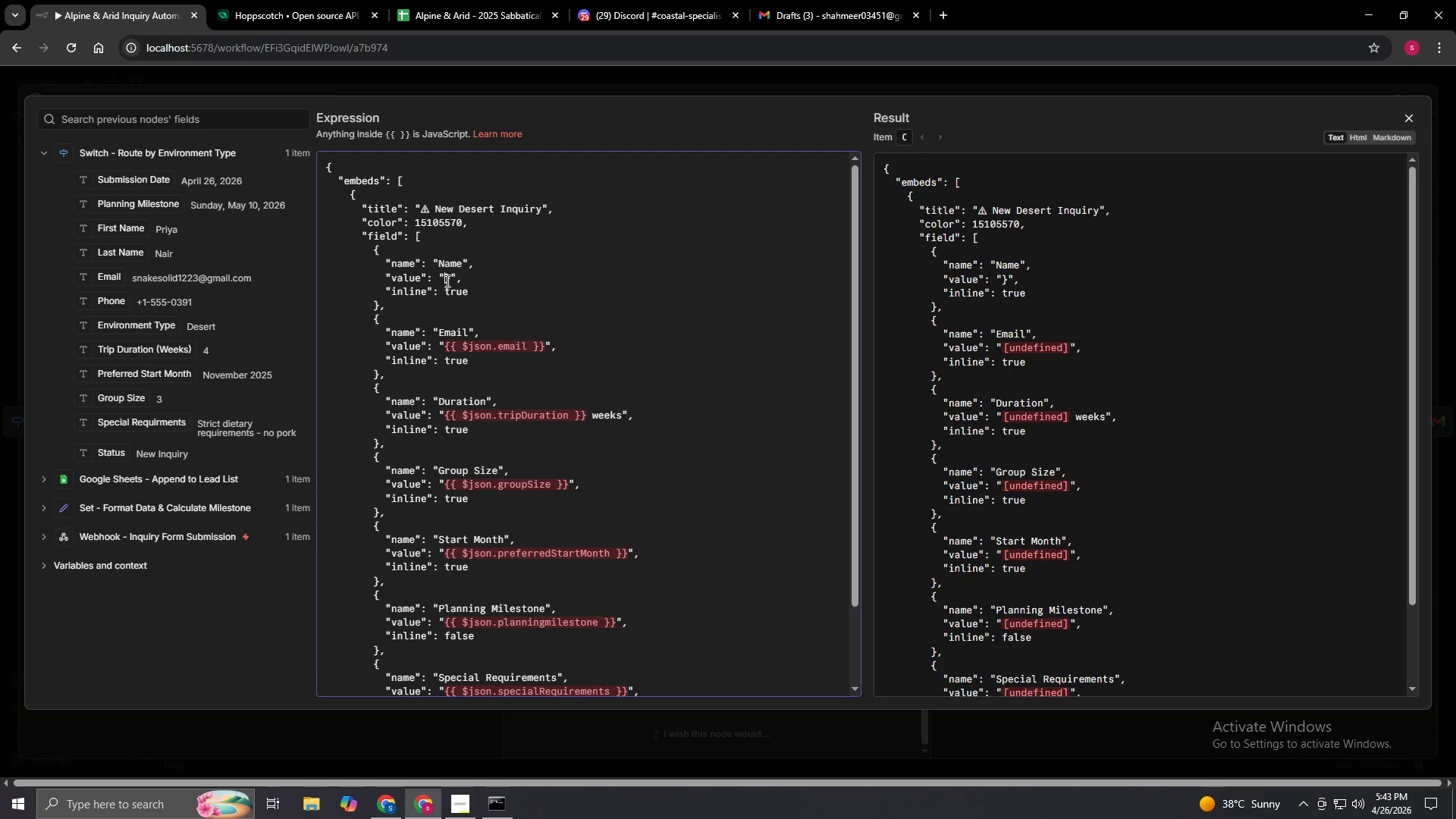 
key(Delete)
 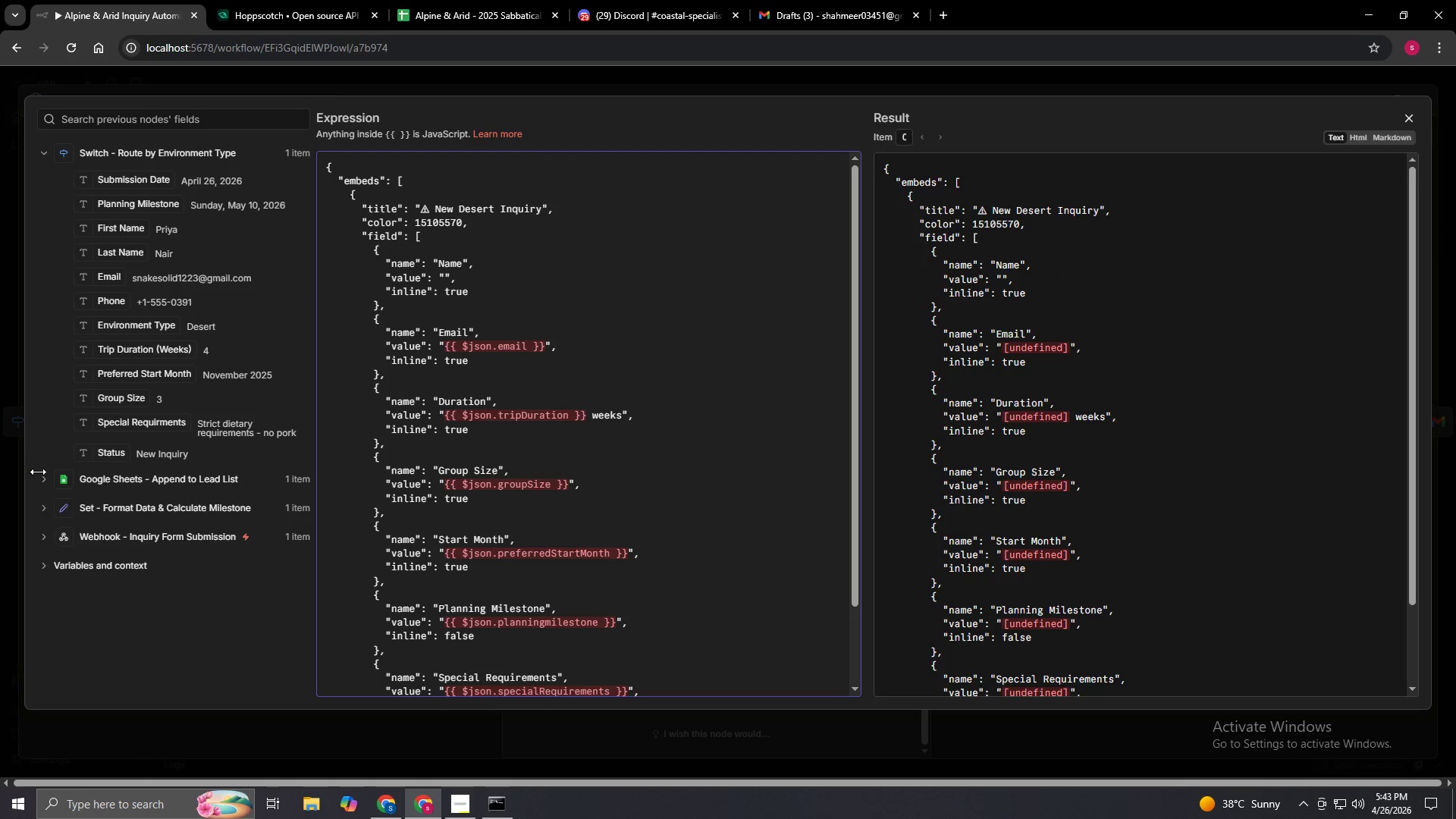 
left_click([47, 484])
 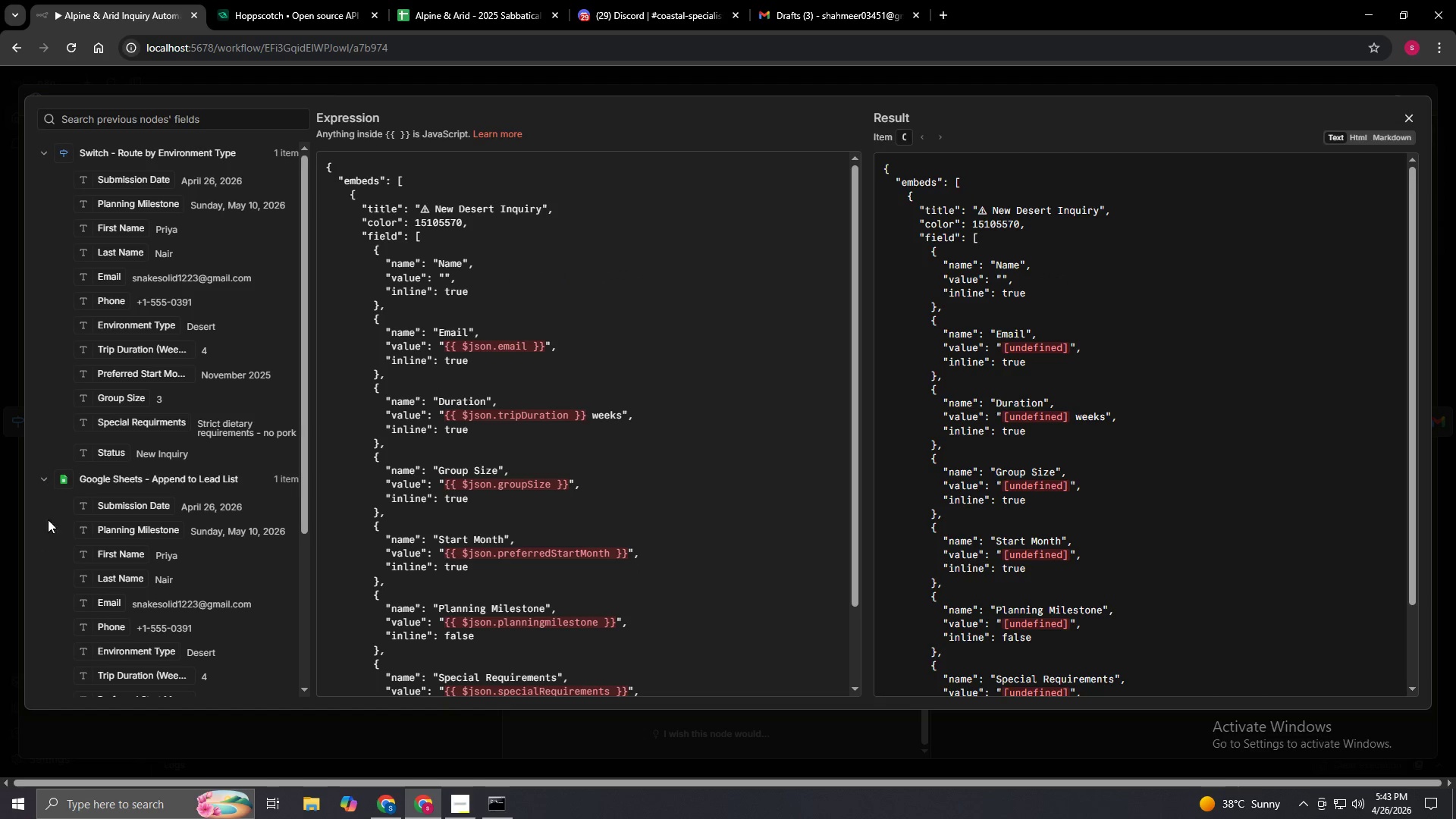 
scroll: coordinate [100, 546], scroll_direction: down, amount: 1.0
 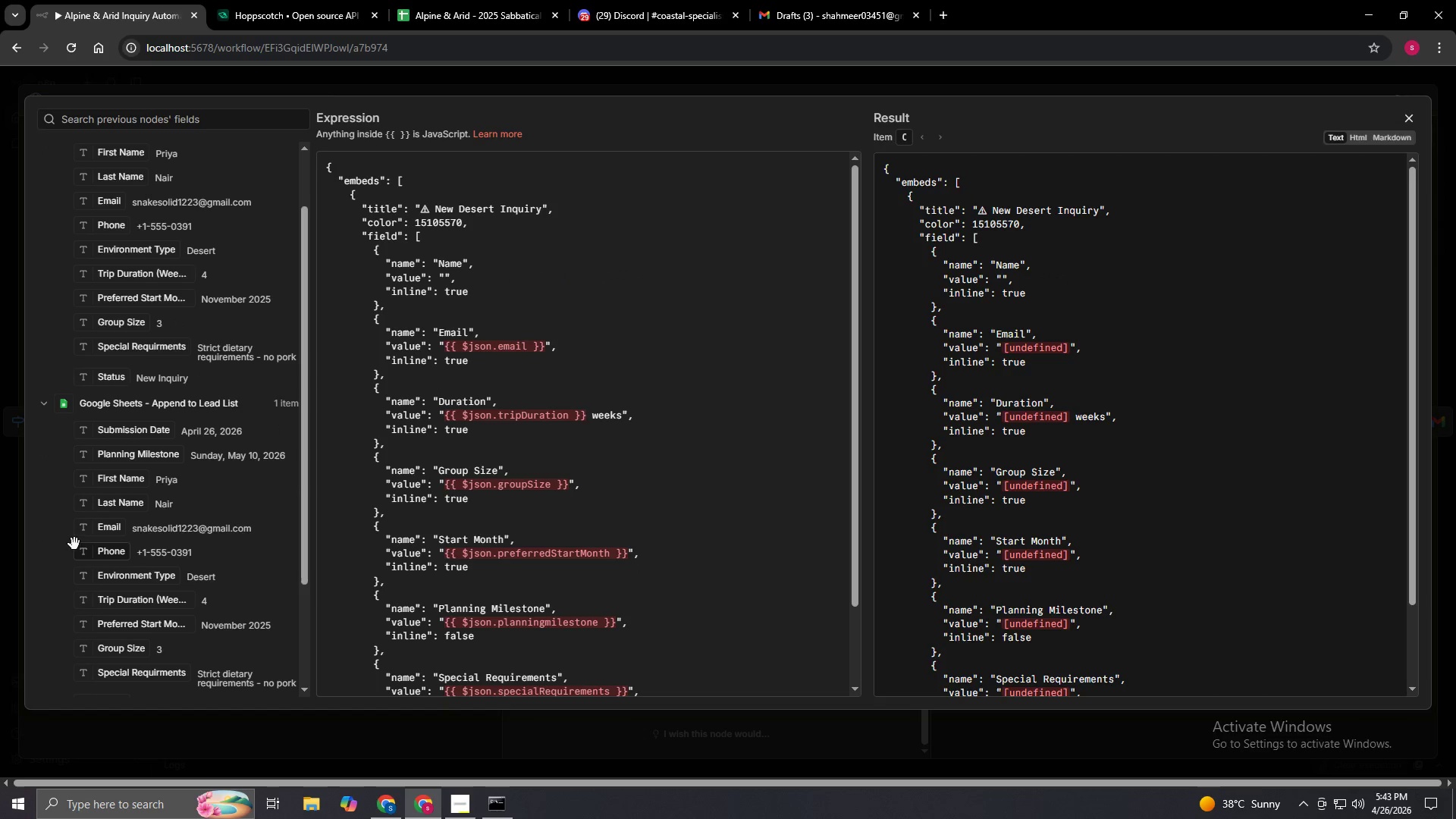 
left_click([36, 407])
 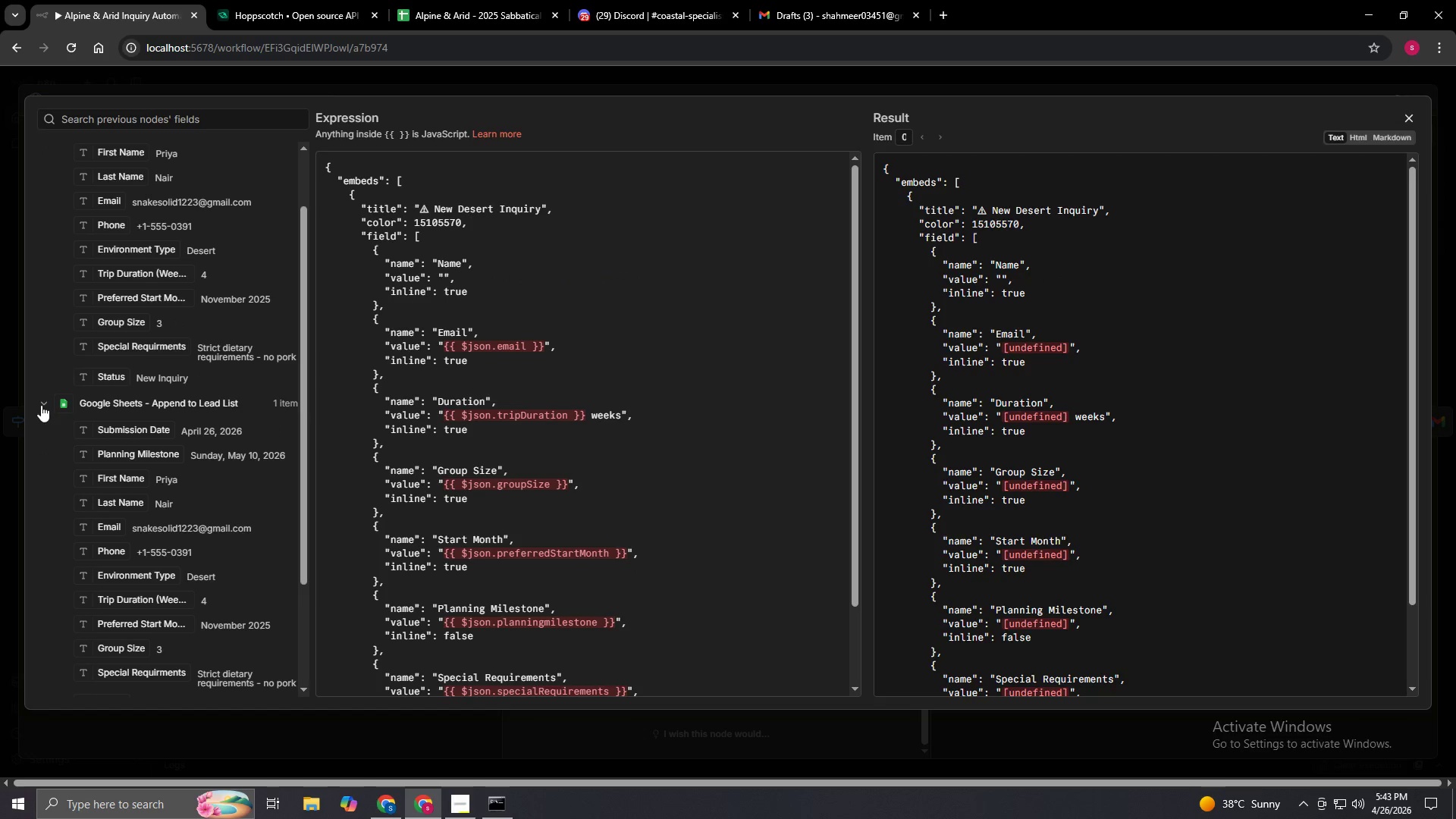 
double_click([41, 405])
 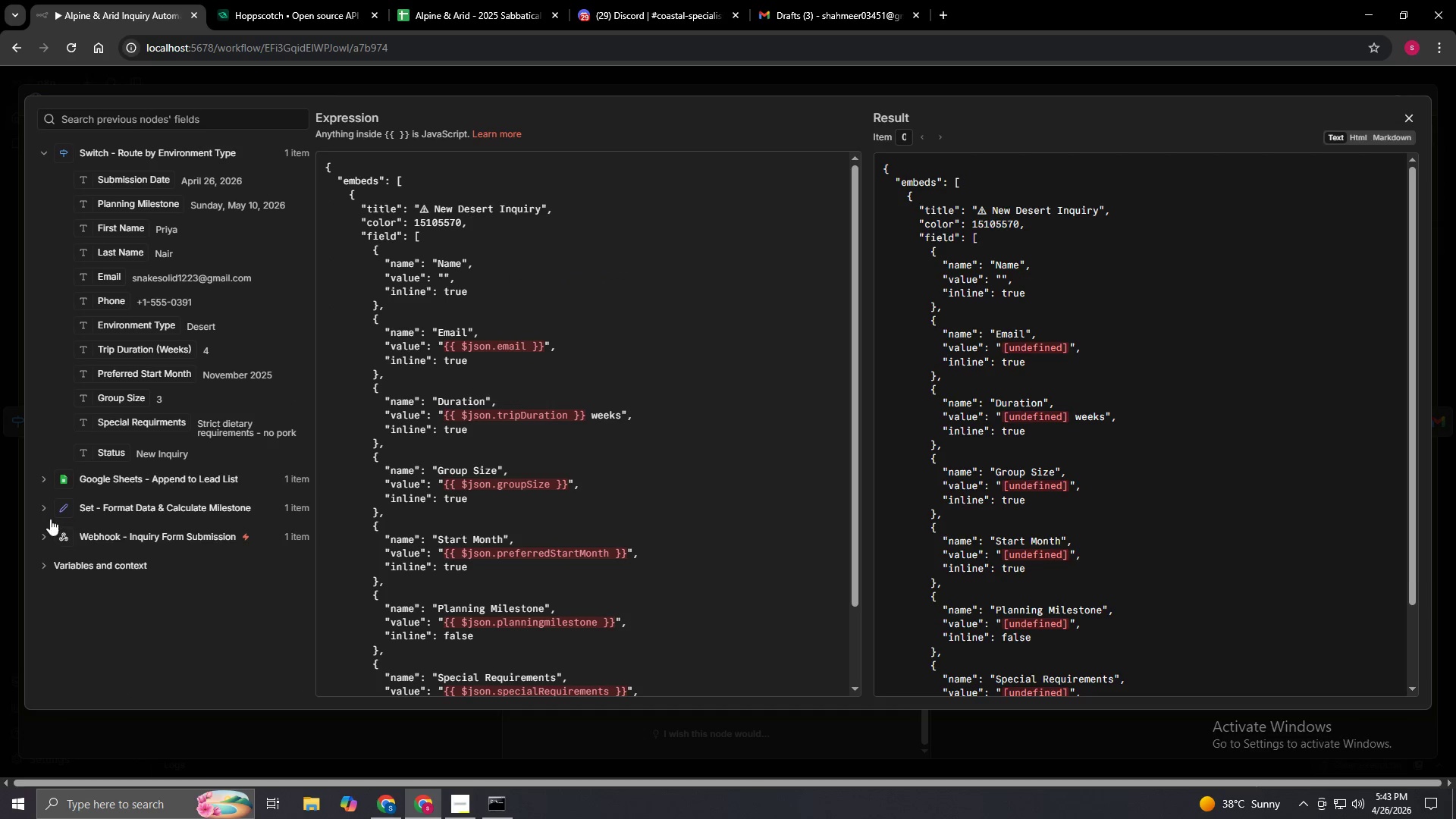 
left_click([41, 511])
 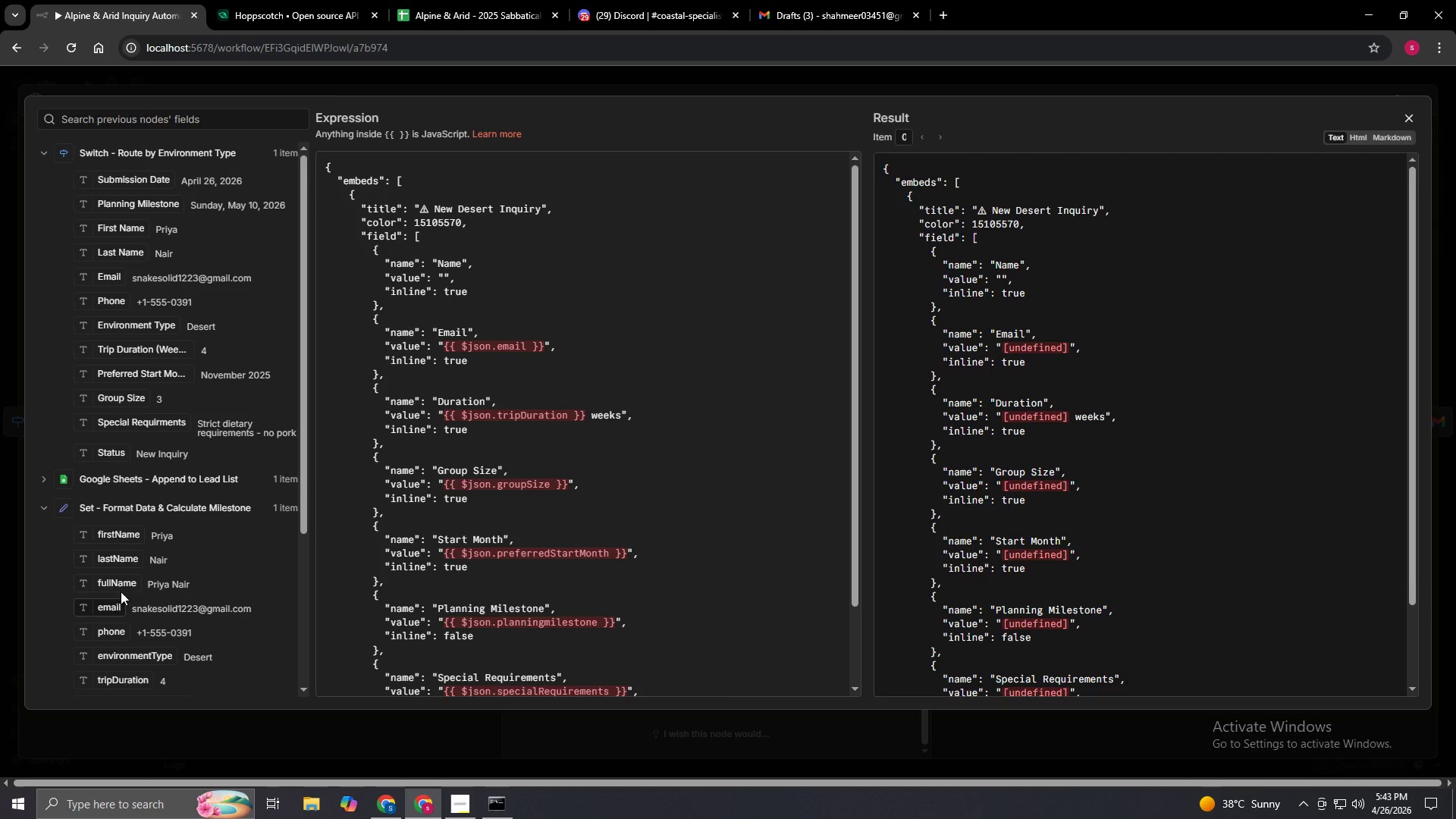 
left_click_drag(start_coordinate=[121, 588], to_coordinate=[444, 283])
 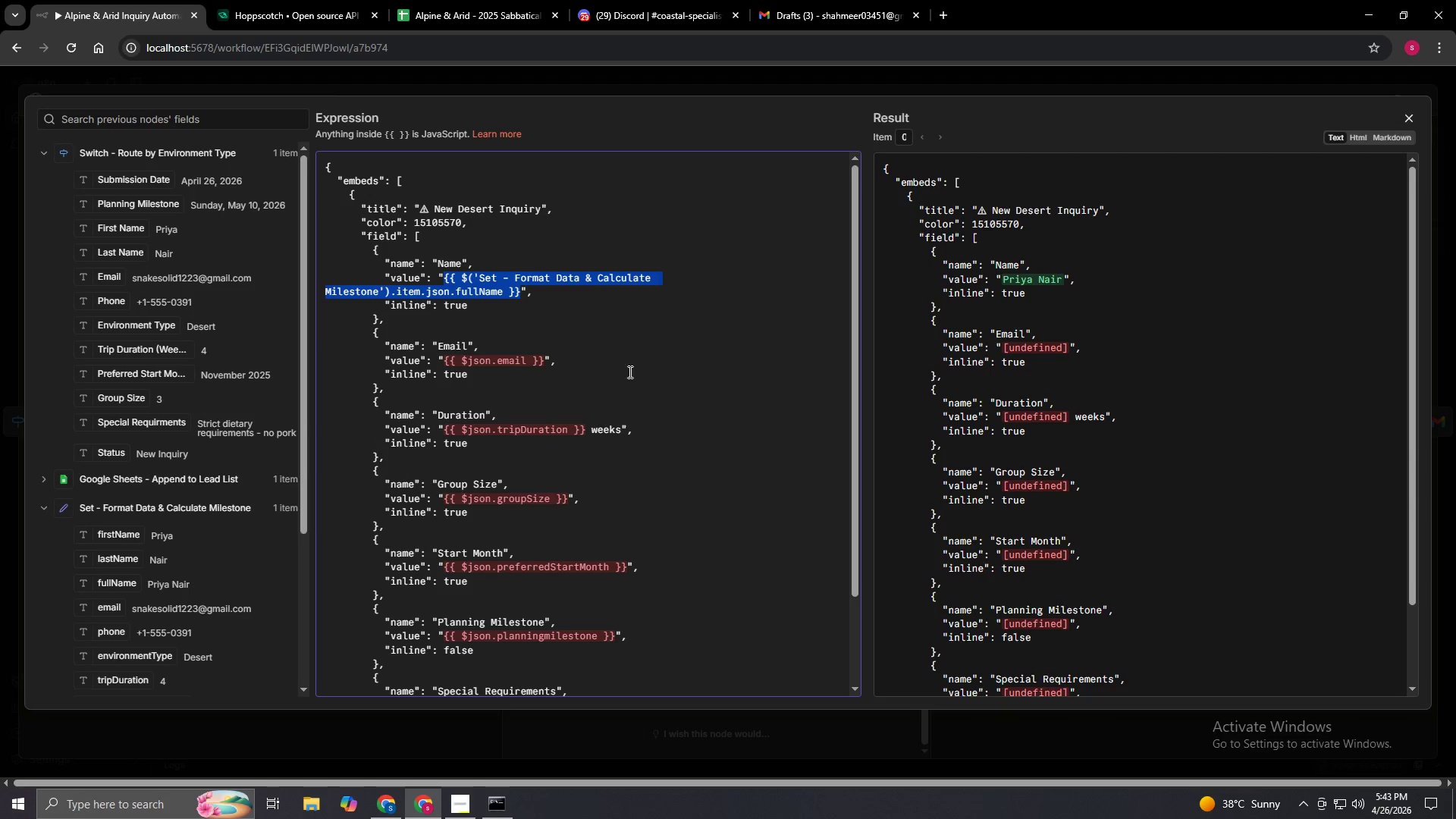 
left_click([640, 361])
 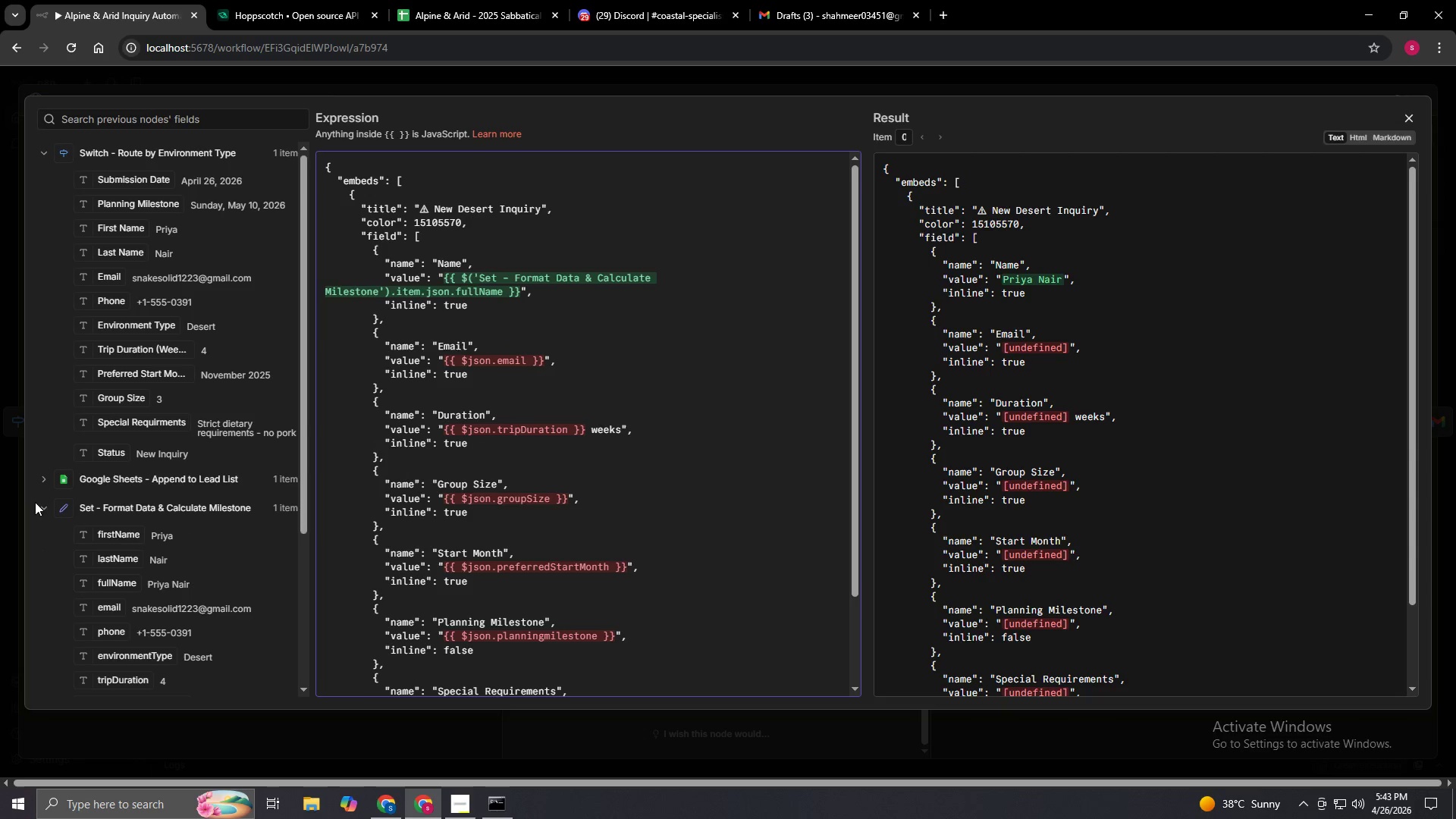 
left_click([44, 510])
 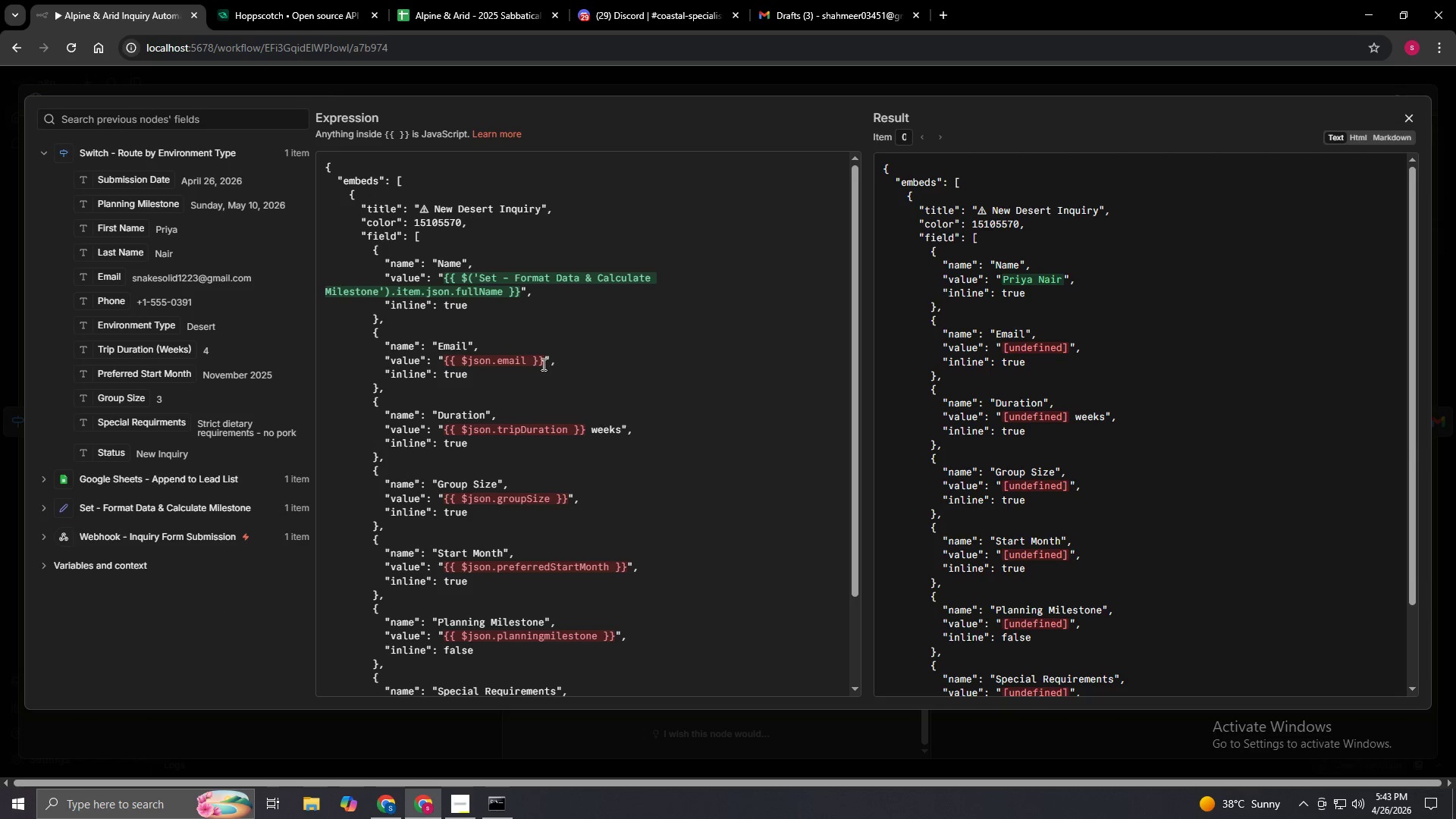 
left_click_drag(start_coordinate=[541, 361], to_coordinate=[460, 366])
 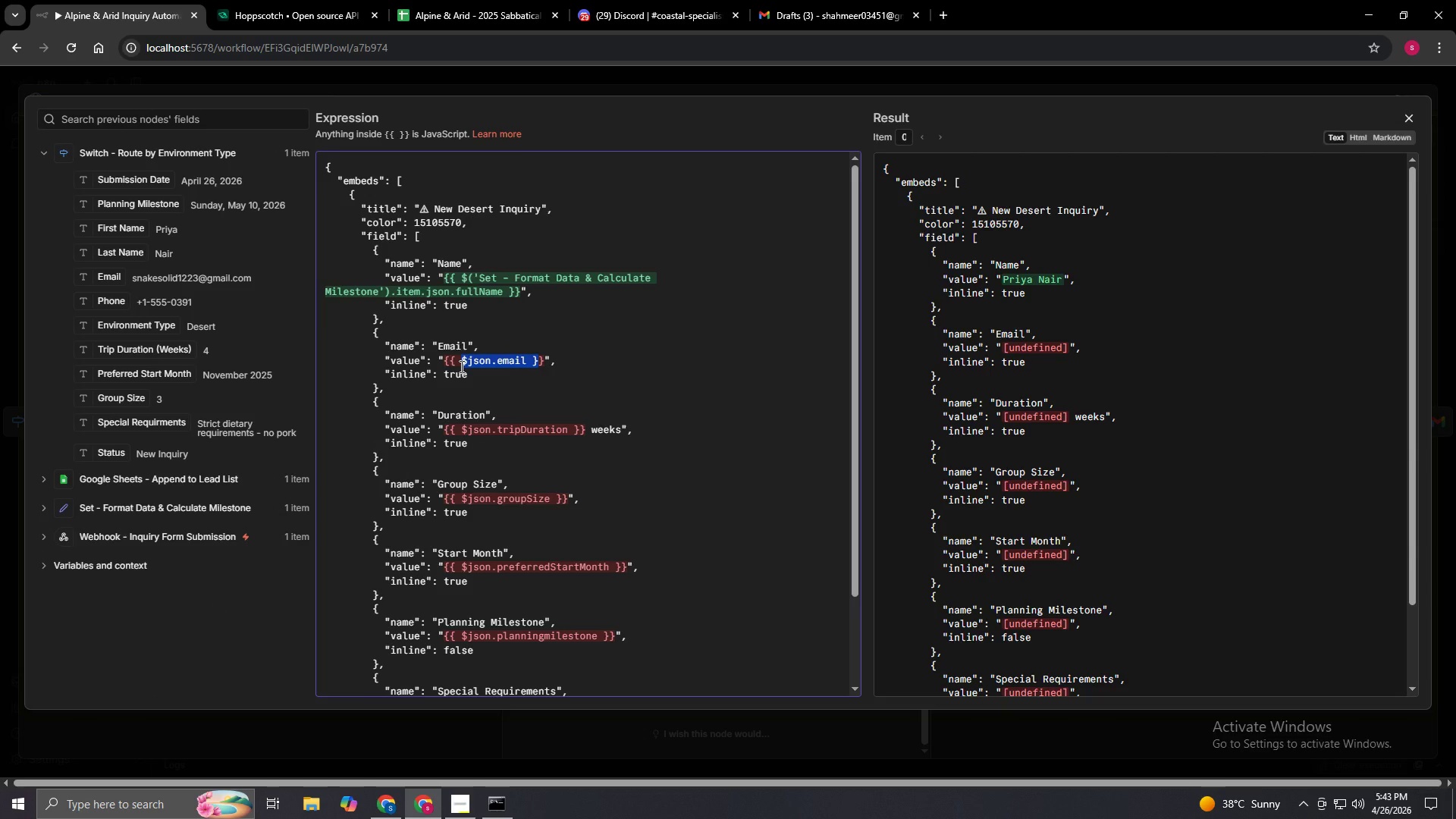 
left_click_drag(start_coordinate=[499, 372], to_coordinate=[526, 363])
 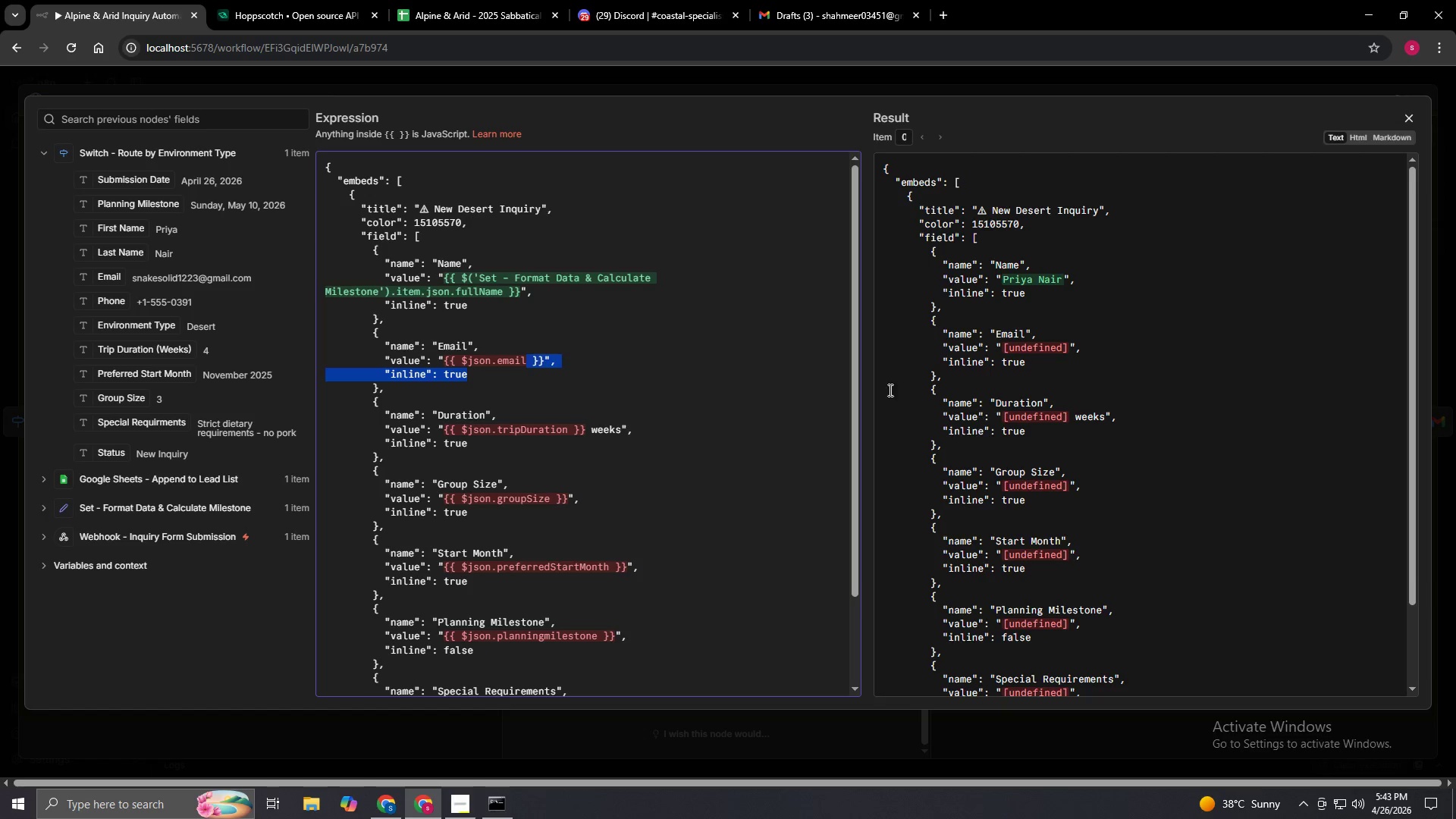 
wait(5.26)
 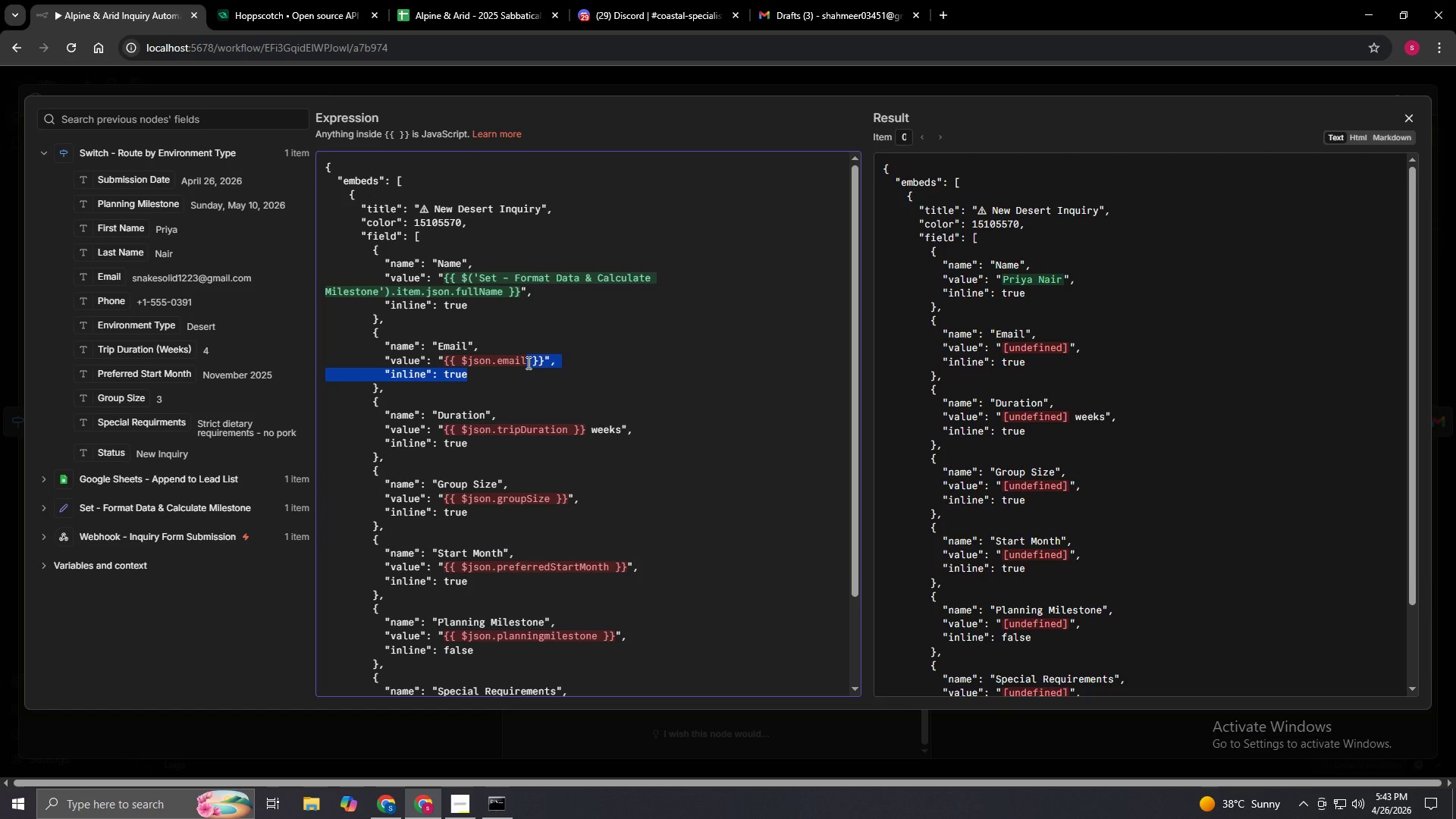 
left_click([502, 358])
 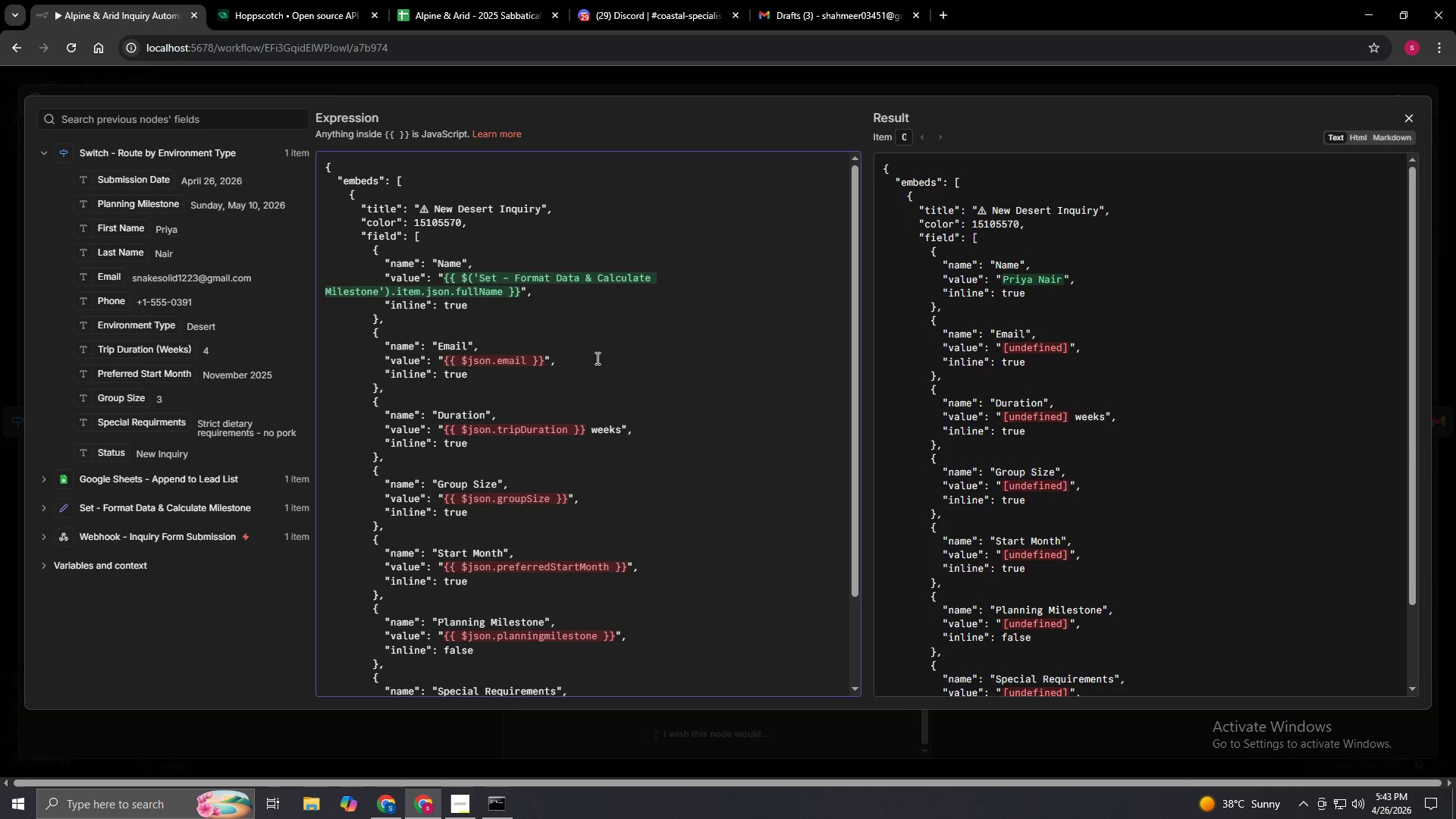 
key(Backspace)
 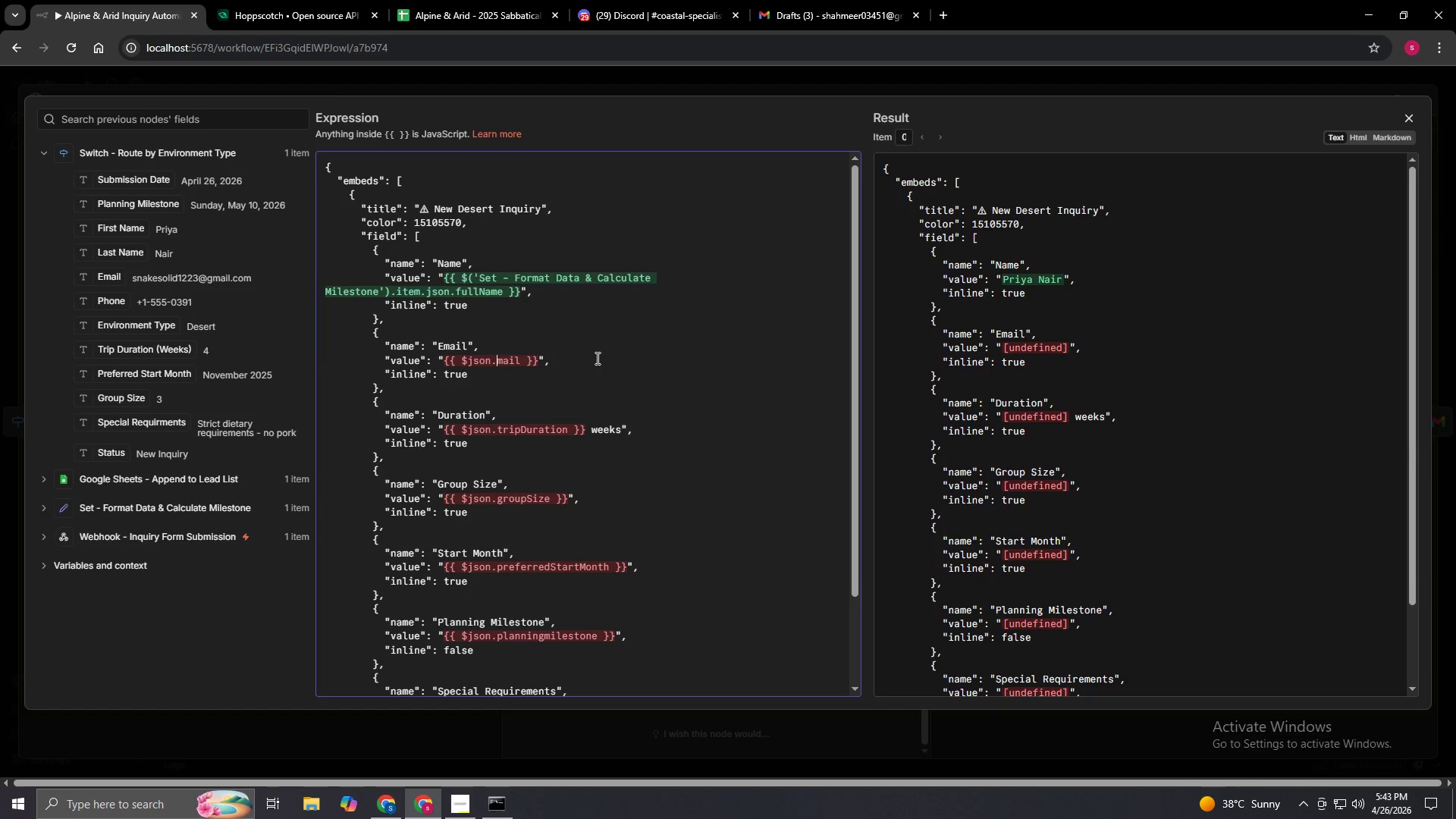 
key(Shift+E)
 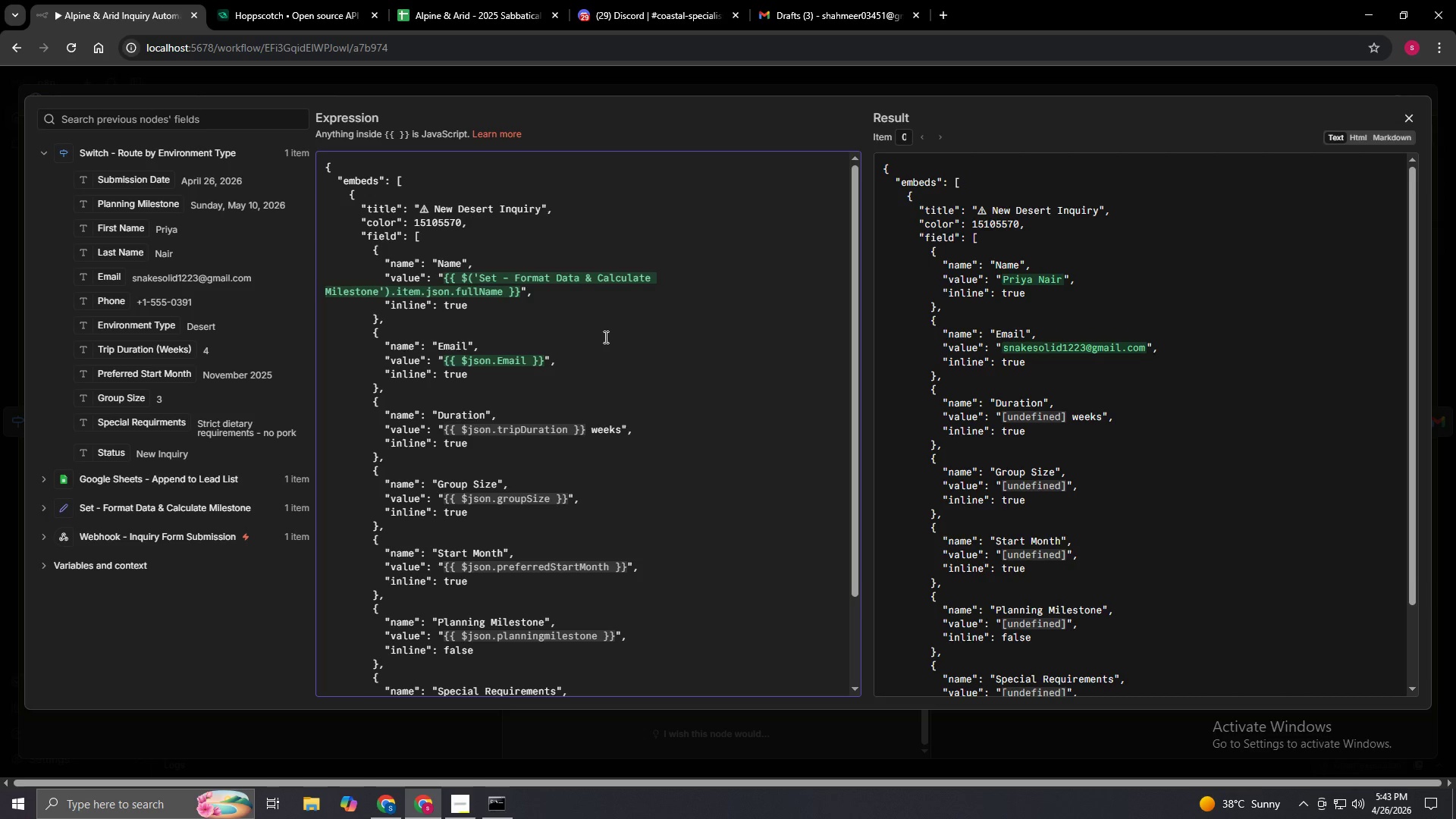 
left_click([716, 395])
 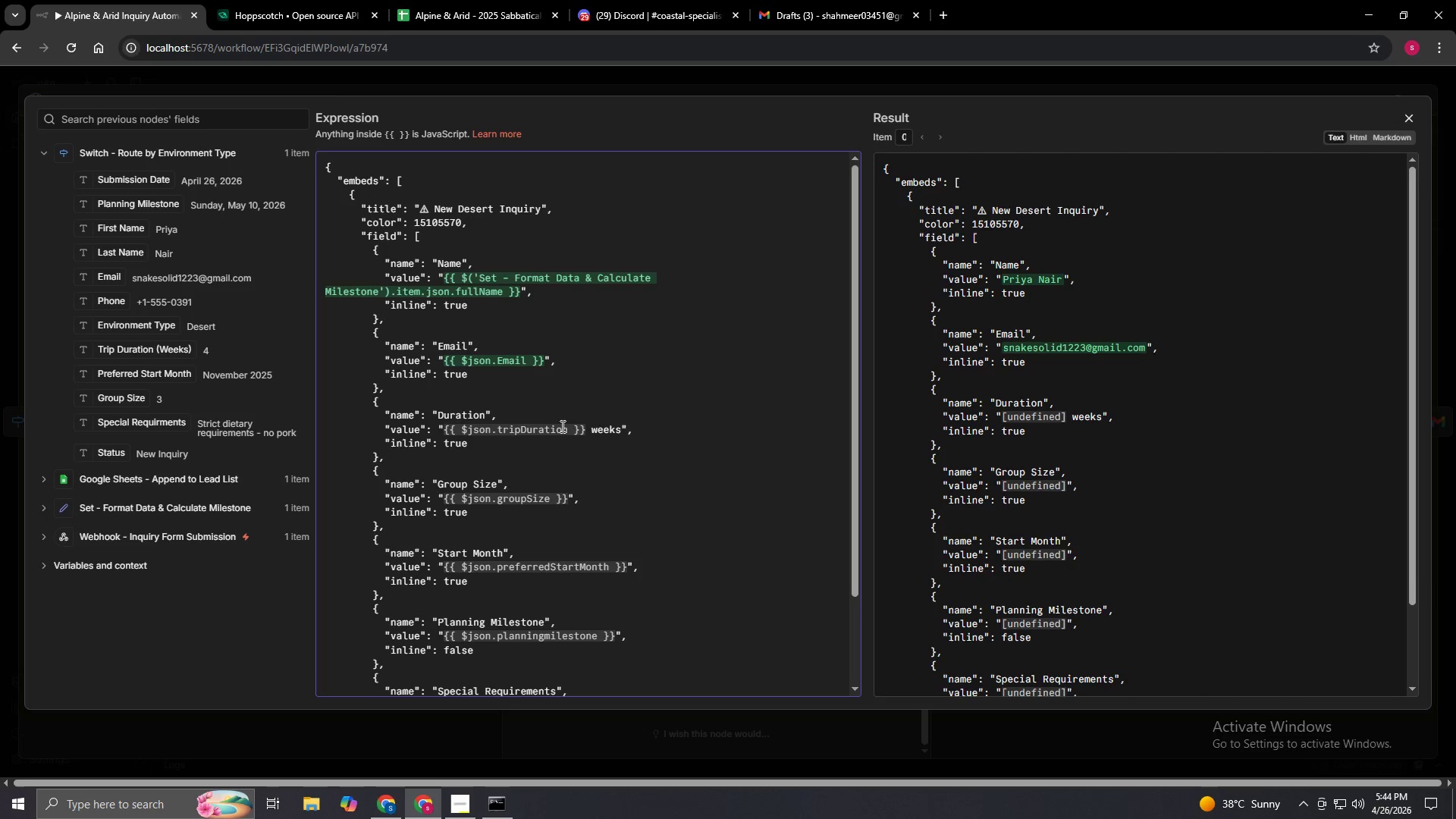 
left_click_drag(start_coordinate=[567, 430], to_coordinate=[461, 431])
 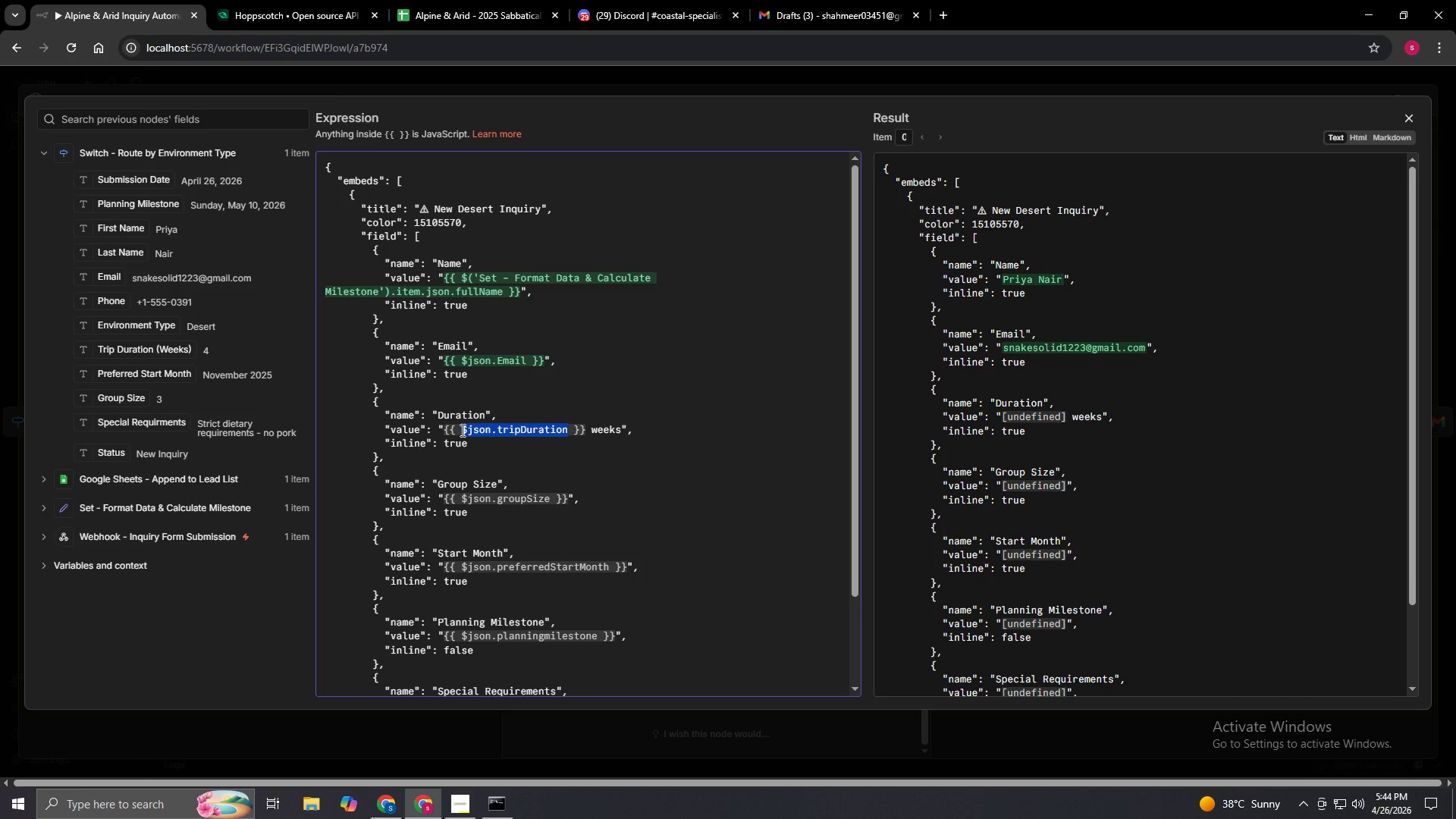 
key(Backspace)
 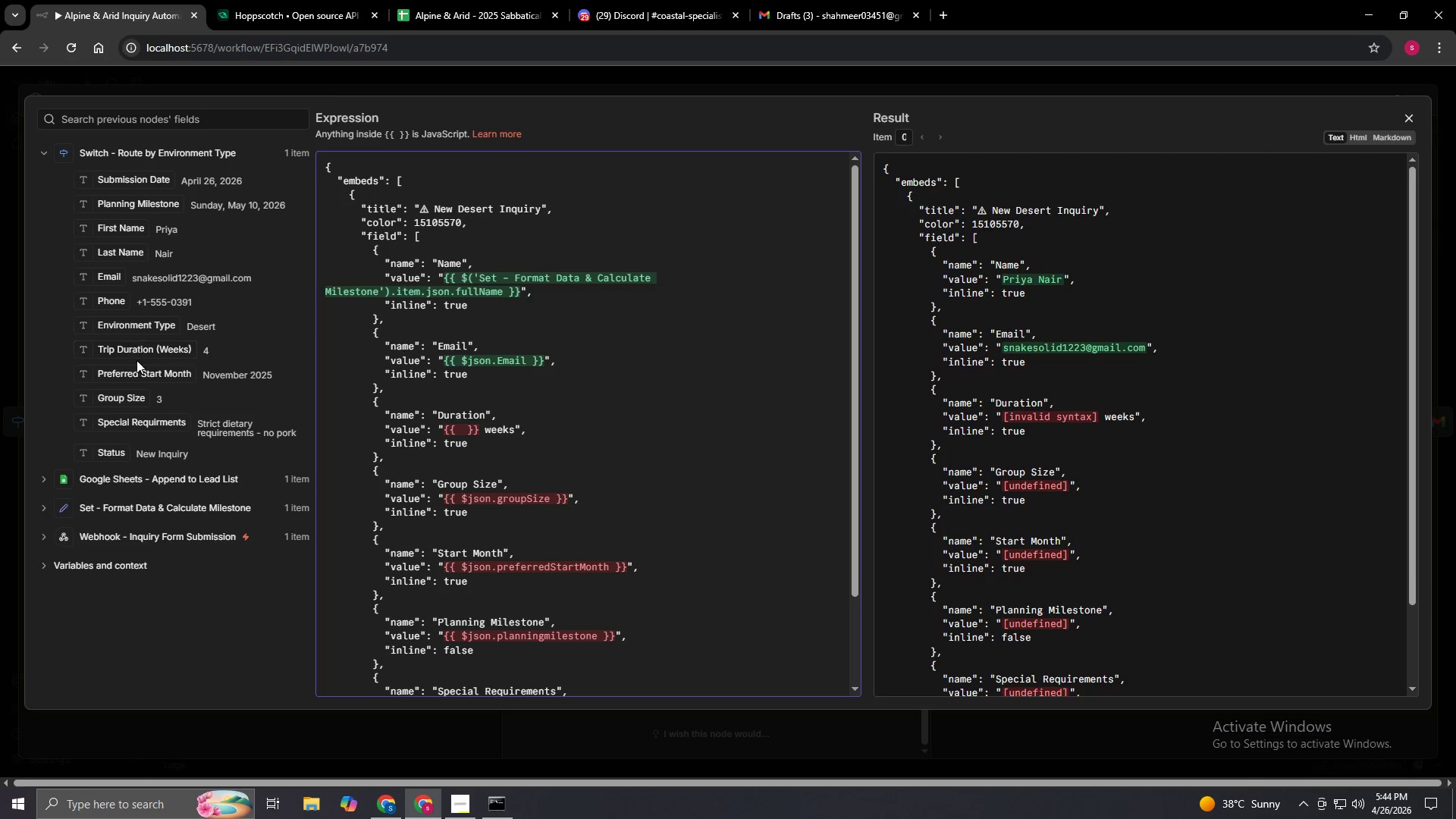 
left_click_drag(start_coordinate=[139, 353], to_coordinate=[461, 434])
 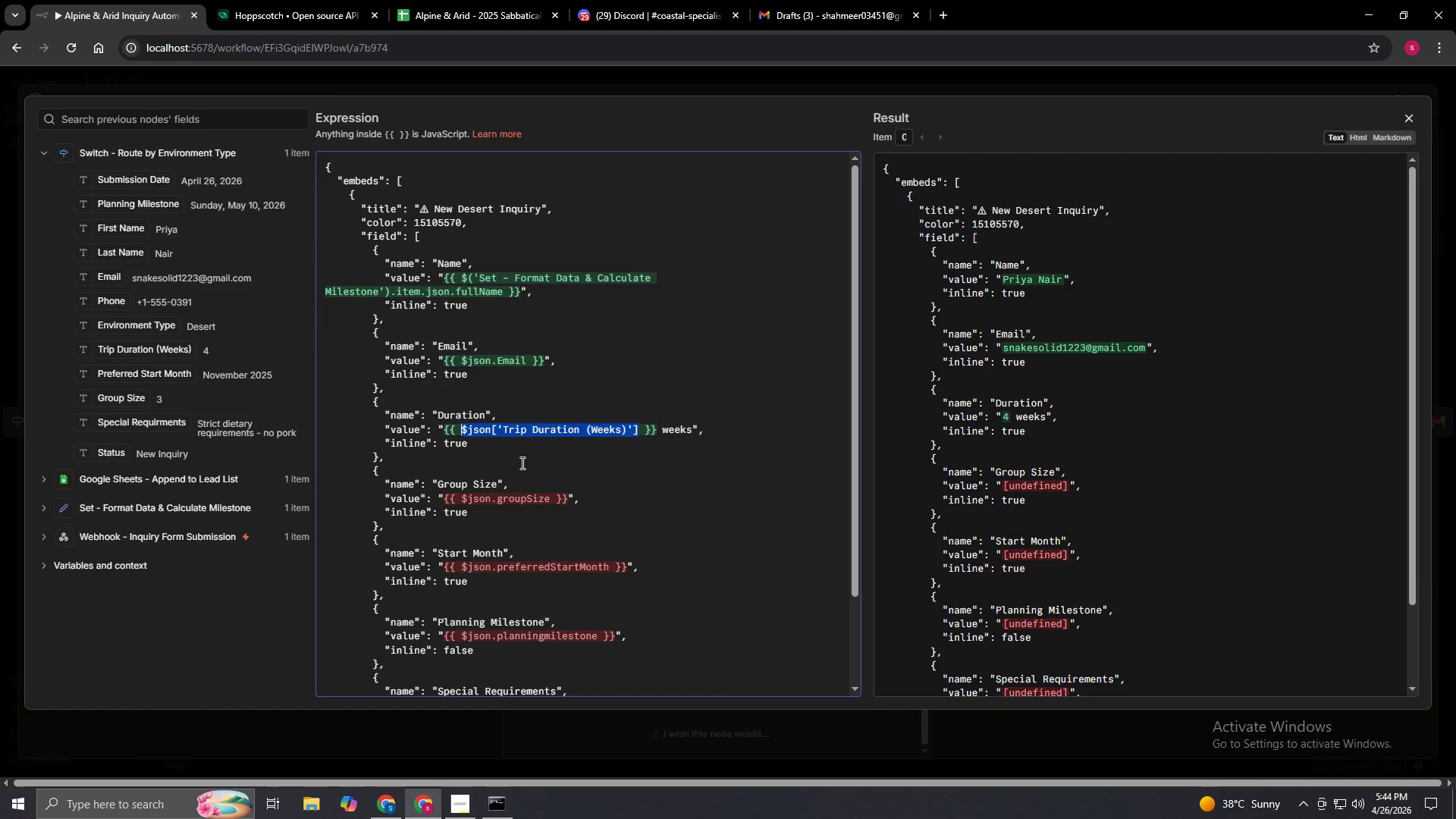 
scroll: coordinate [532, 463], scroll_direction: down, amount: 1.0
 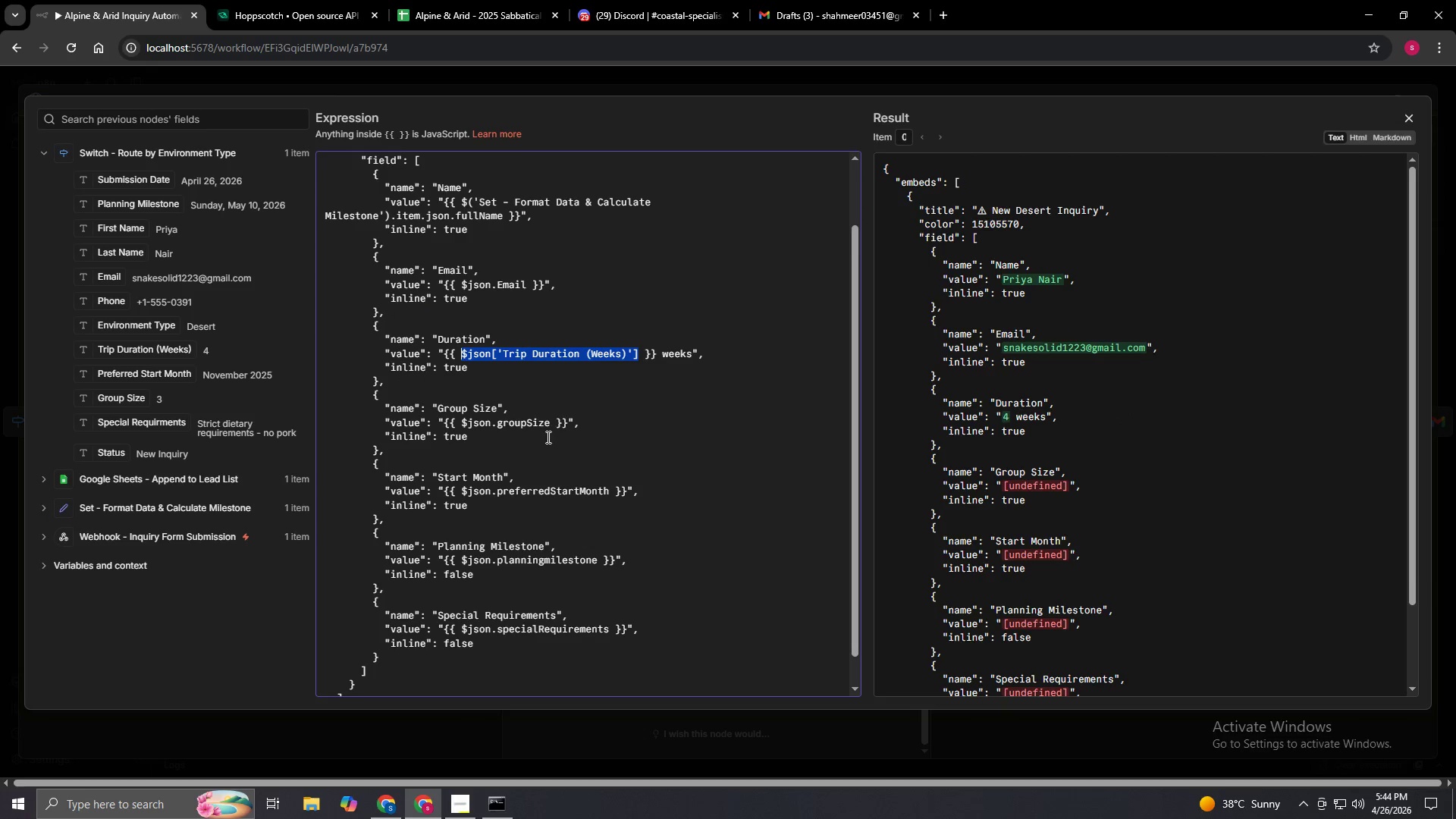 
left_click_drag(start_coordinate=[551, 423], to_coordinate=[463, 424])
 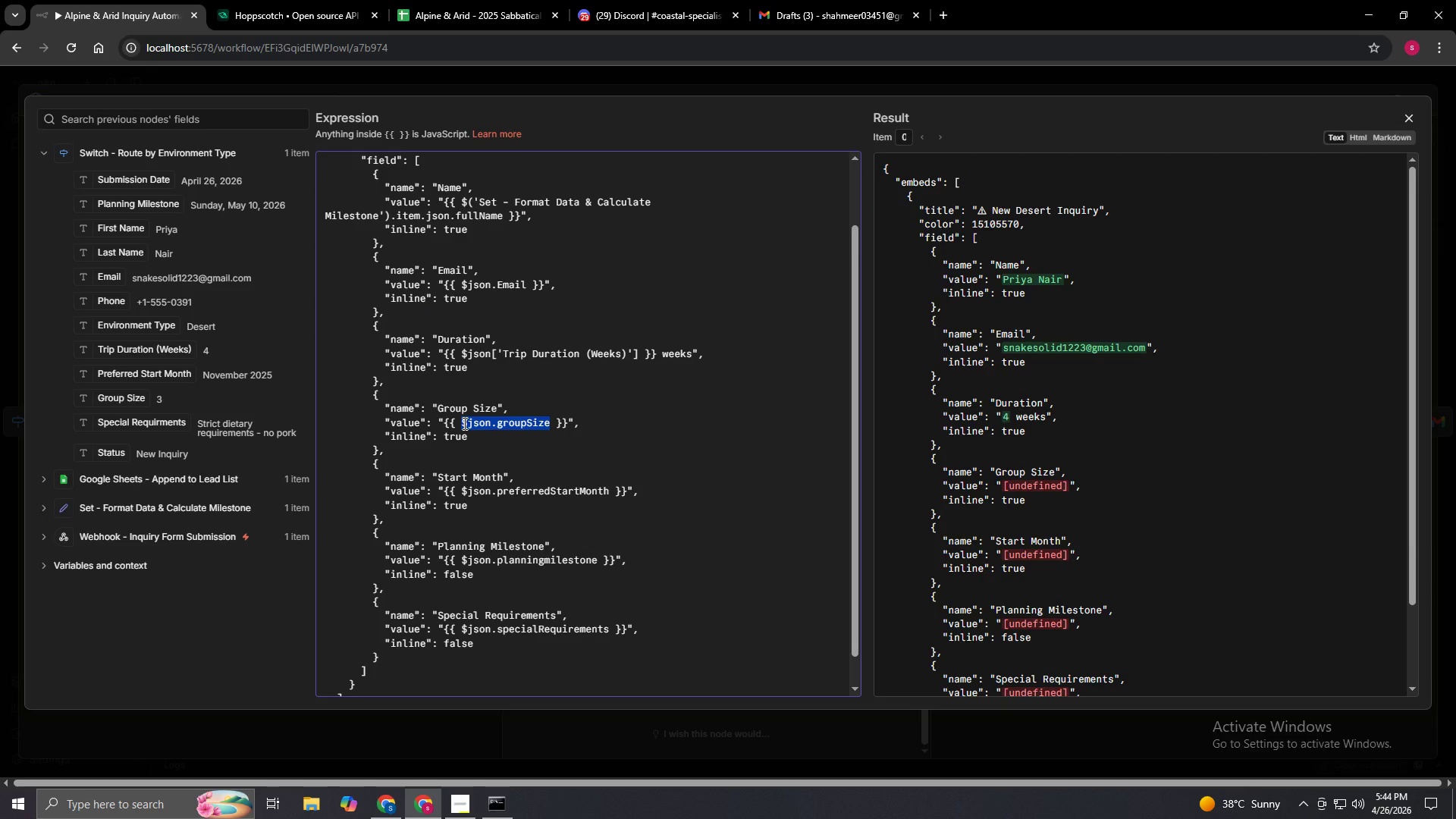 
key(Backspace)
 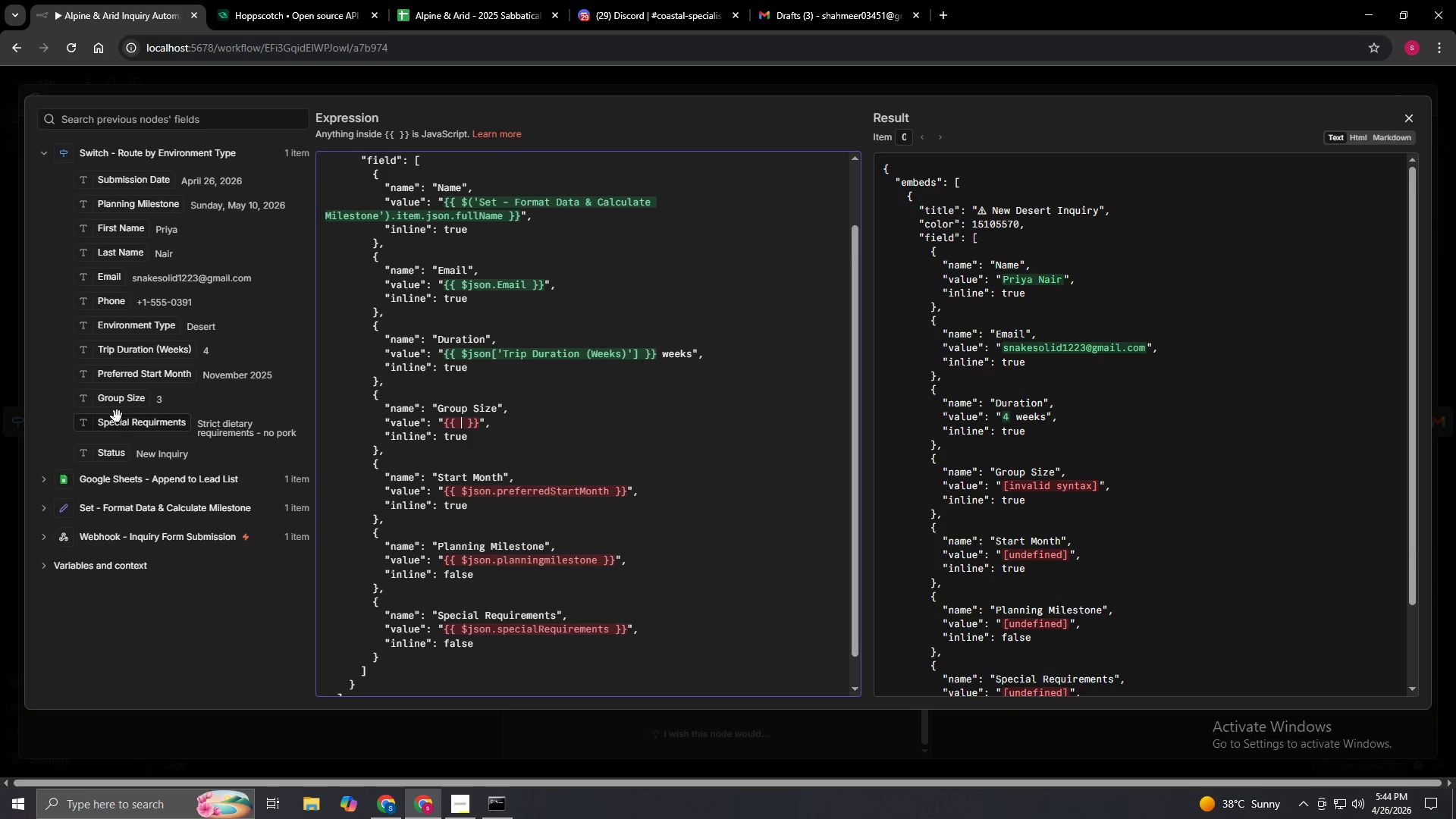 
left_click_drag(start_coordinate=[119, 403], to_coordinate=[463, 427])
 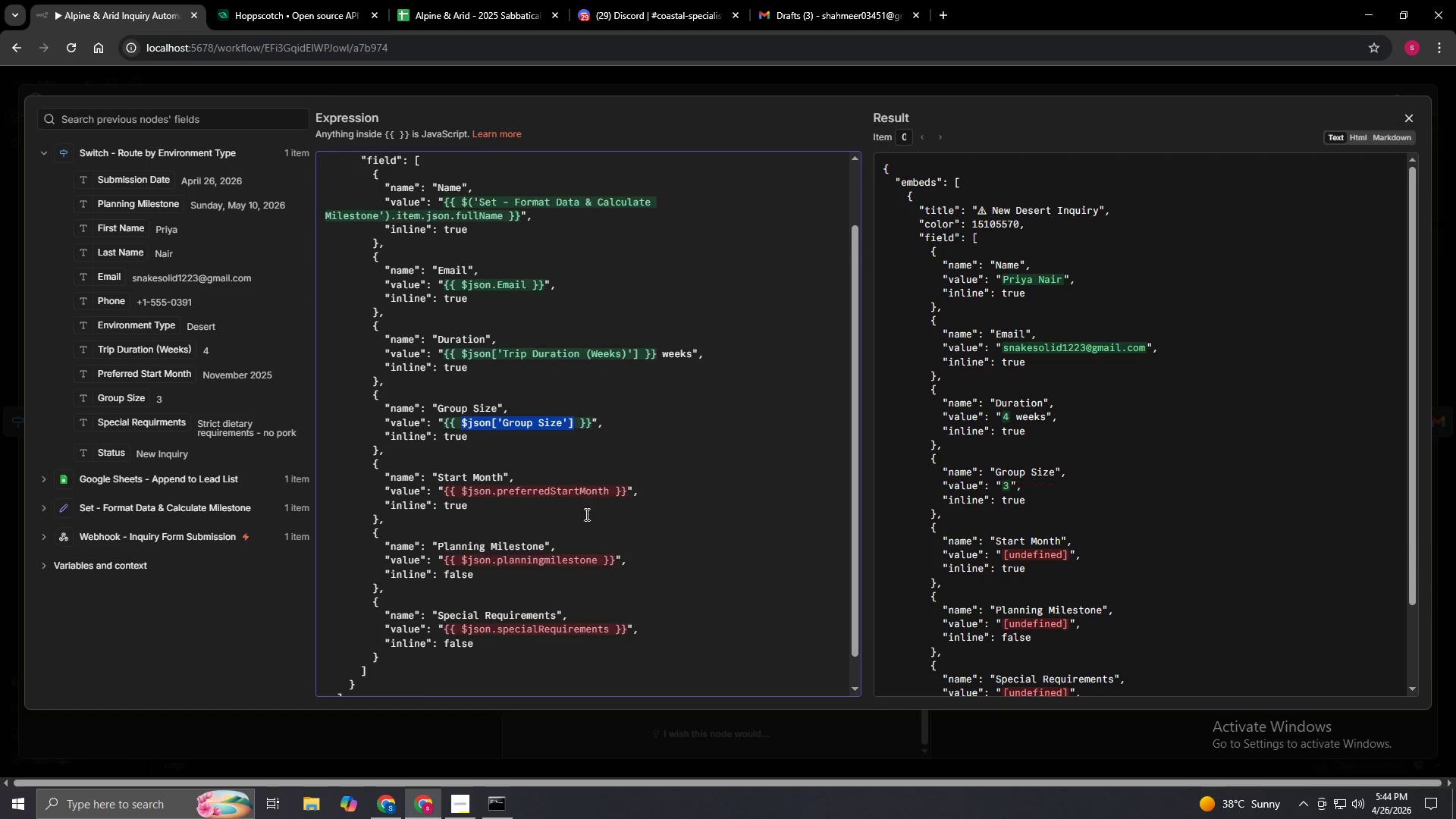 
scroll: coordinate [599, 511], scroll_direction: down, amount: 1.0
 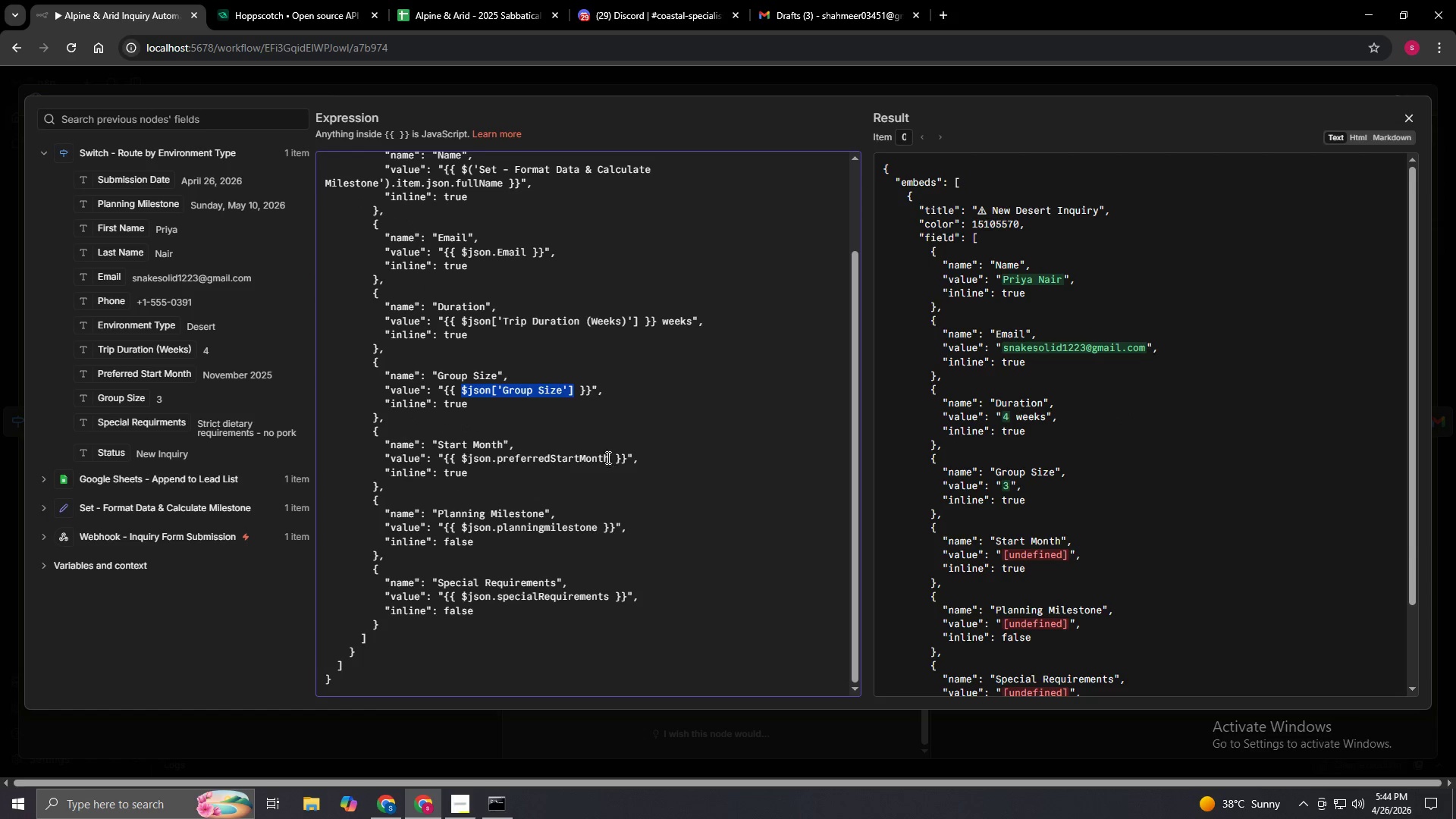 
left_click_drag(start_coordinate=[607, 457], to_coordinate=[459, 457])
 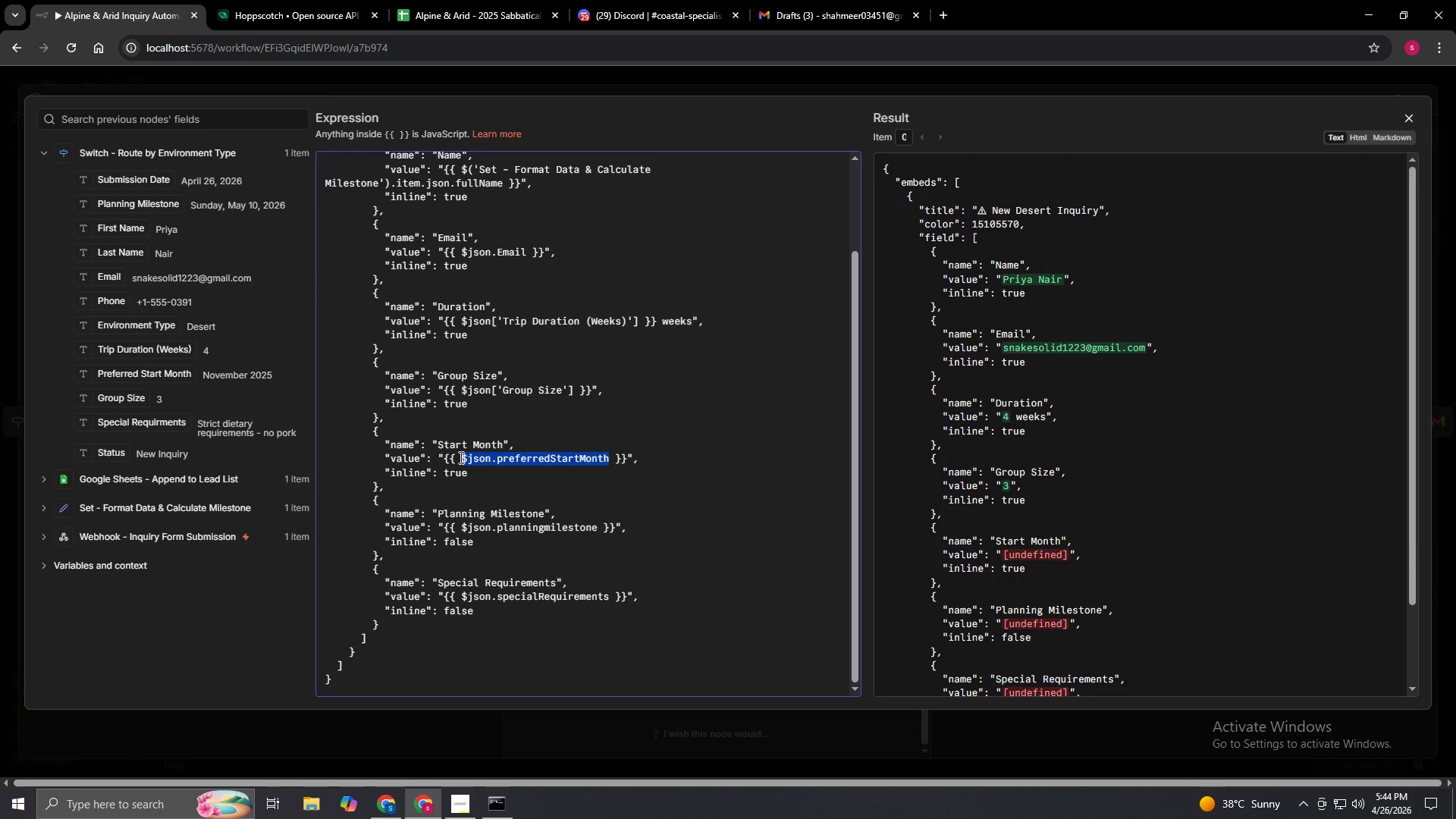 
key(Backspace)
 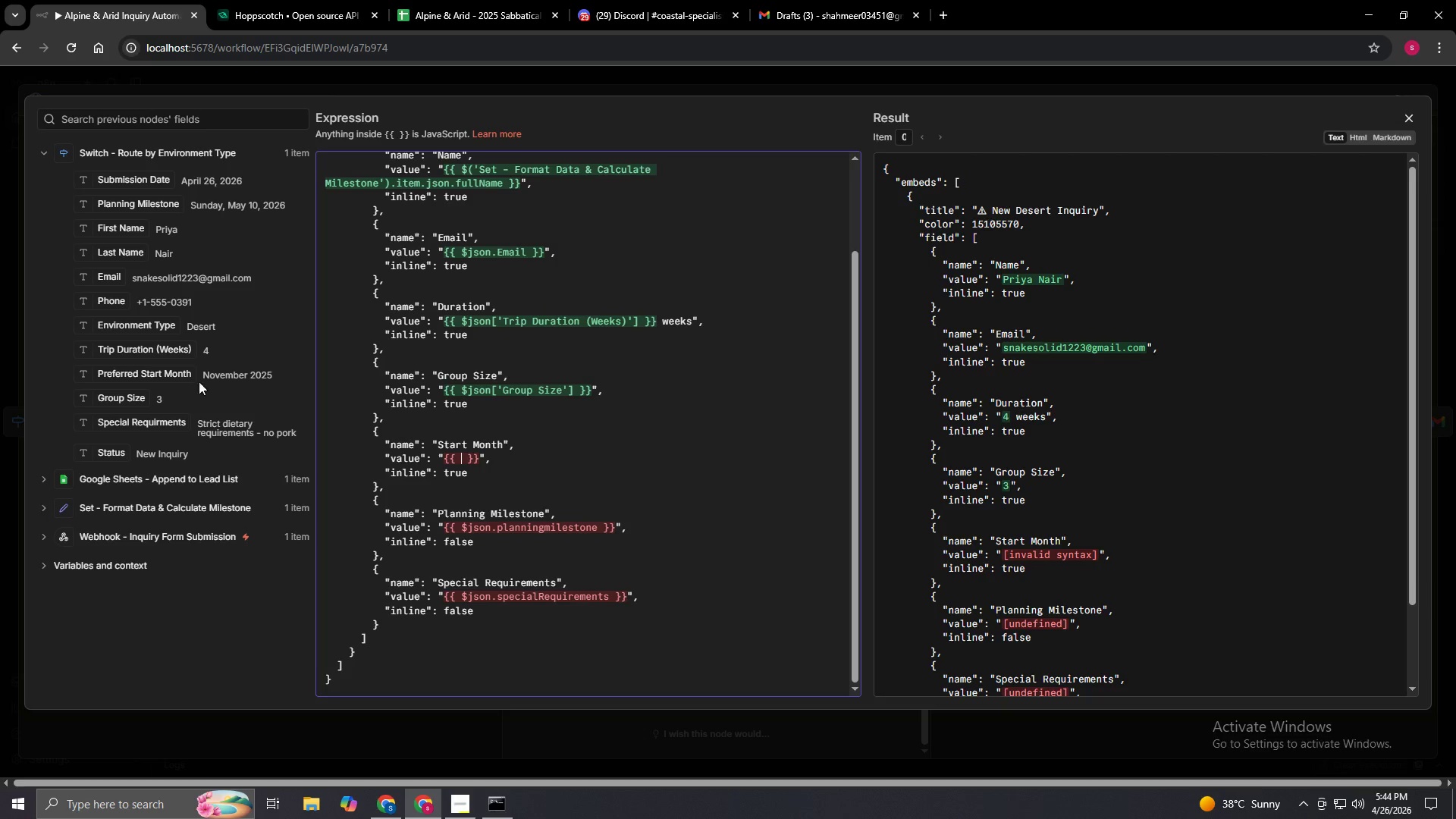 
left_click_drag(start_coordinate=[175, 375], to_coordinate=[463, 464])
 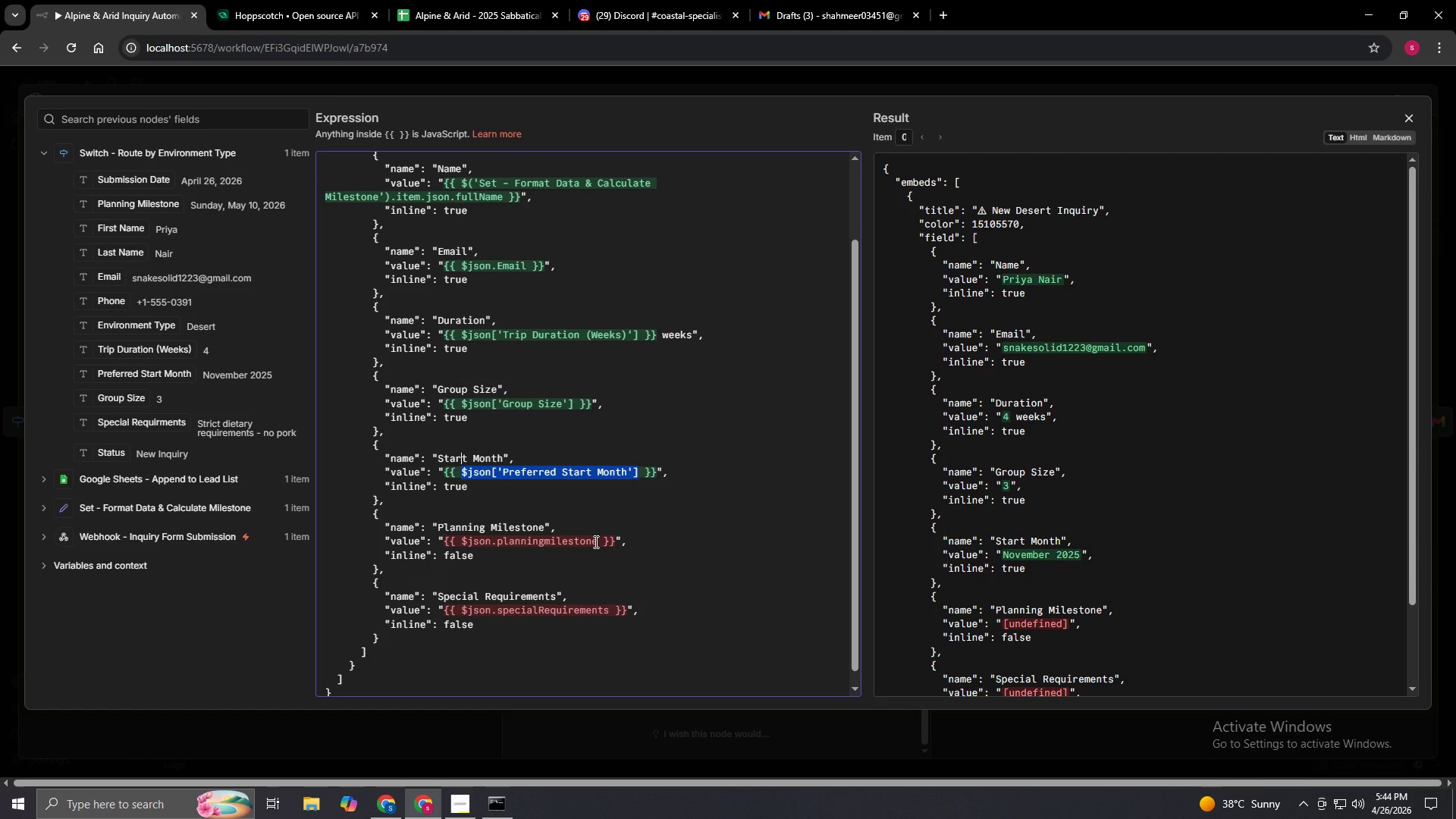 
left_click_drag(start_coordinate=[595, 541], to_coordinate=[469, 540])
 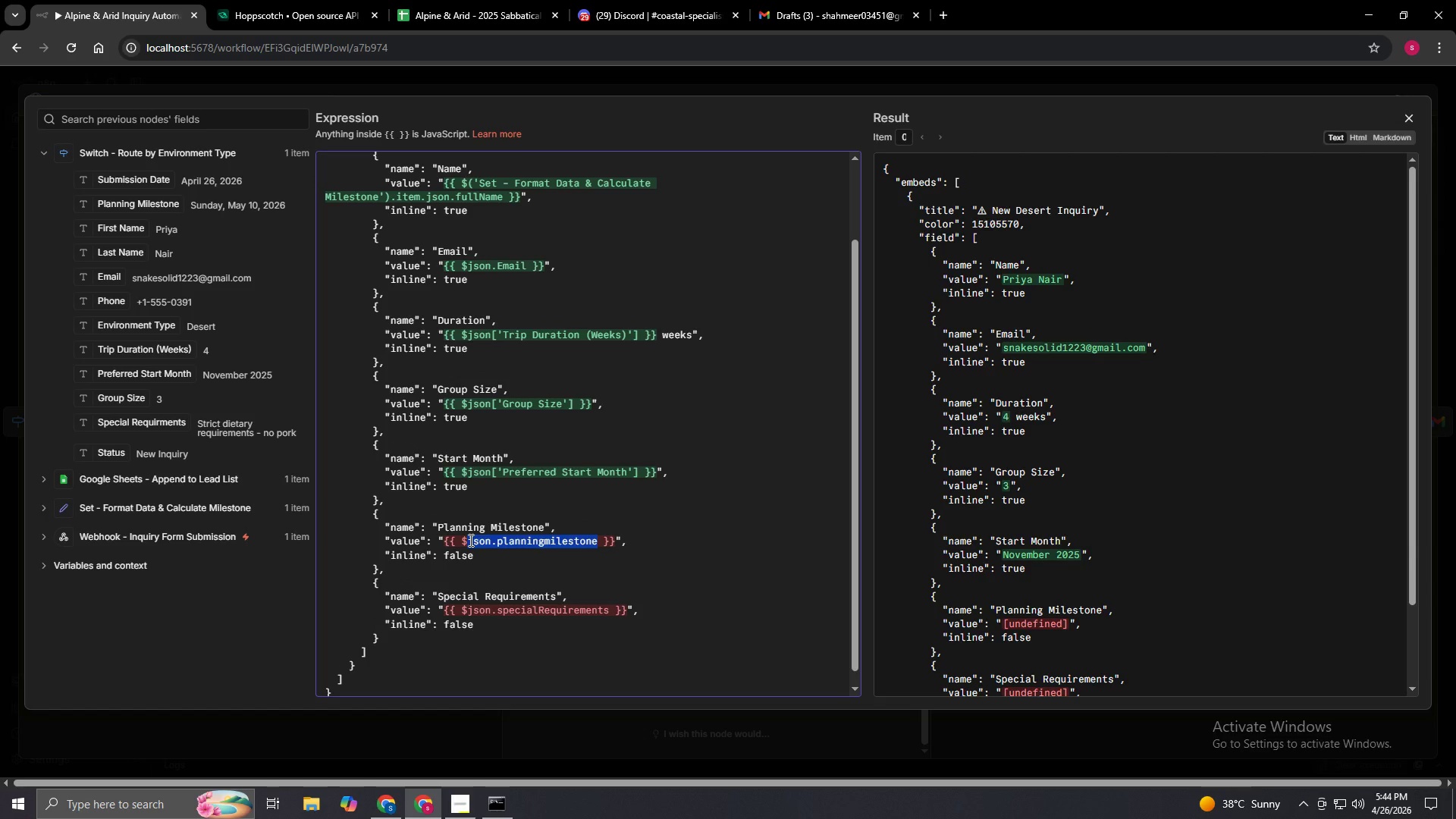 
key(Backspace)
 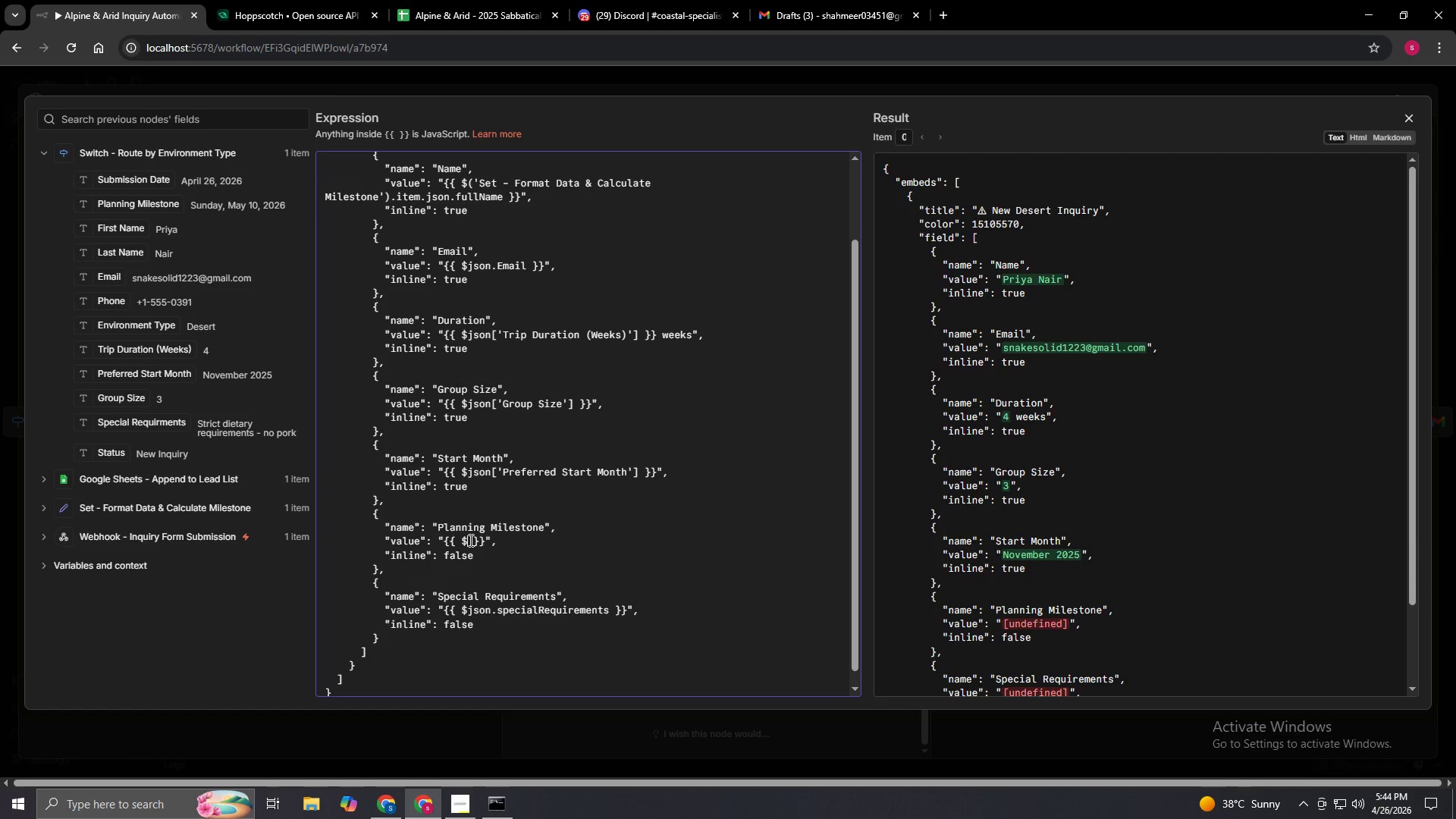 
key(Backspace)
 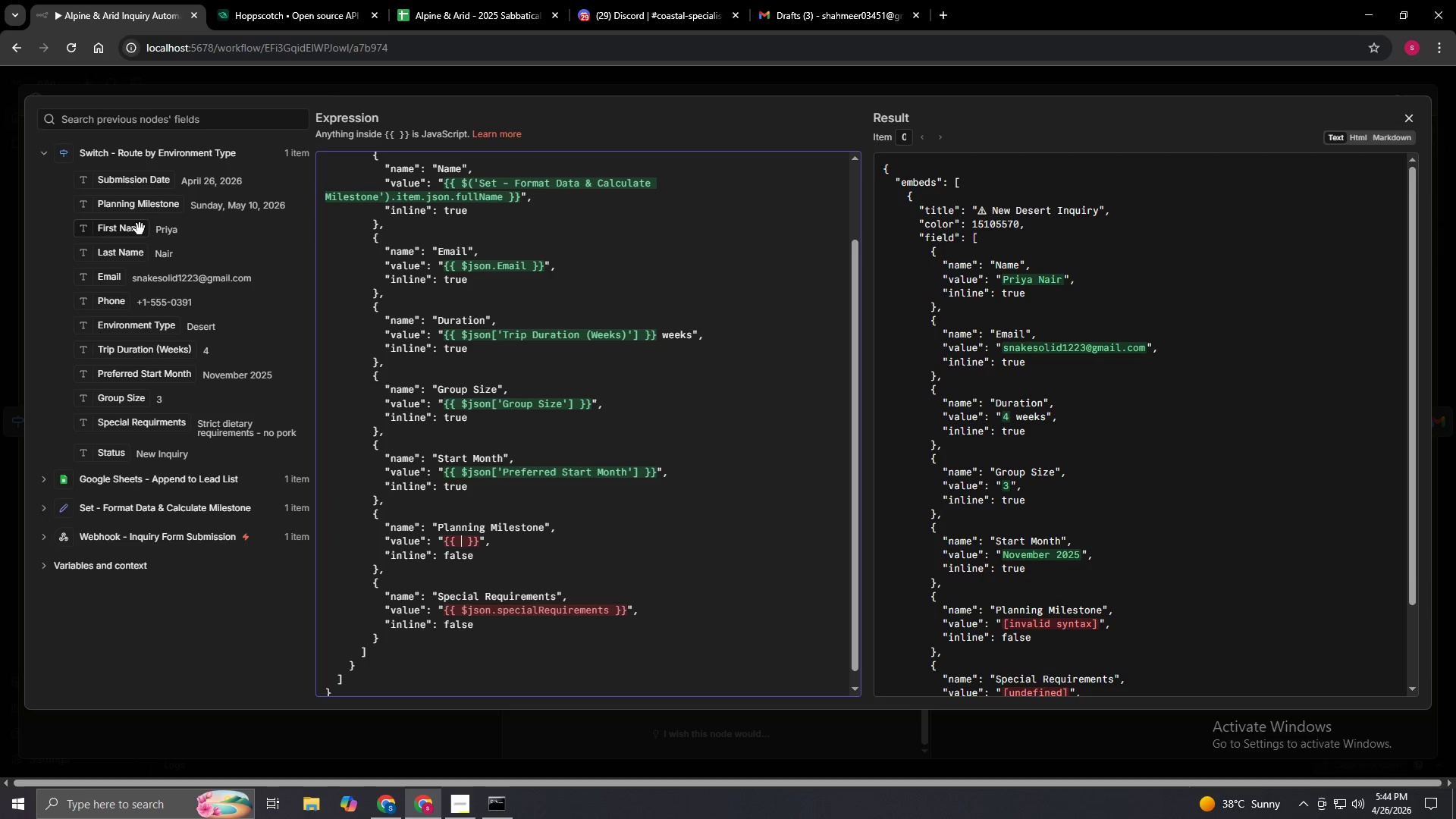 
left_click_drag(start_coordinate=[138, 206], to_coordinate=[460, 546])
 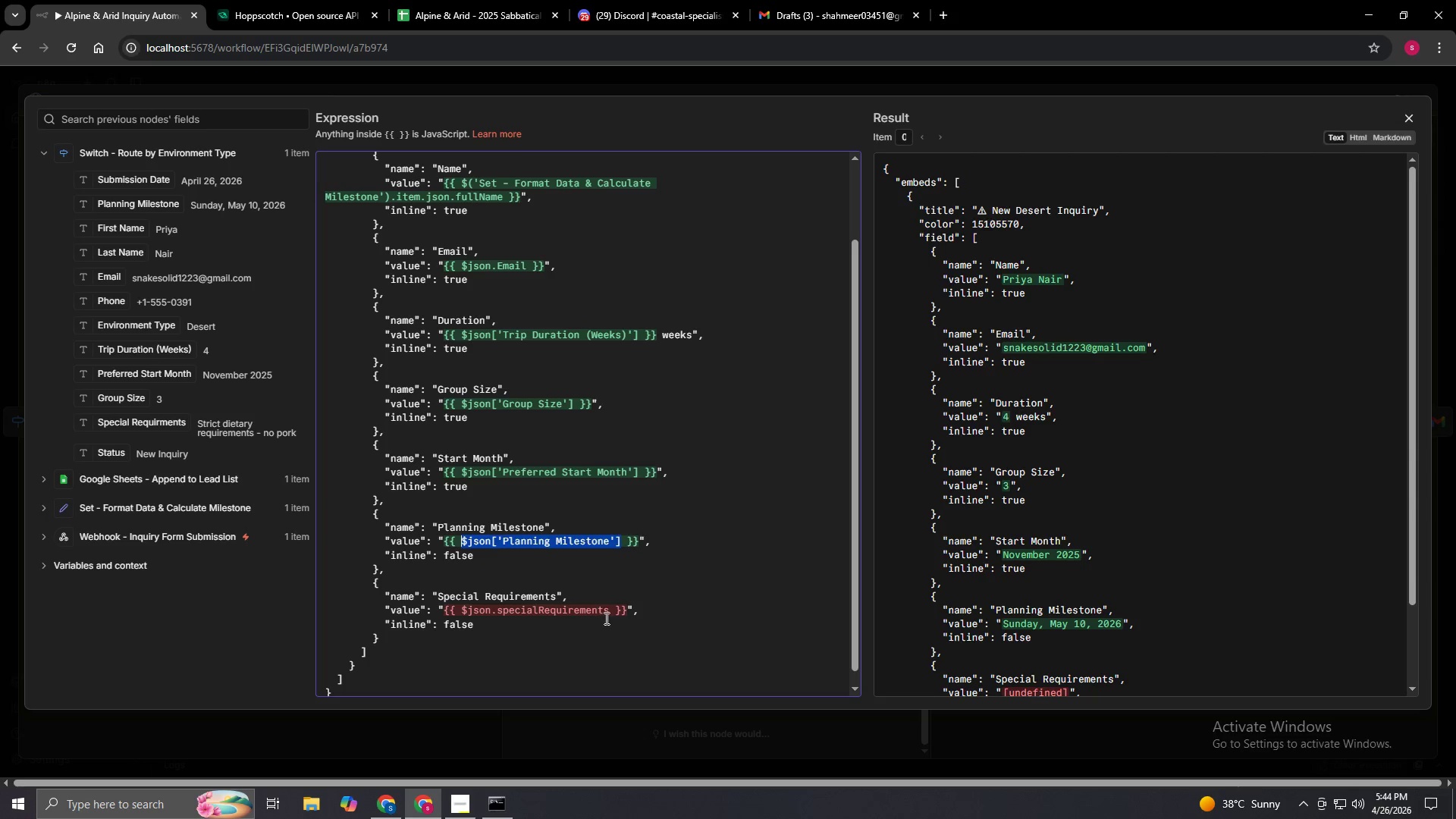 
left_click_drag(start_coordinate=[609, 613], to_coordinate=[459, 611])
 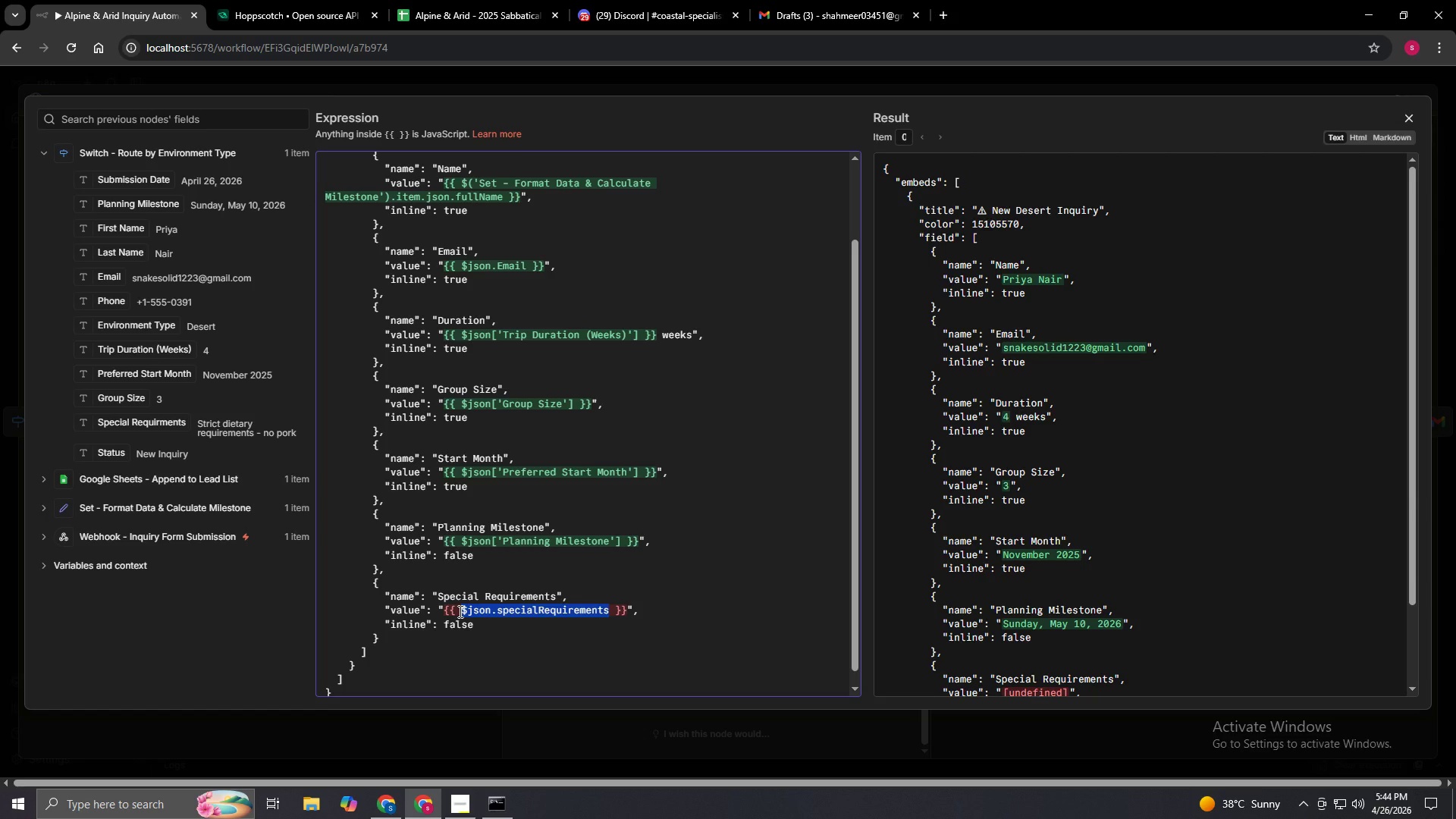 
key(Backspace)
 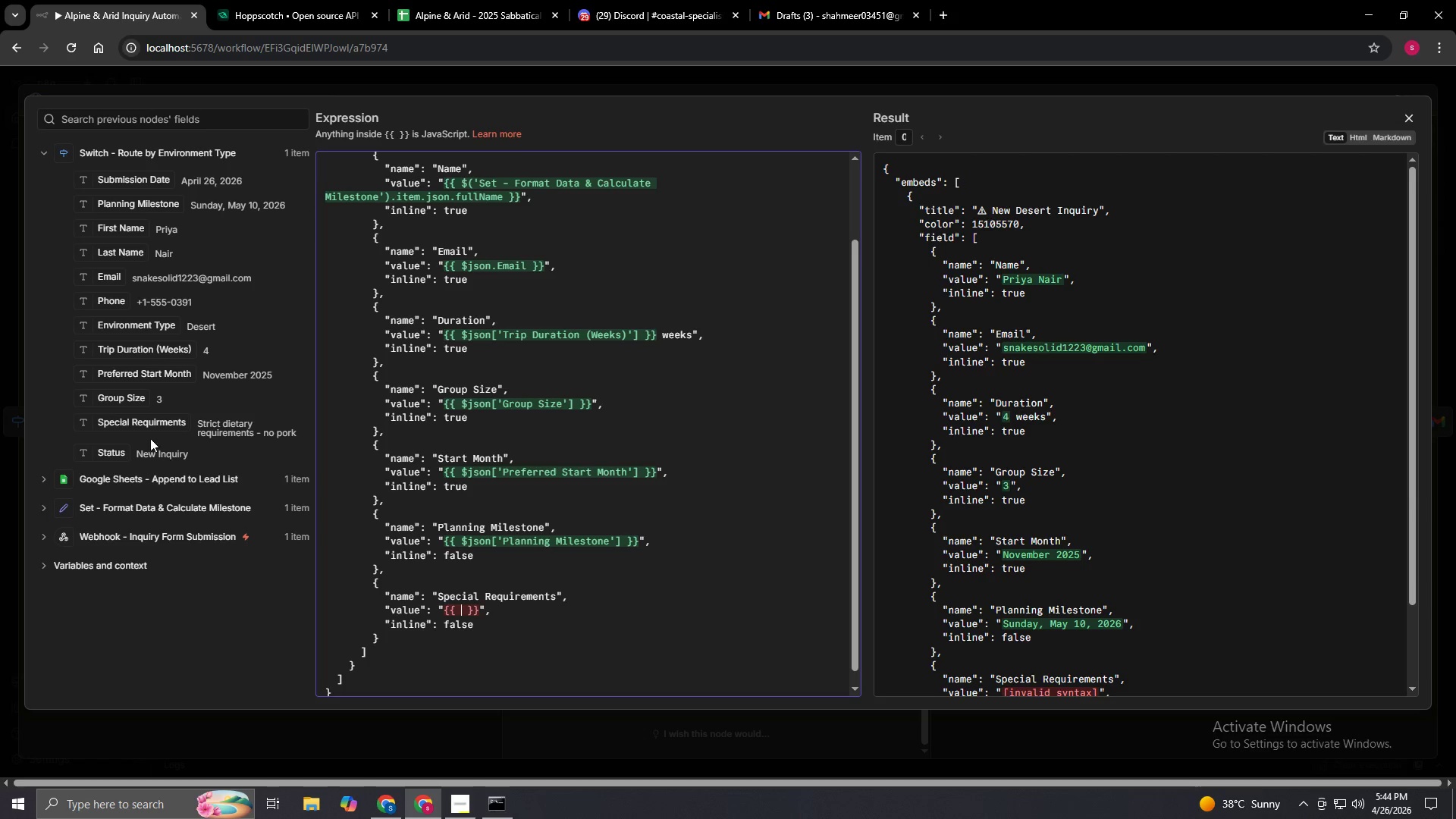 
left_click_drag(start_coordinate=[156, 426], to_coordinate=[461, 612])
 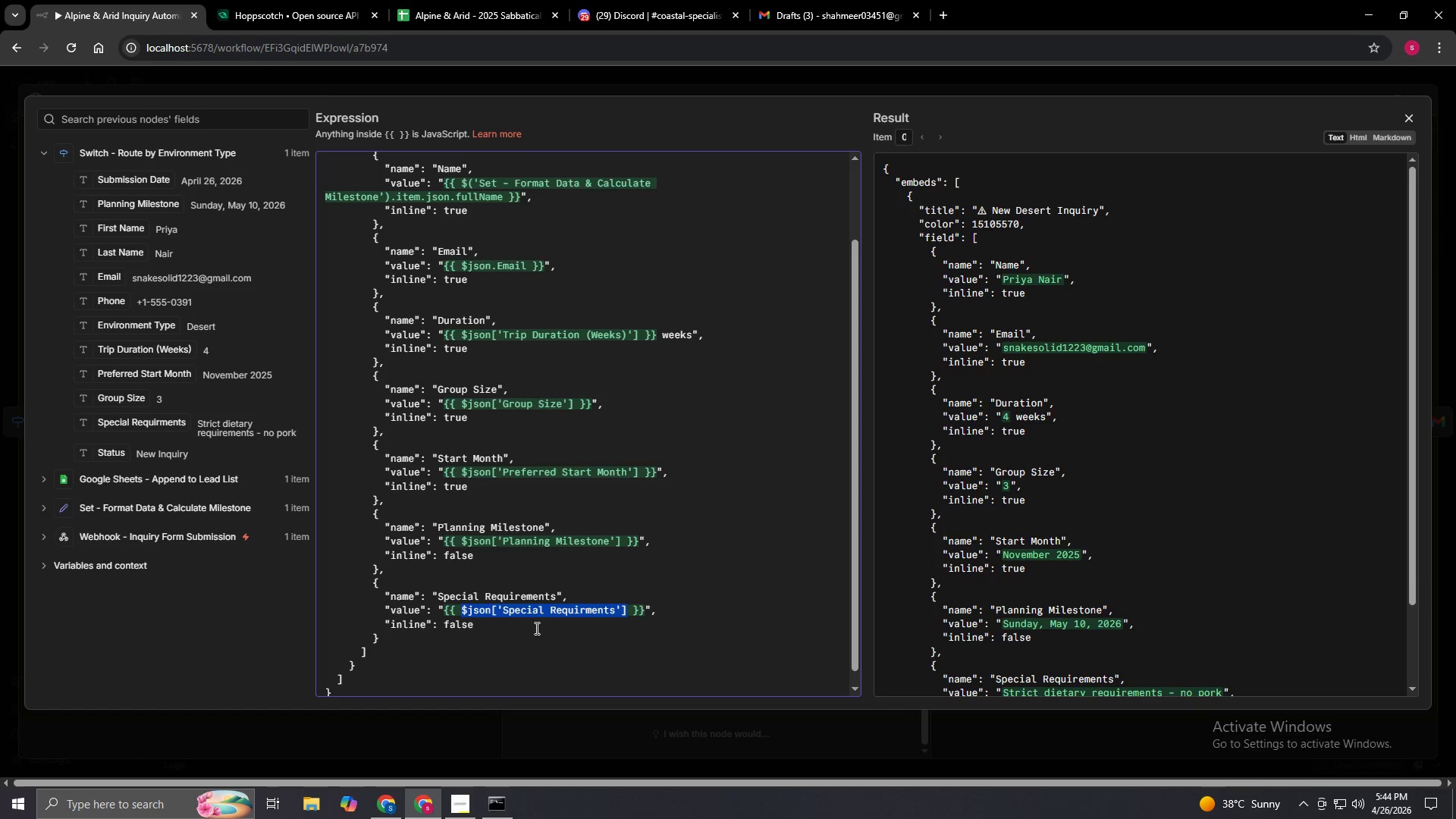 
scroll: coordinate [585, 628], scroll_direction: down, amount: 2.0
 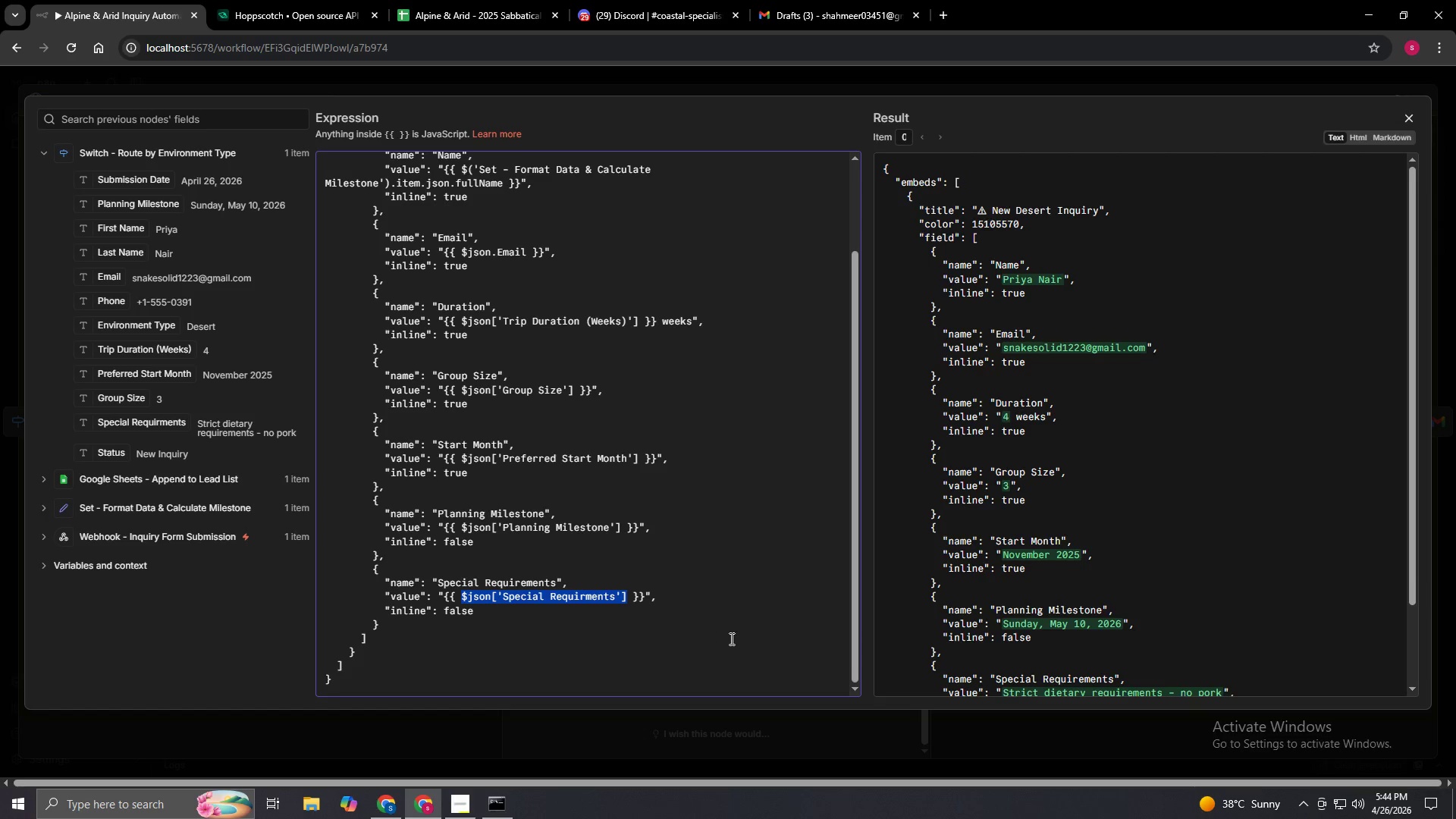 
scroll: coordinate [730, 639], scroll_direction: up, amount: 3.0
 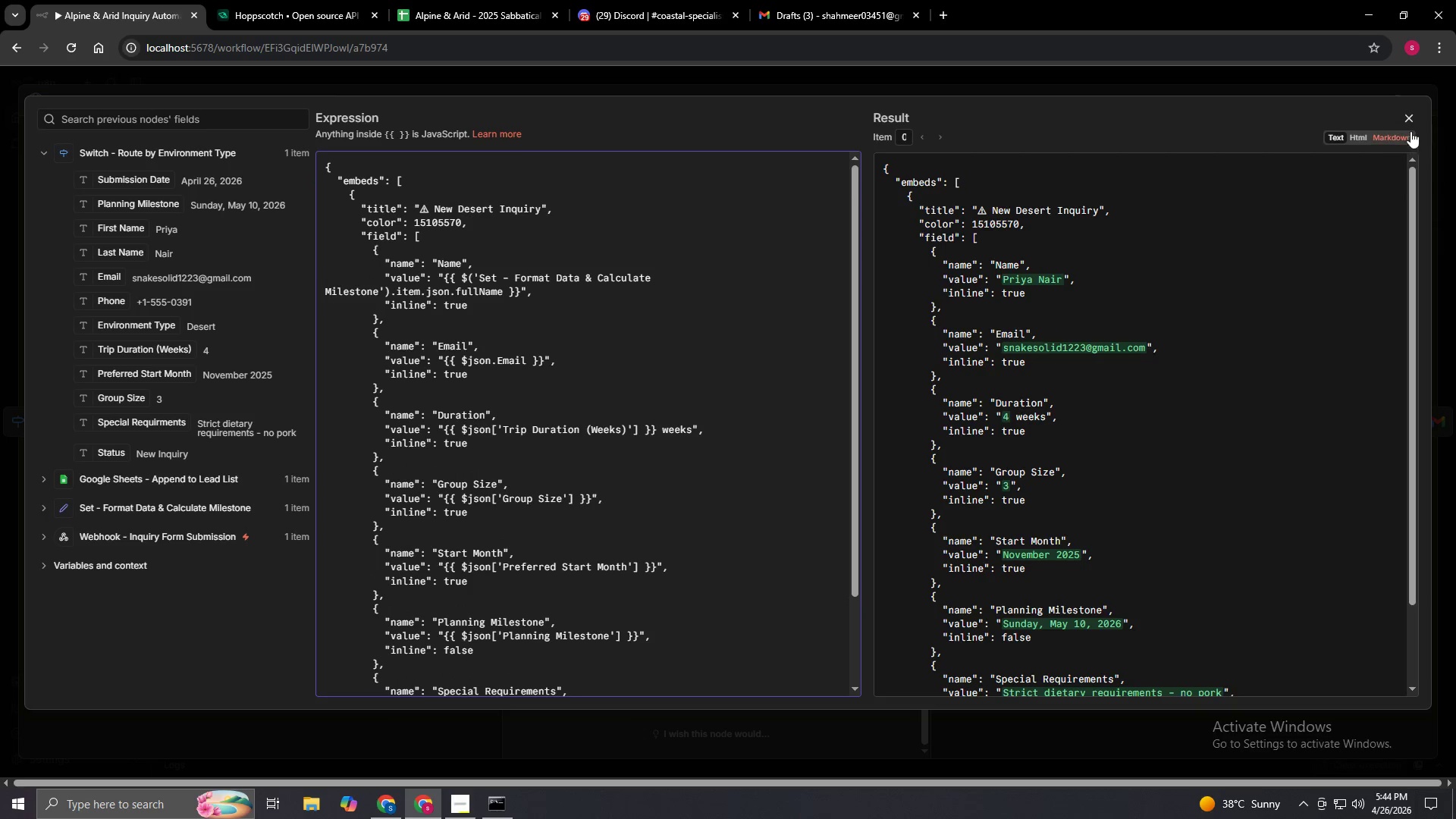 
left_click([1410, 116])
 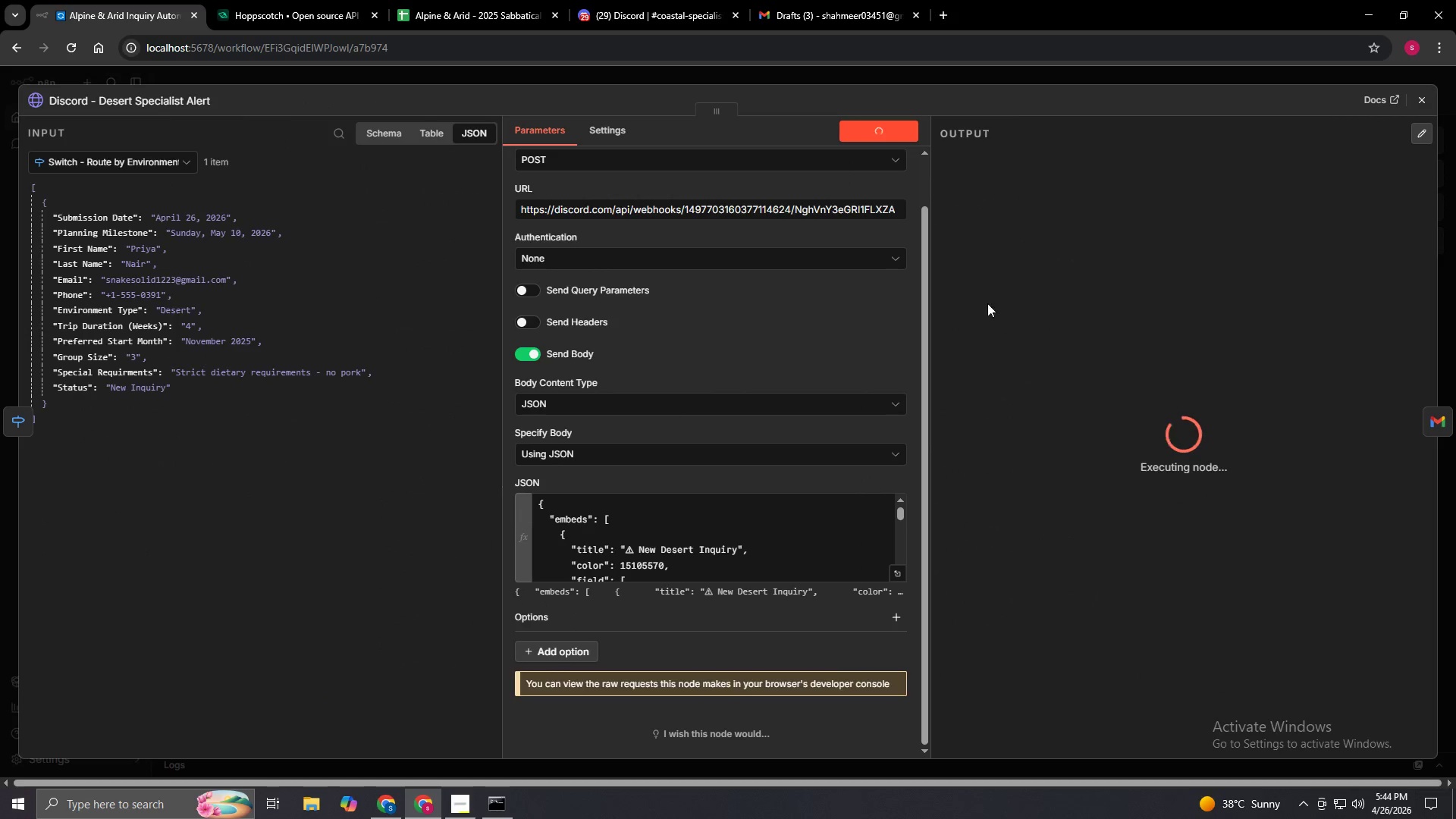 
scroll: coordinate [1184, 453], scroll_direction: down, amount: 2.0
 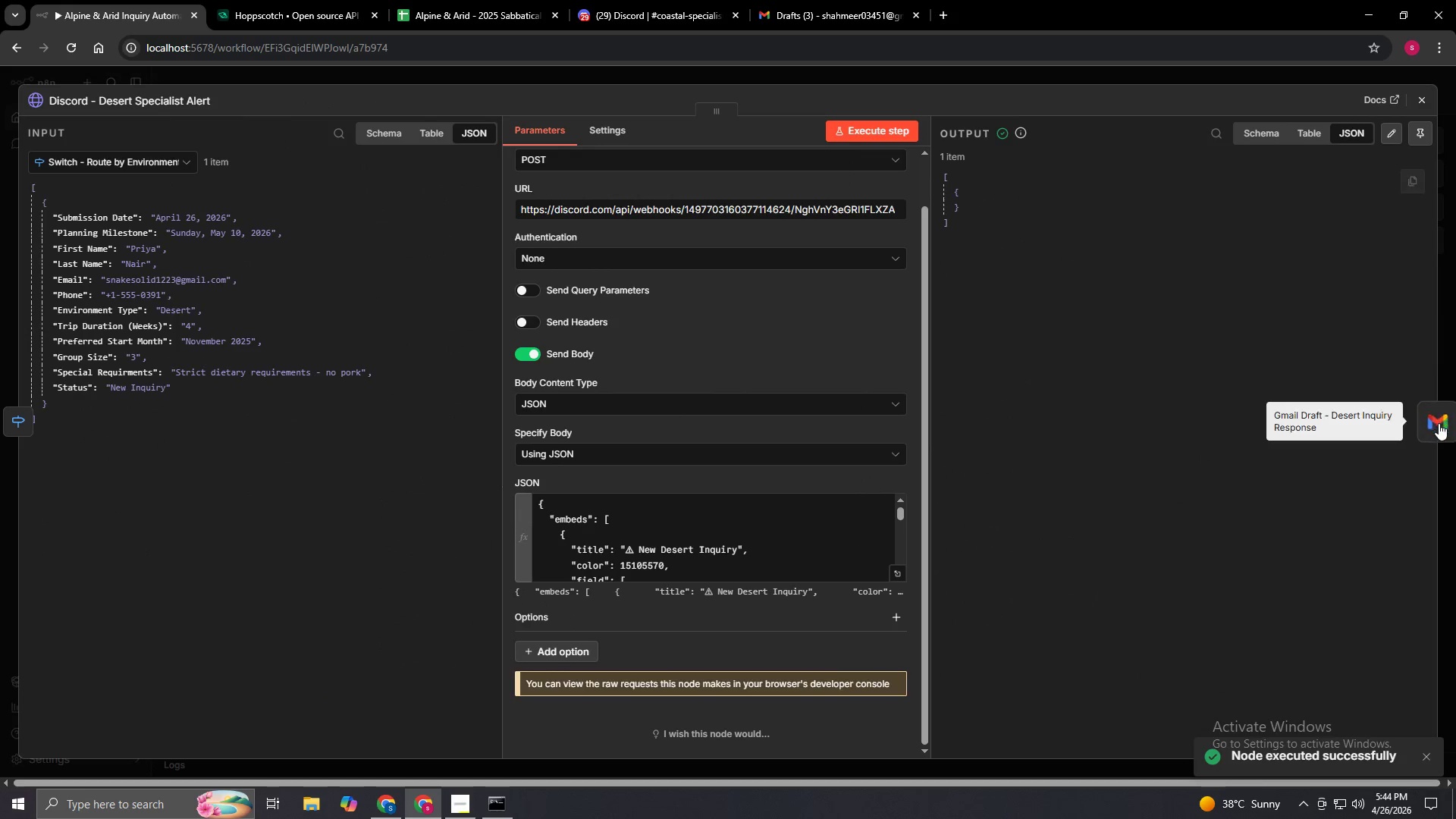 
left_click([1439, 423])
 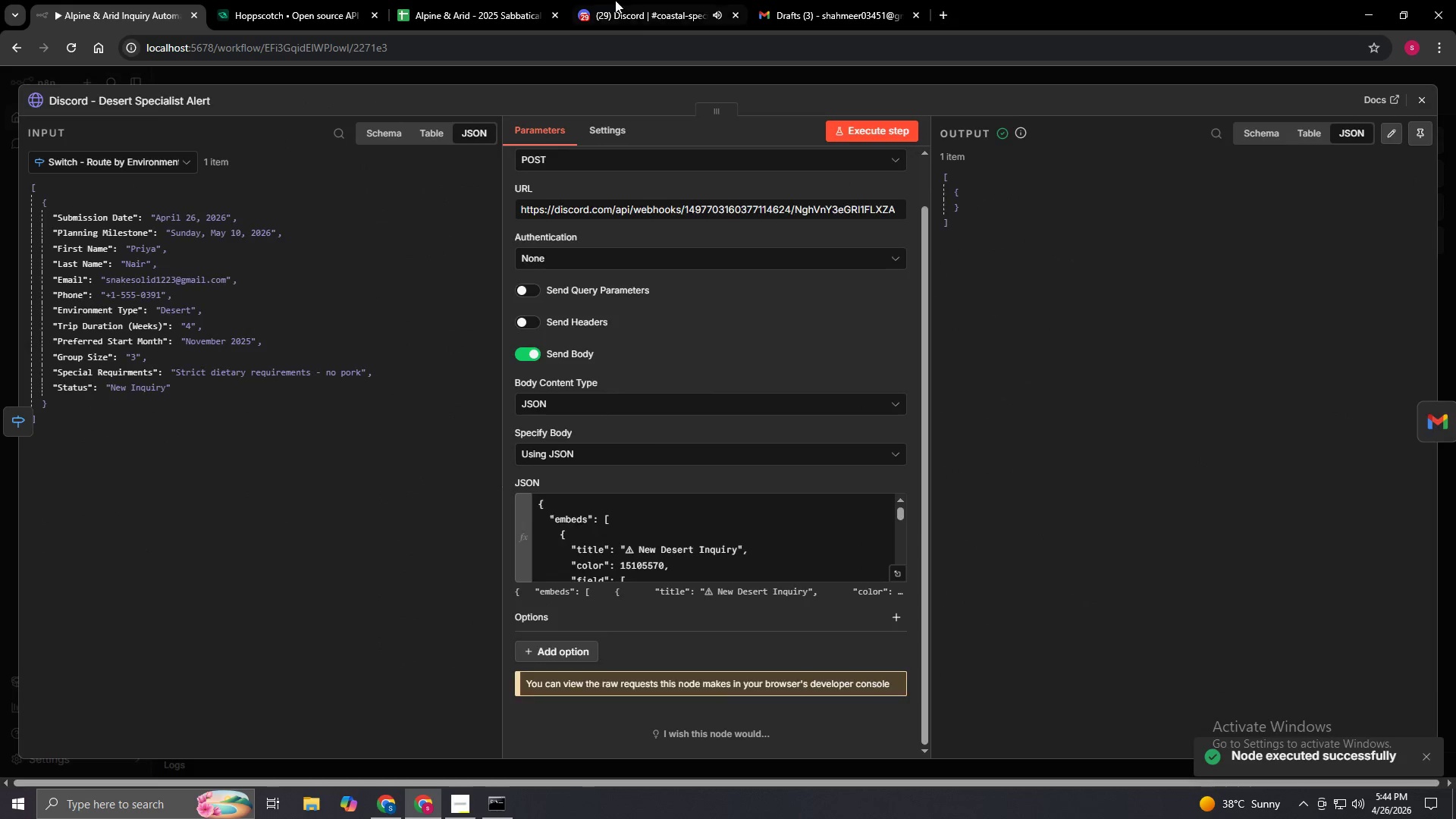 
left_click([635, 0])
 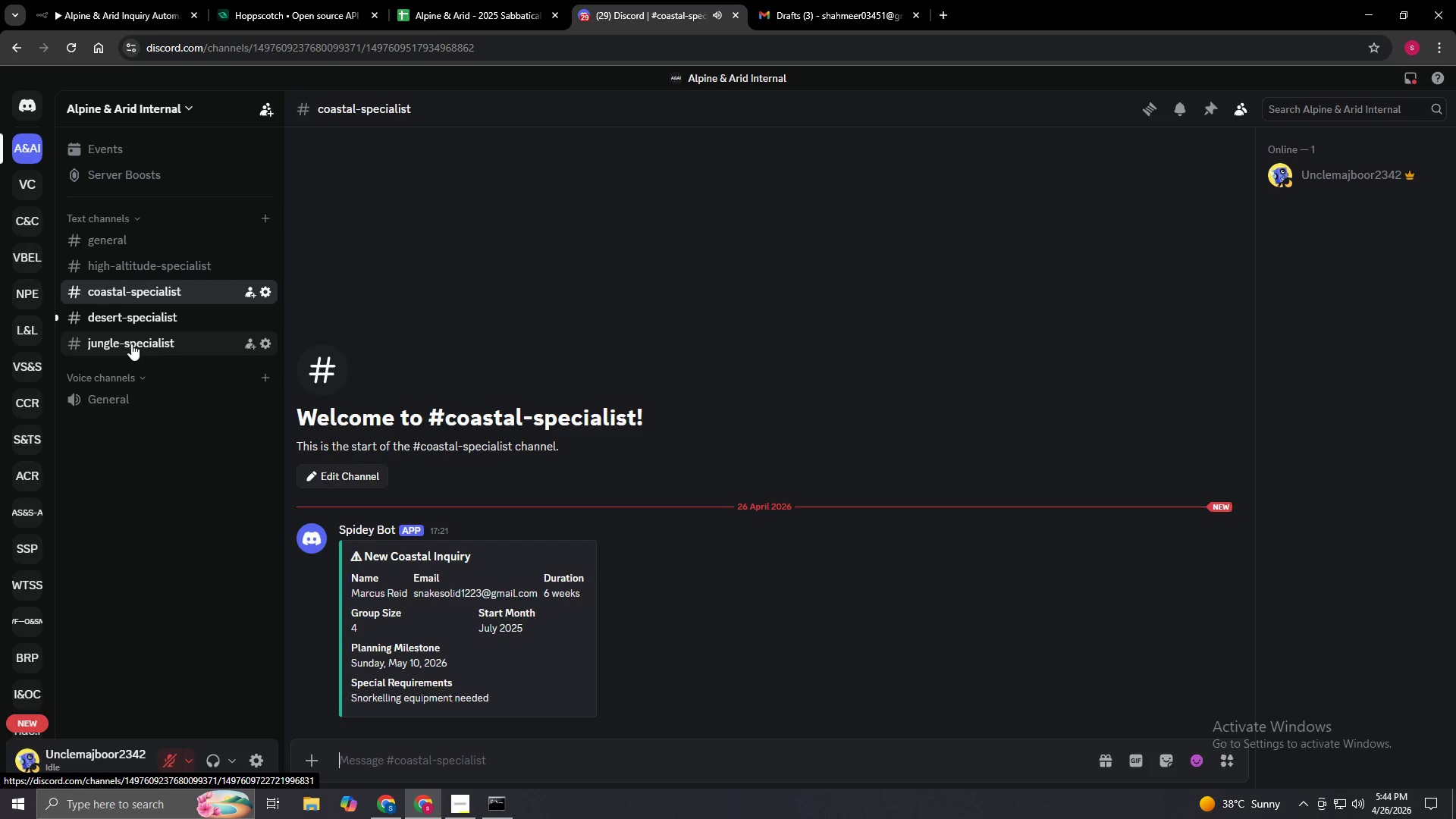 
left_click([154, 317])
 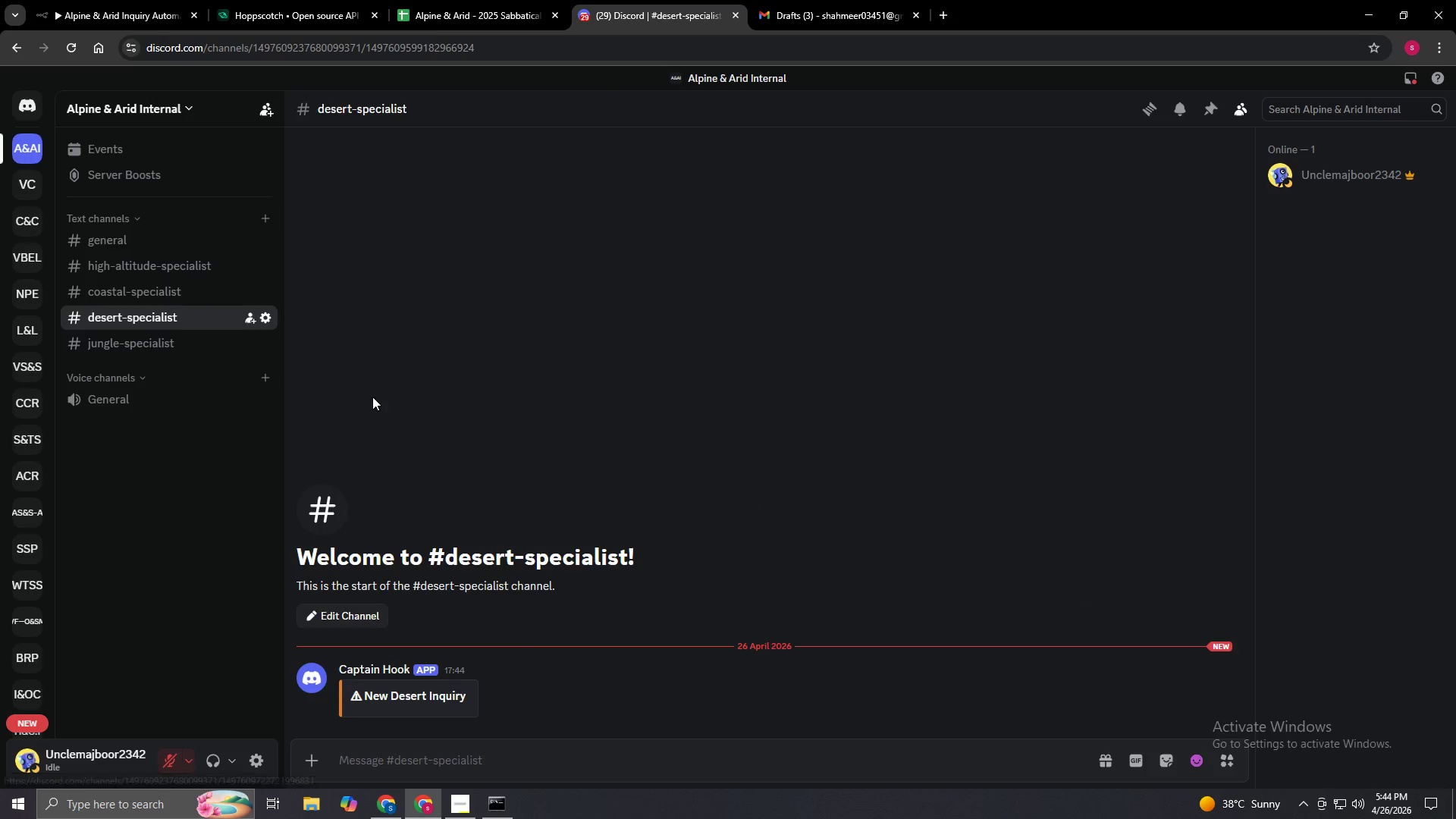 
scroll: coordinate [508, 600], scroll_direction: down, amount: 2.0
 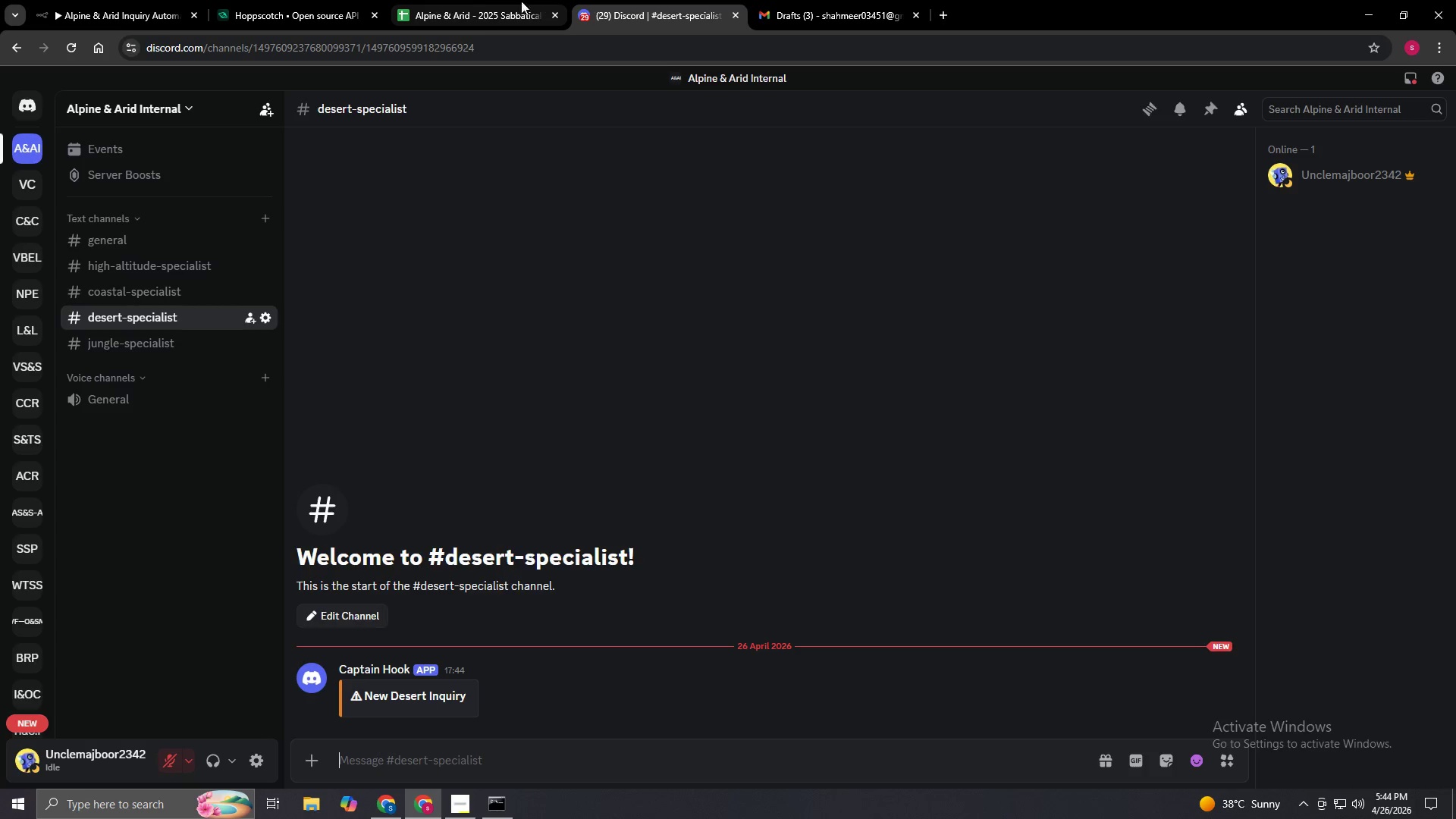 
left_click([484, 3])
 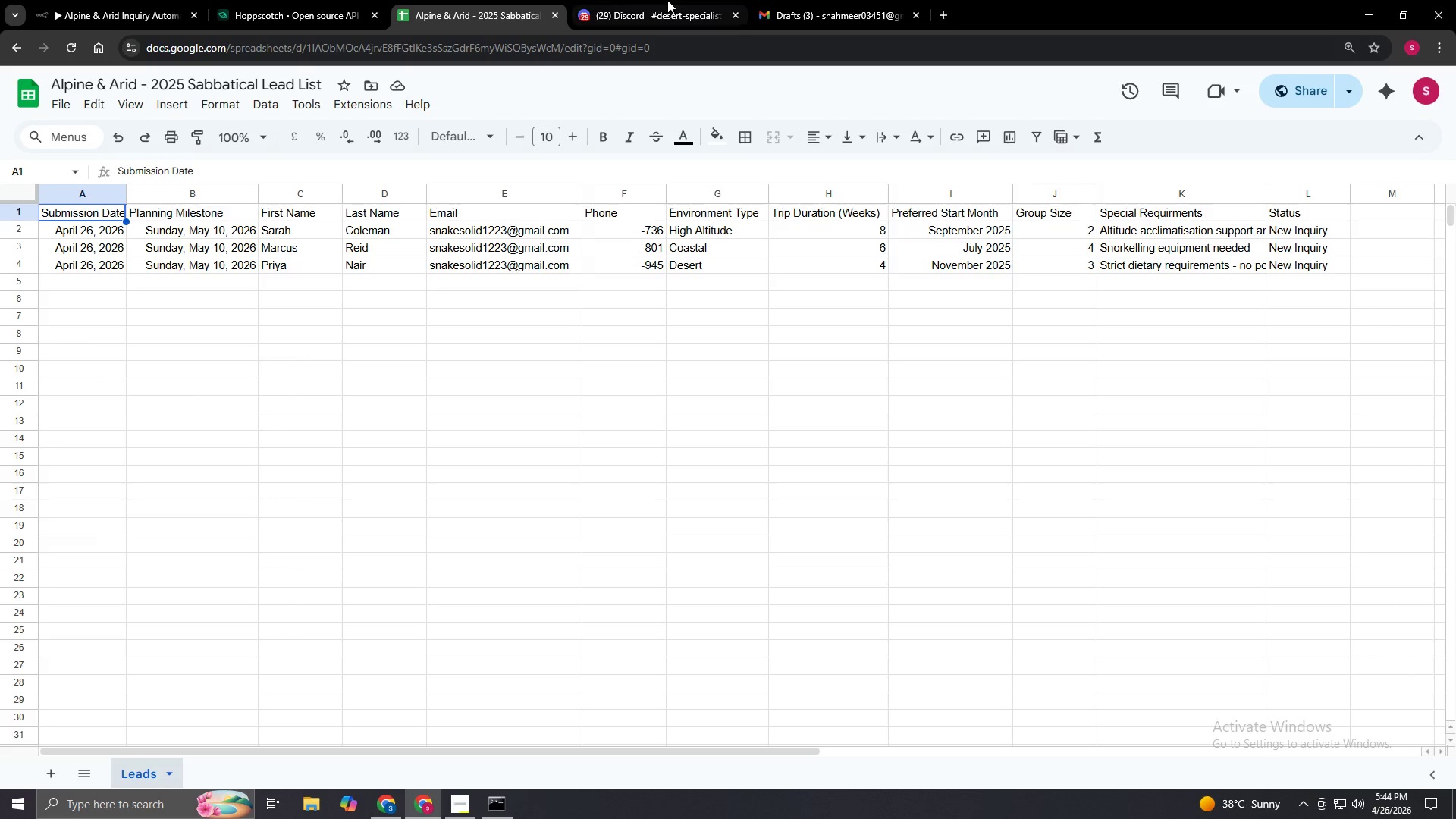 
left_click([650, 4])
 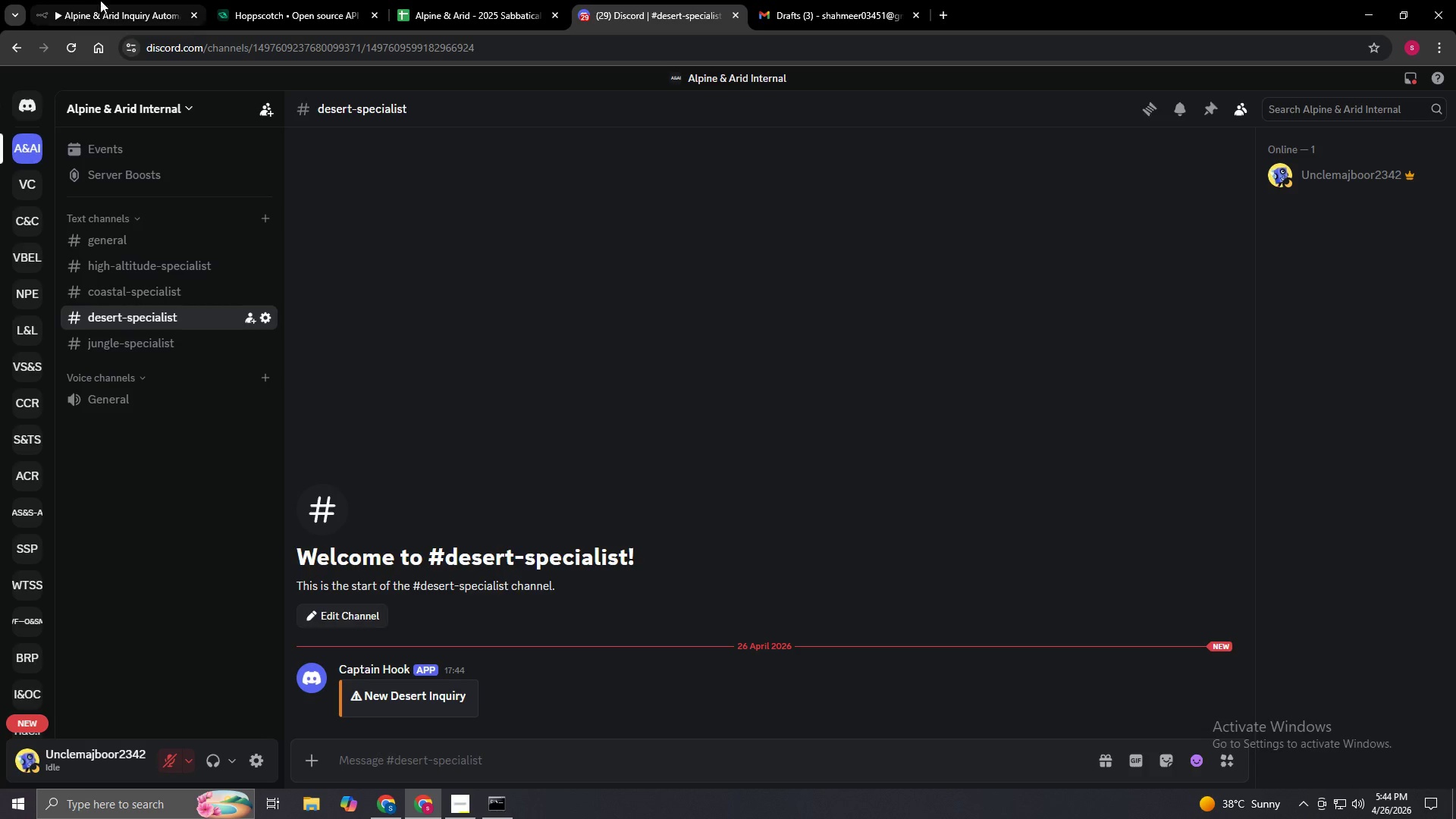 
left_click_drag(start_coordinate=[105, 0], to_coordinate=[105, 14])
 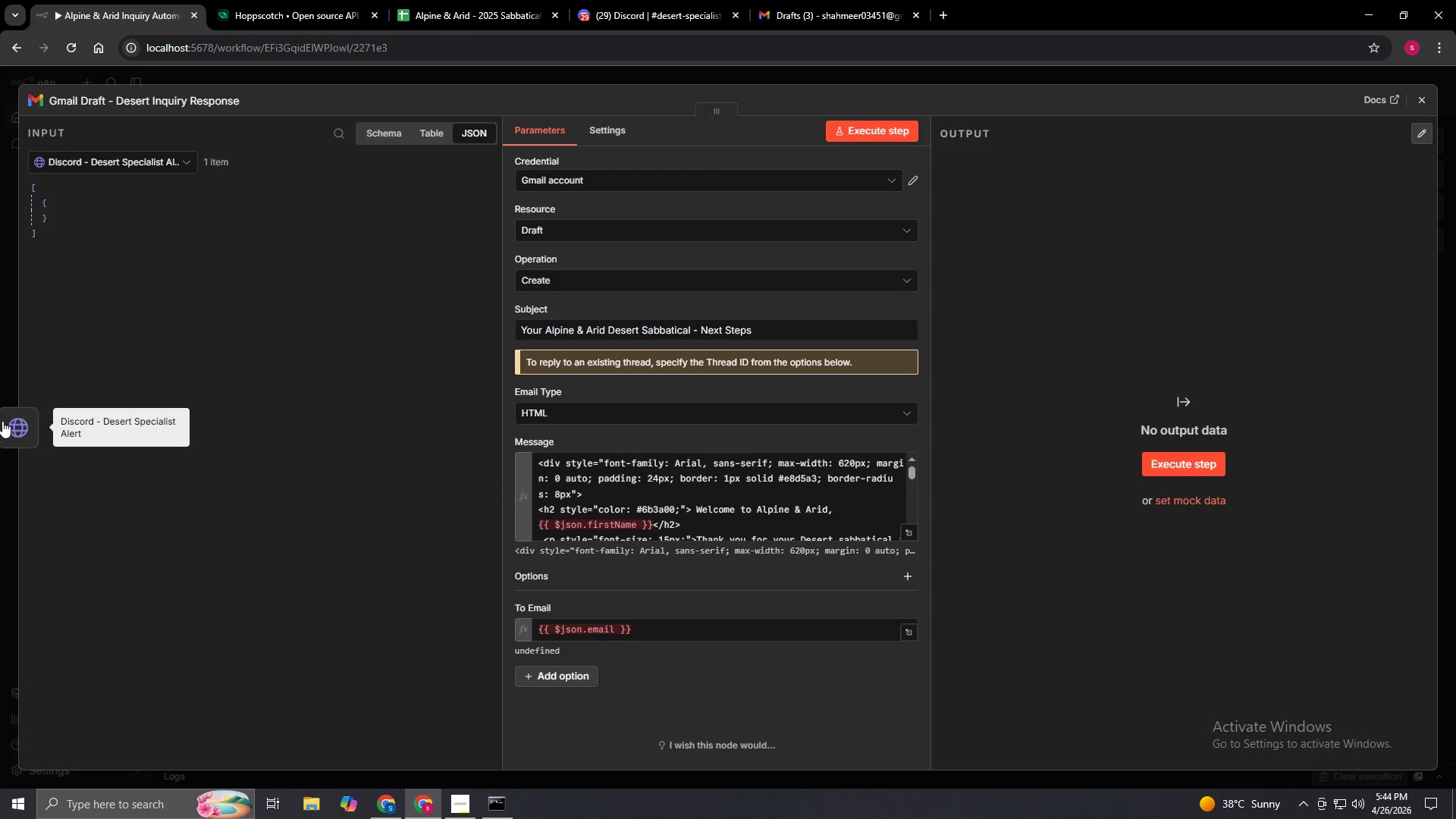 
left_click([10, 425])
 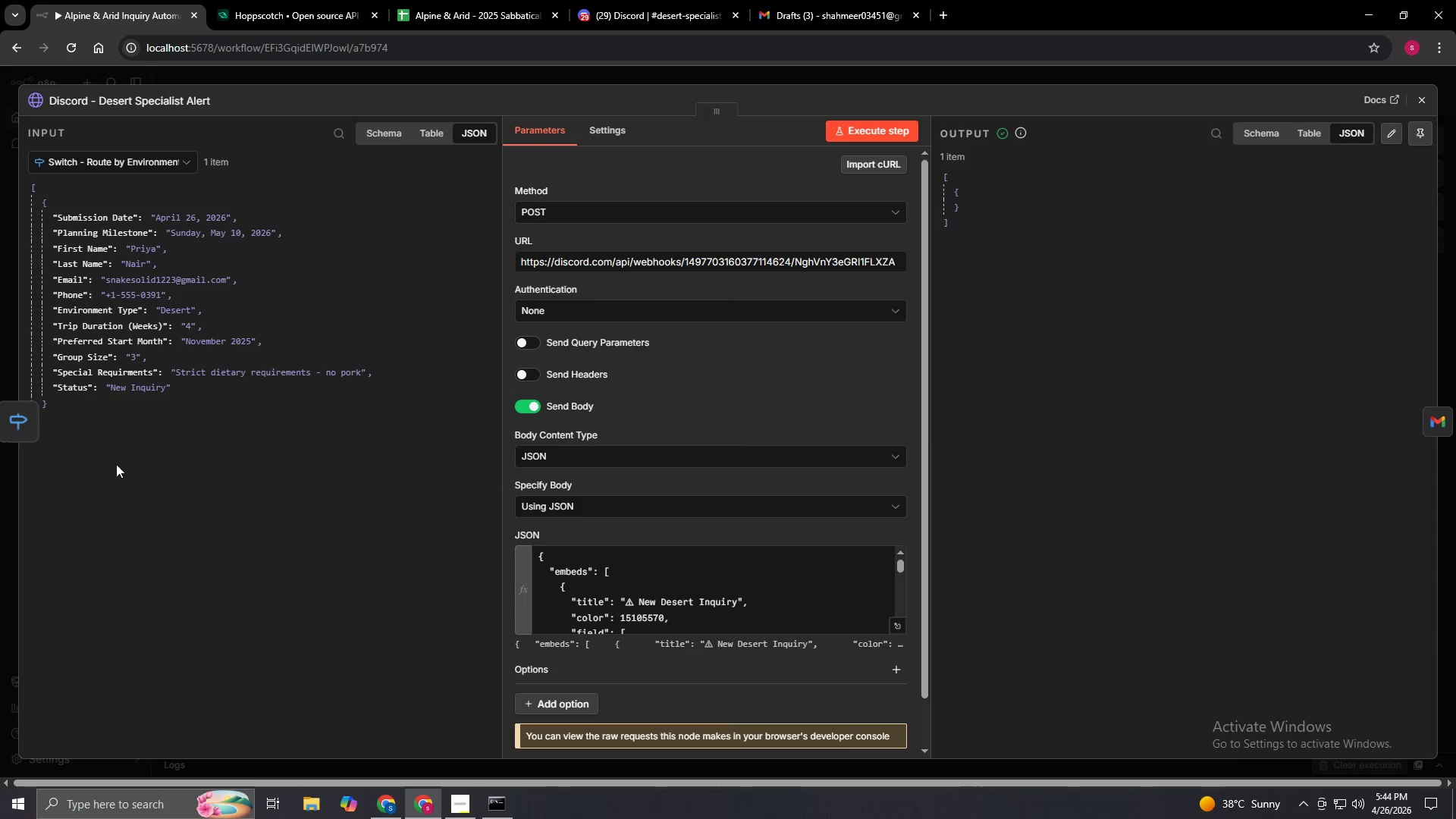 
scroll: coordinate [782, 617], scroll_direction: down, amount: 15.0
 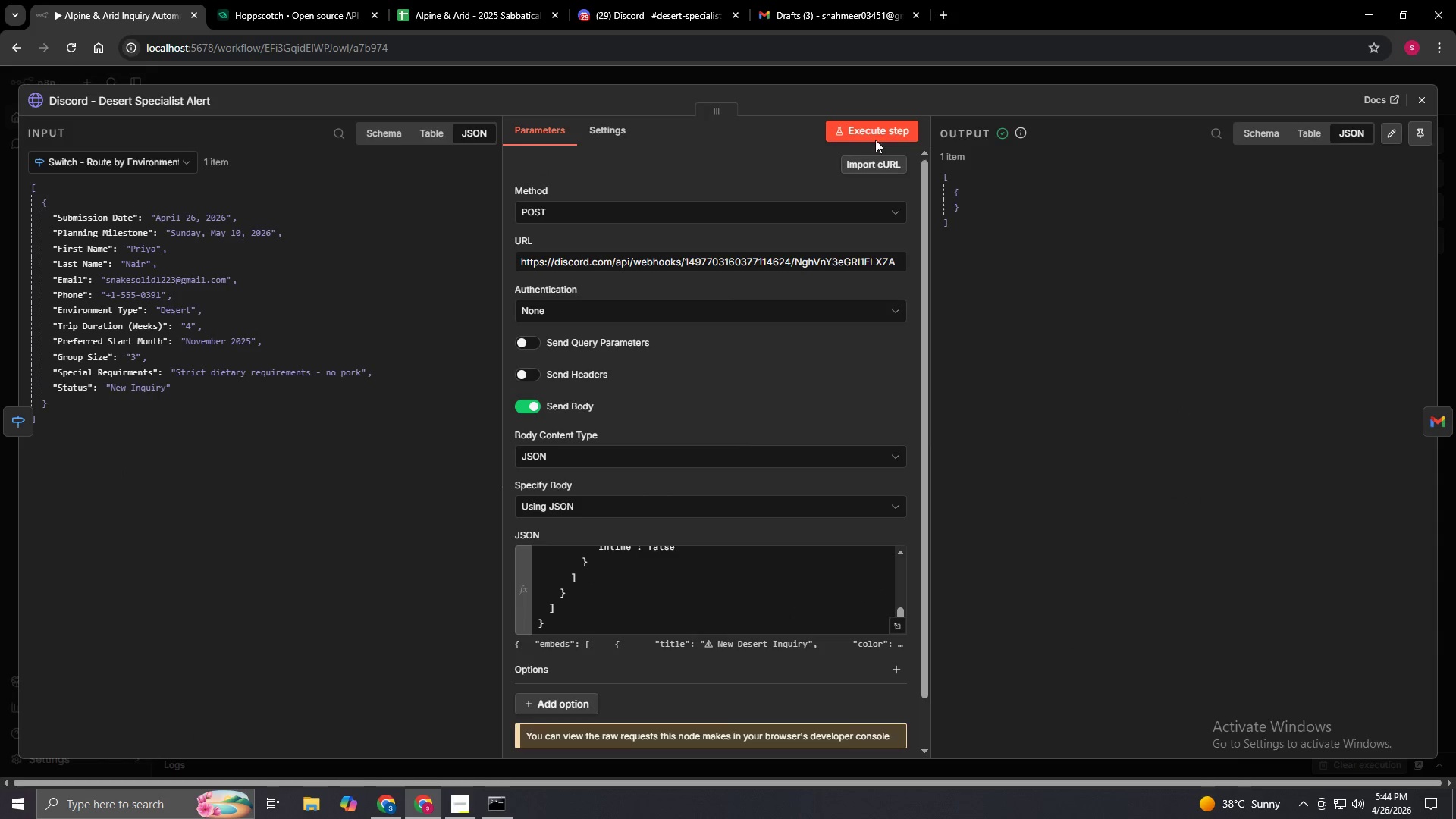 
left_click([874, 133])
 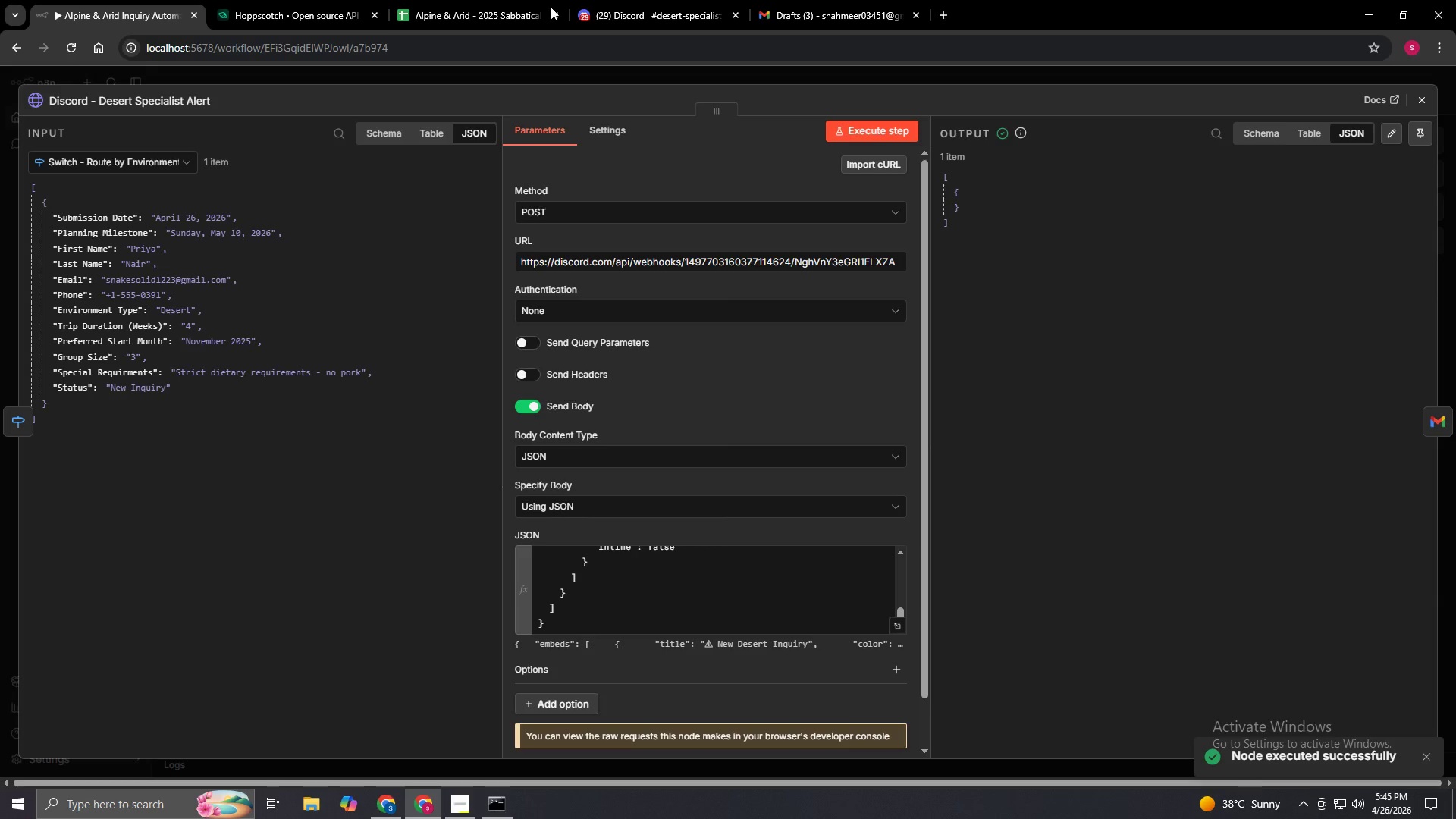 
left_click([648, 0])
 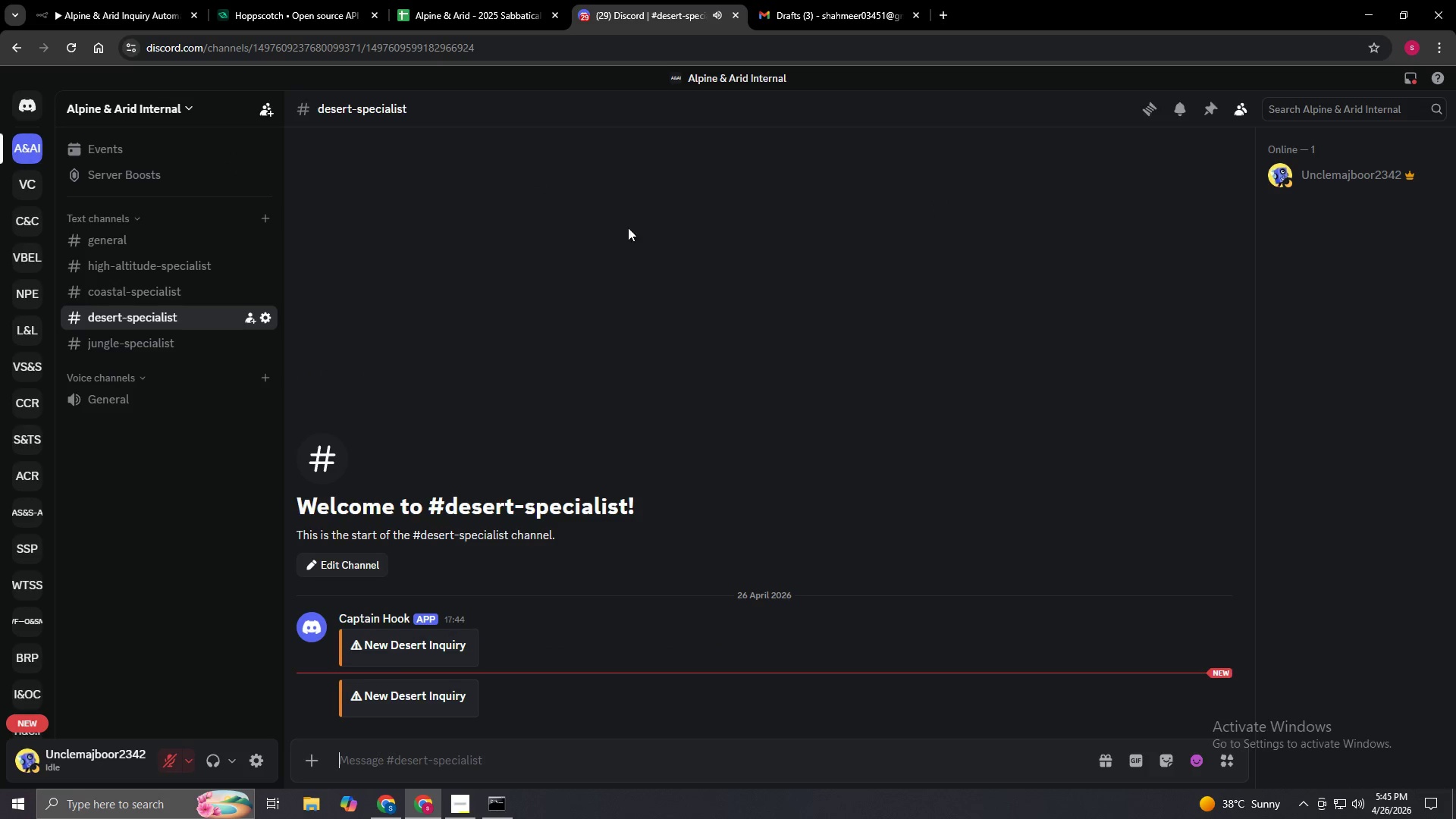 
scroll: coordinate [475, 571], scroll_direction: down, amount: 3.0
 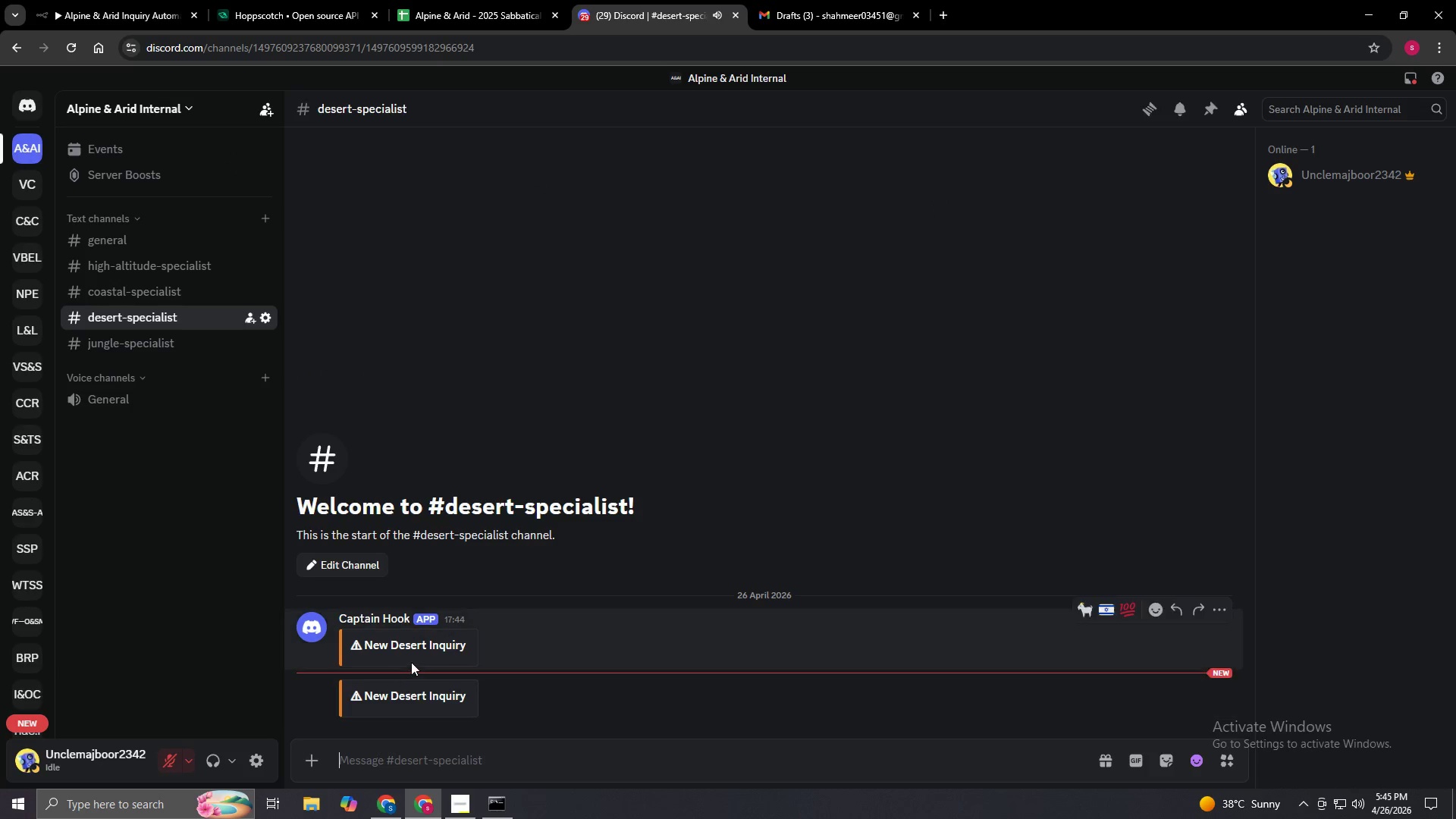 
left_click([419, 658])
 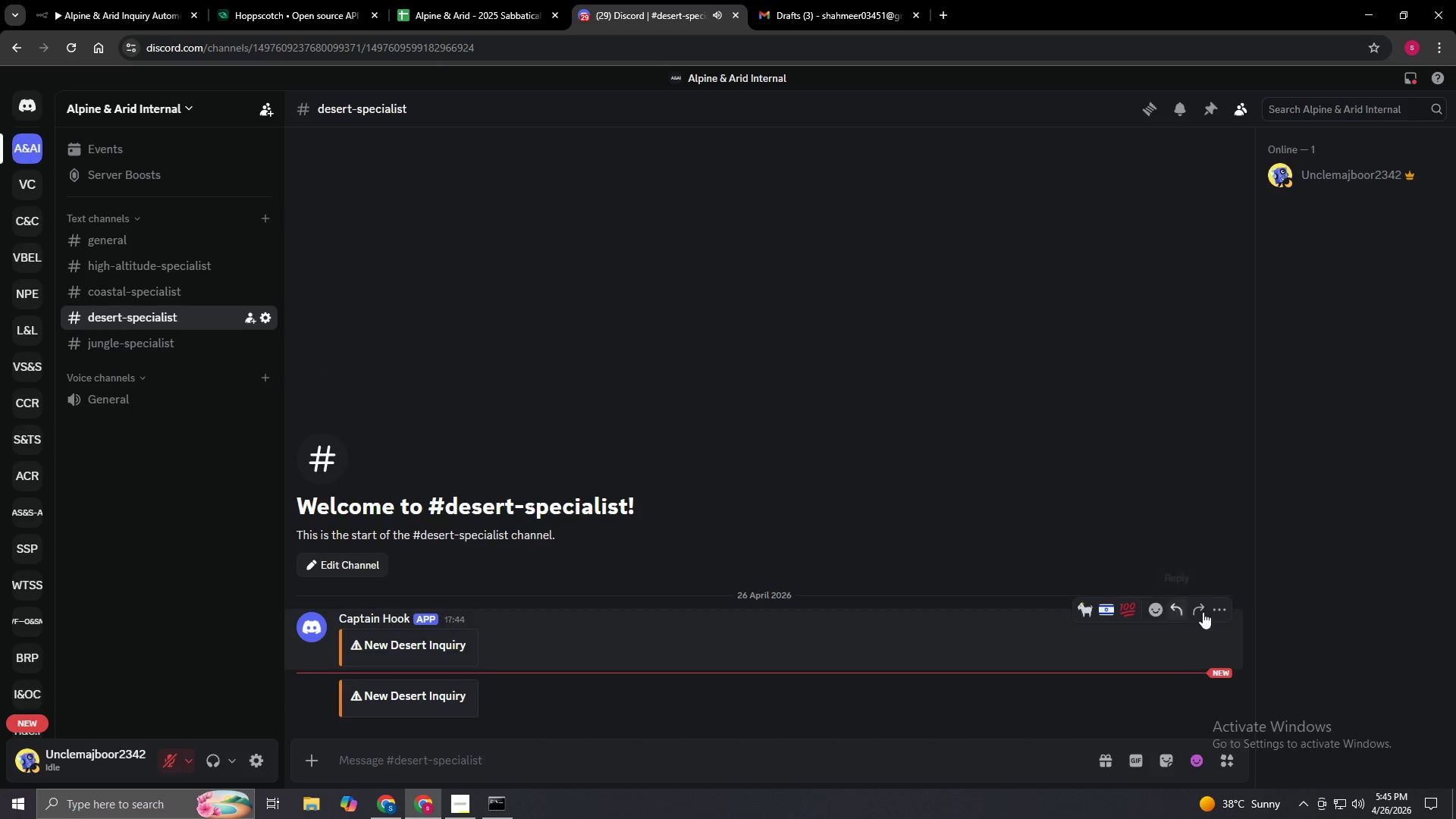 
left_click([1222, 603])
 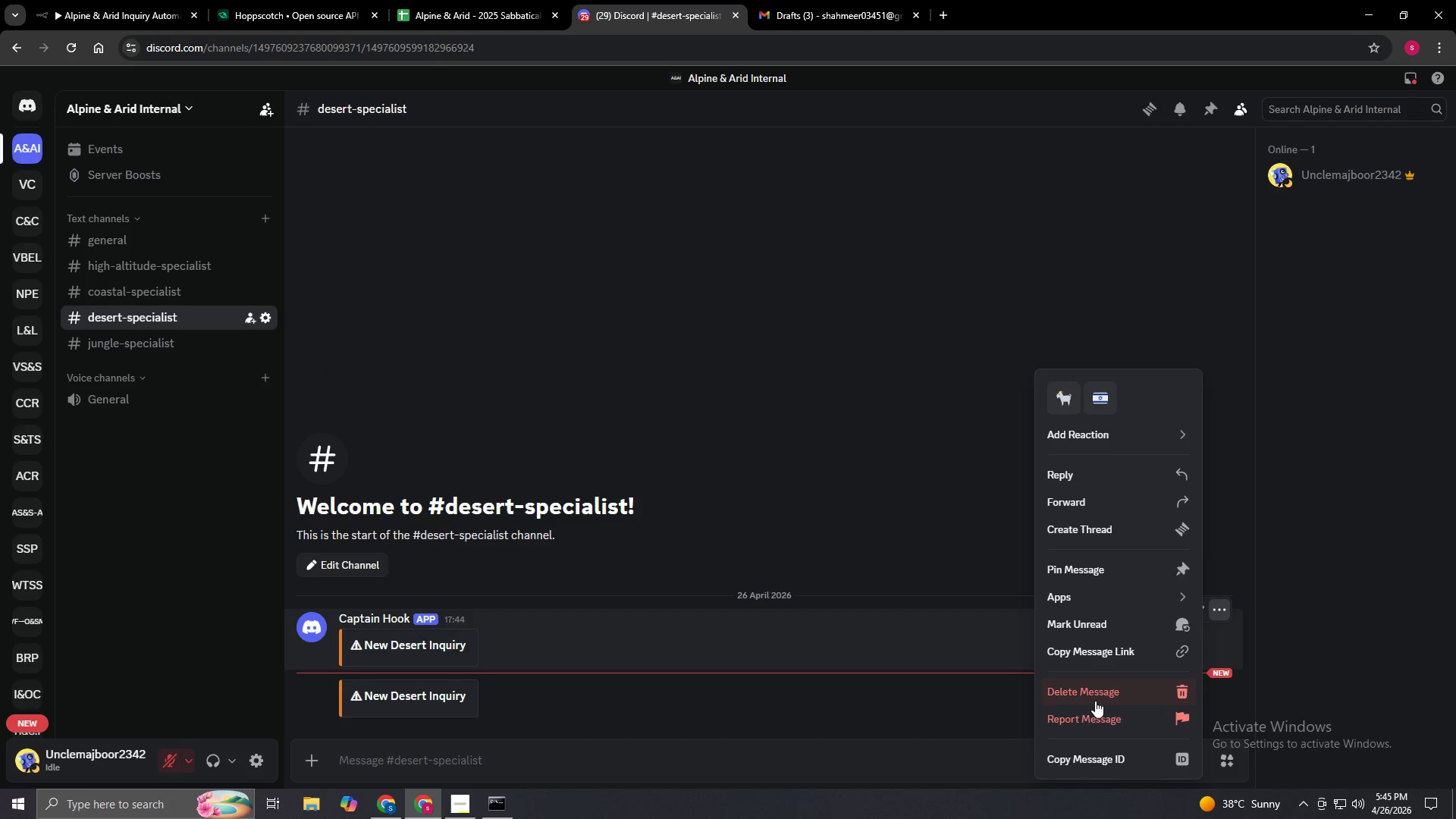 
left_click([1088, 692])
 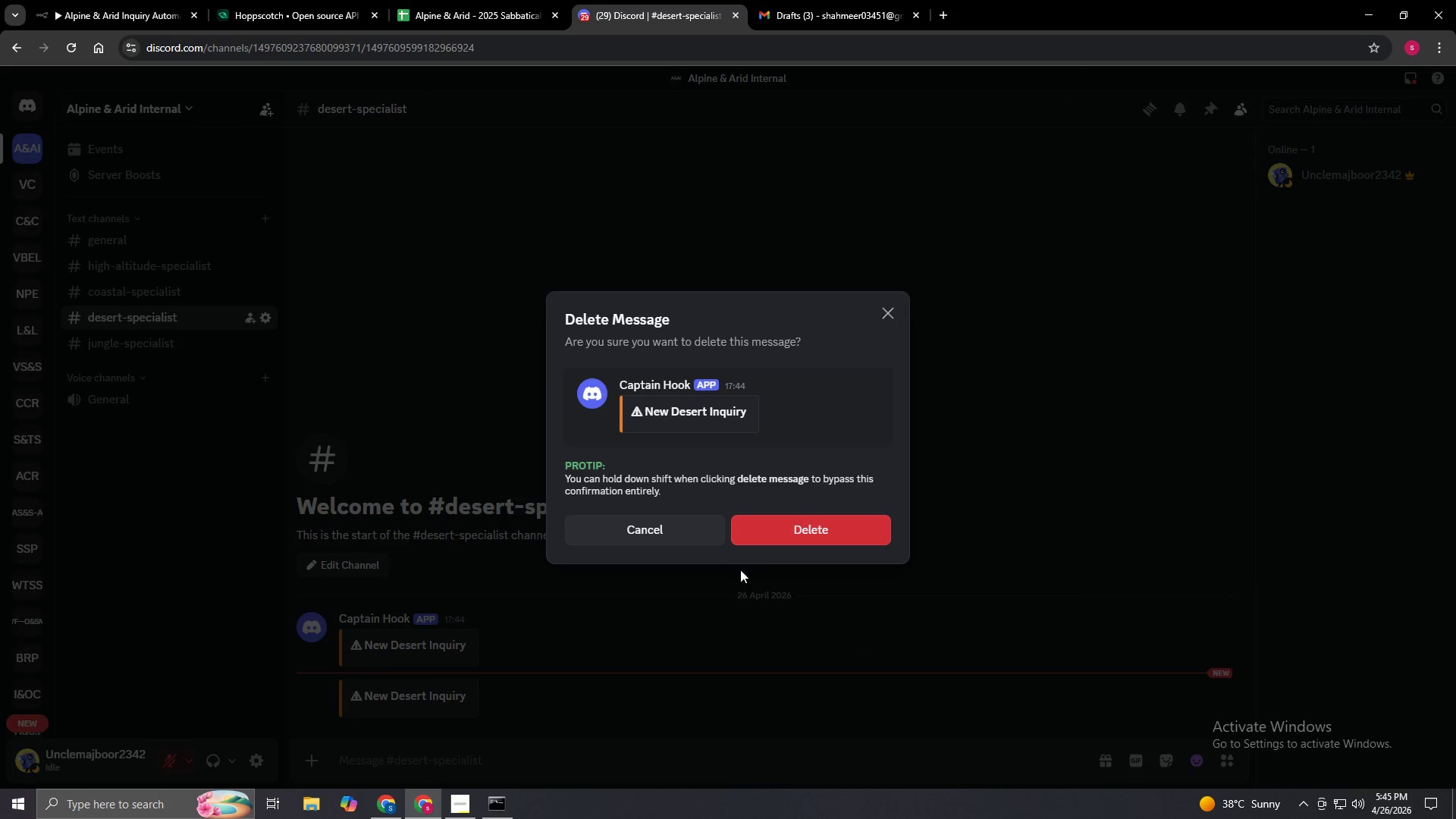 
left_click([802, 529])
 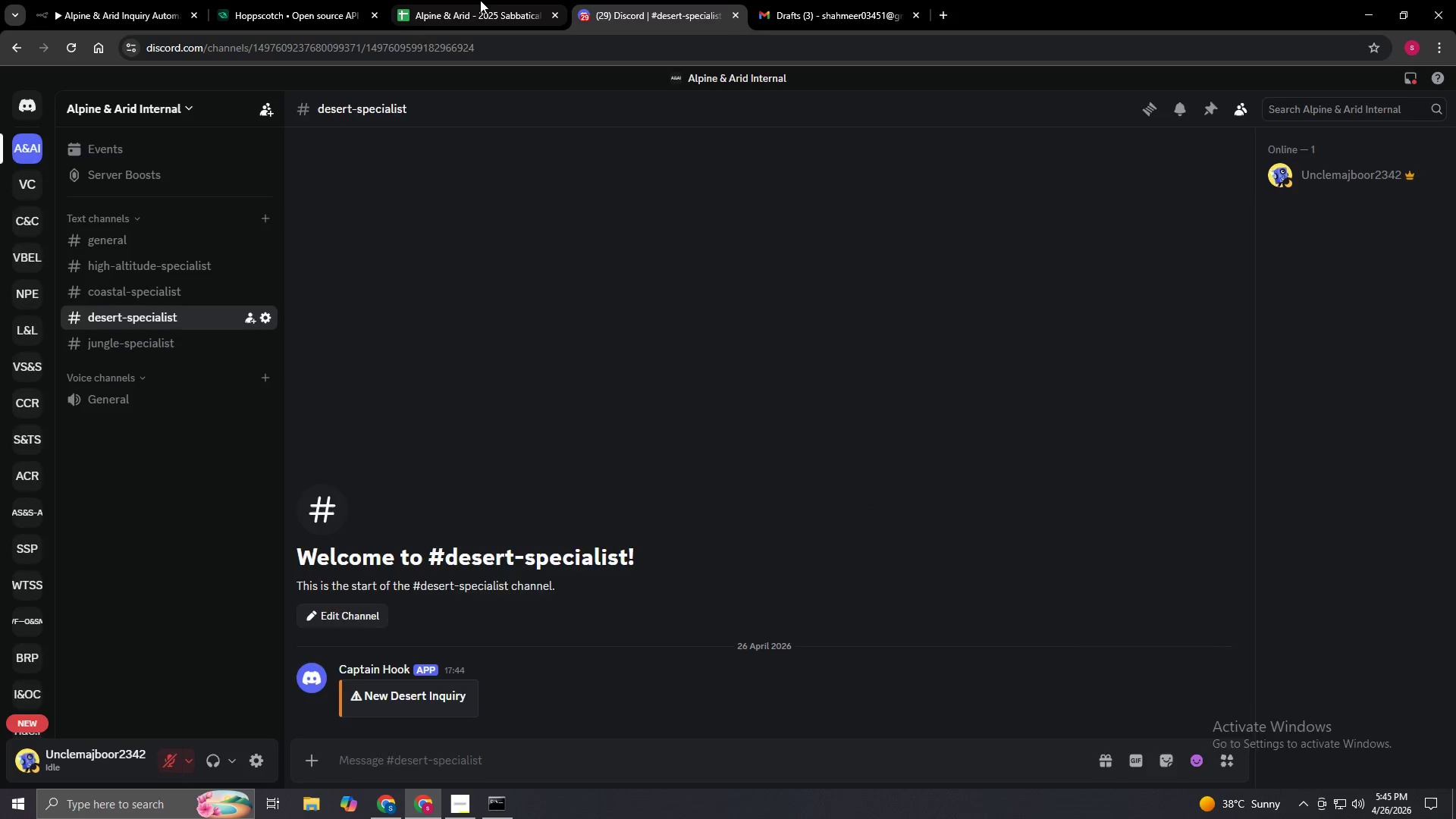 
double_click([275, 11])
 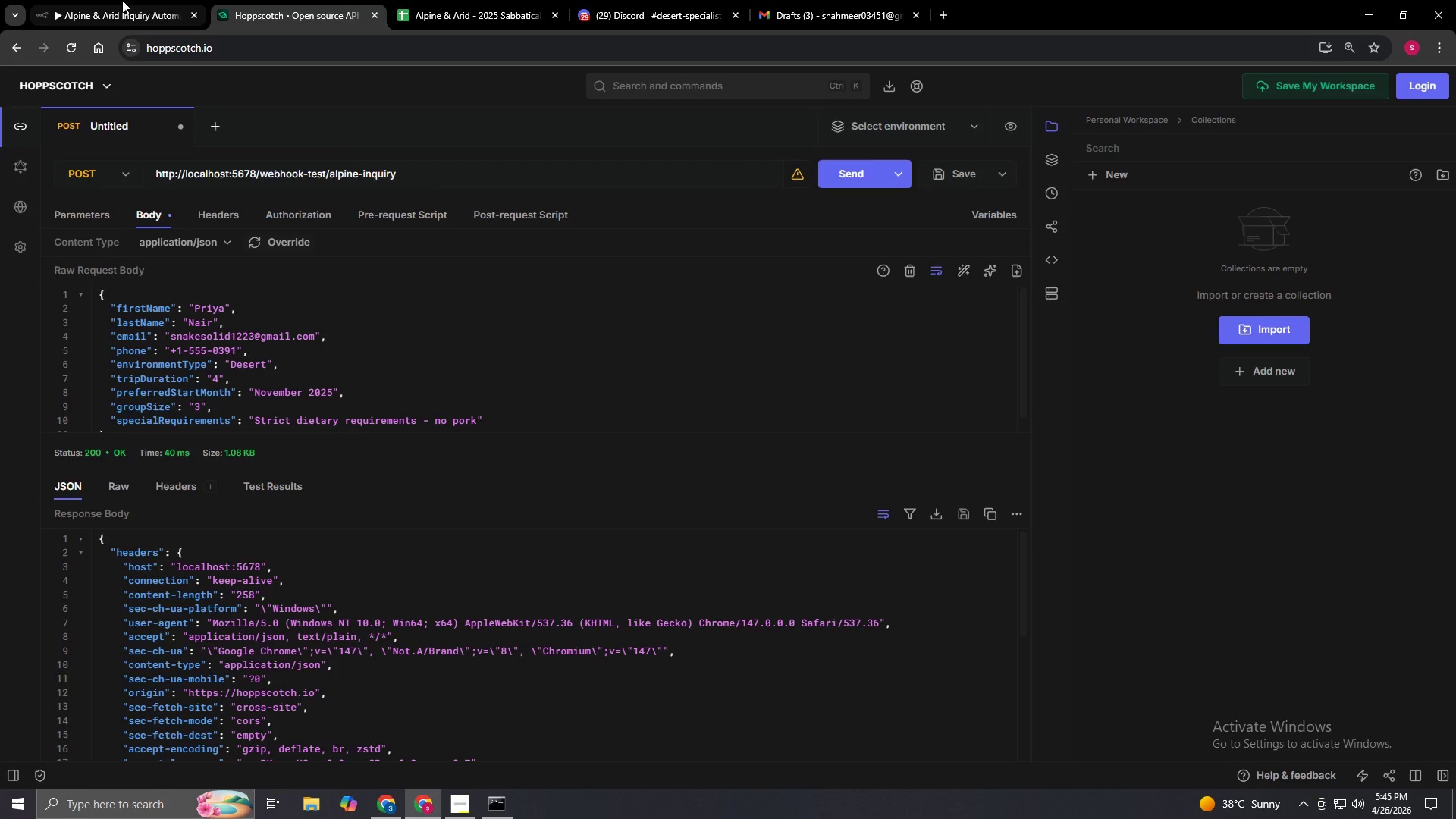 
triple_click([122, 0])
 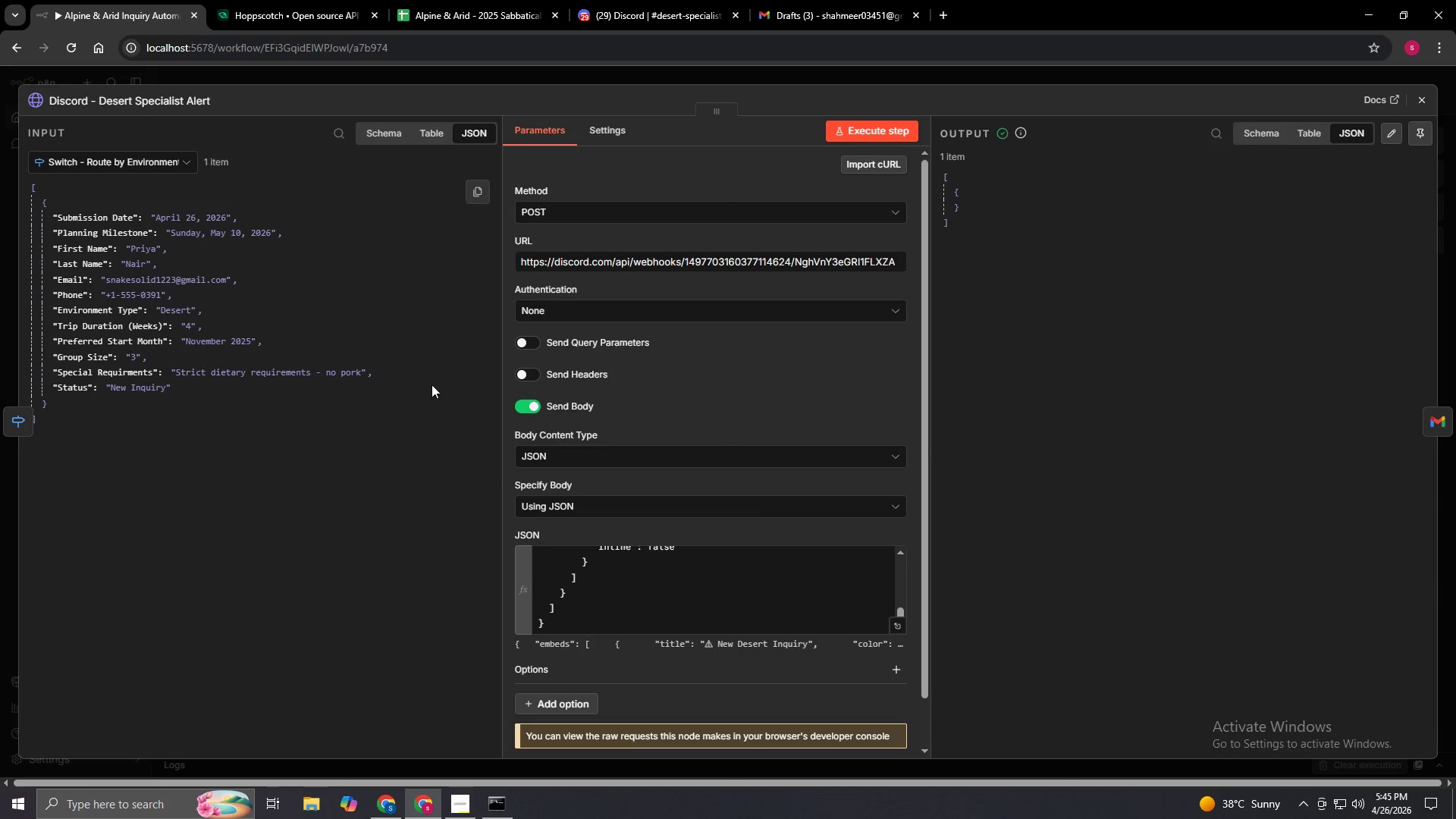 
scroll: coordinate [811, 558], scroll_direction: down, amount: 1.0
 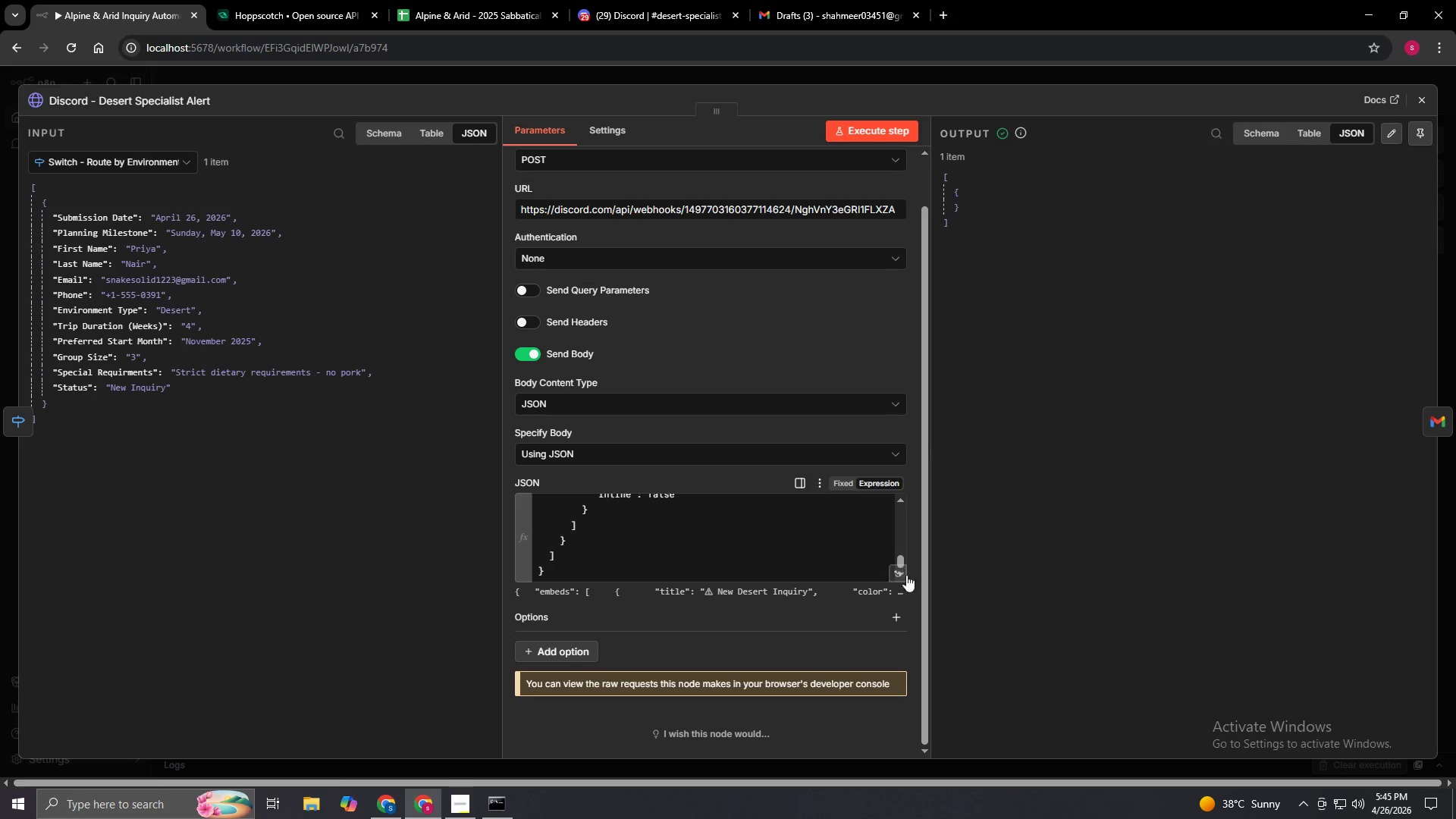 
left_click([897, 569])
 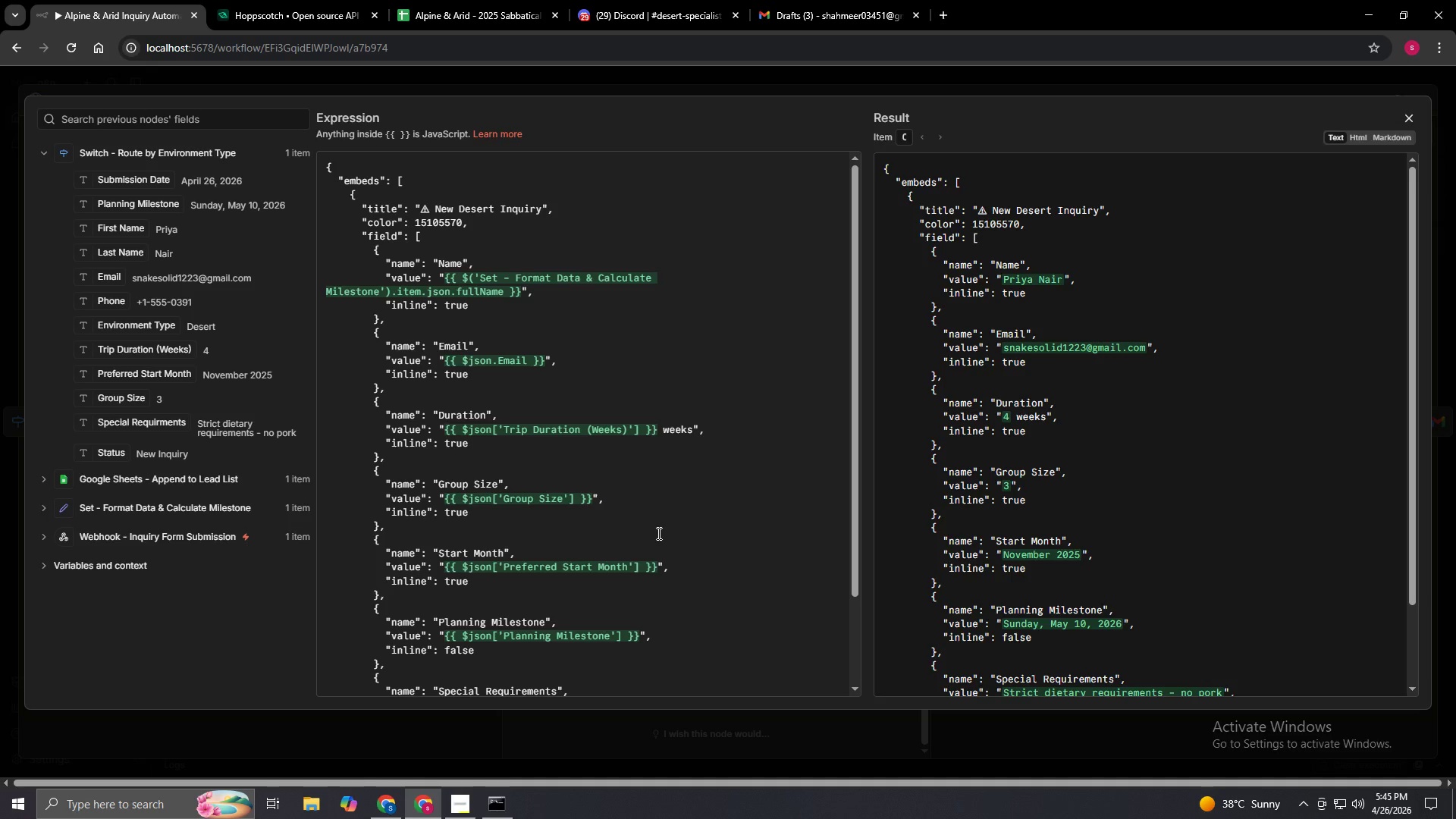 
scroll: coordinate [657, 533], scroll_direction: down, amount: 1.0
 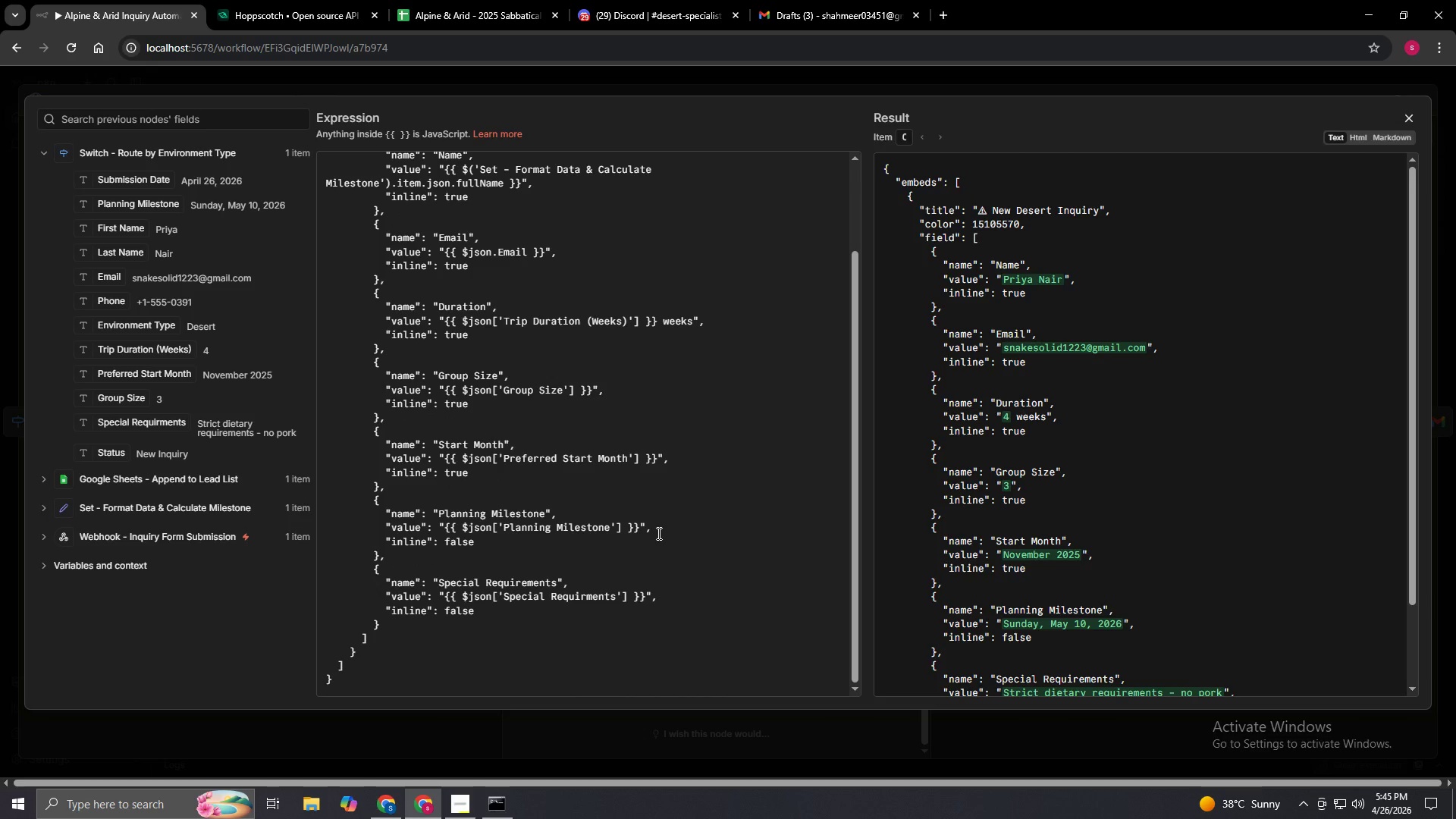 
scroll: coordinate [657, 533], scroll_direction: up, amount: 2.0
 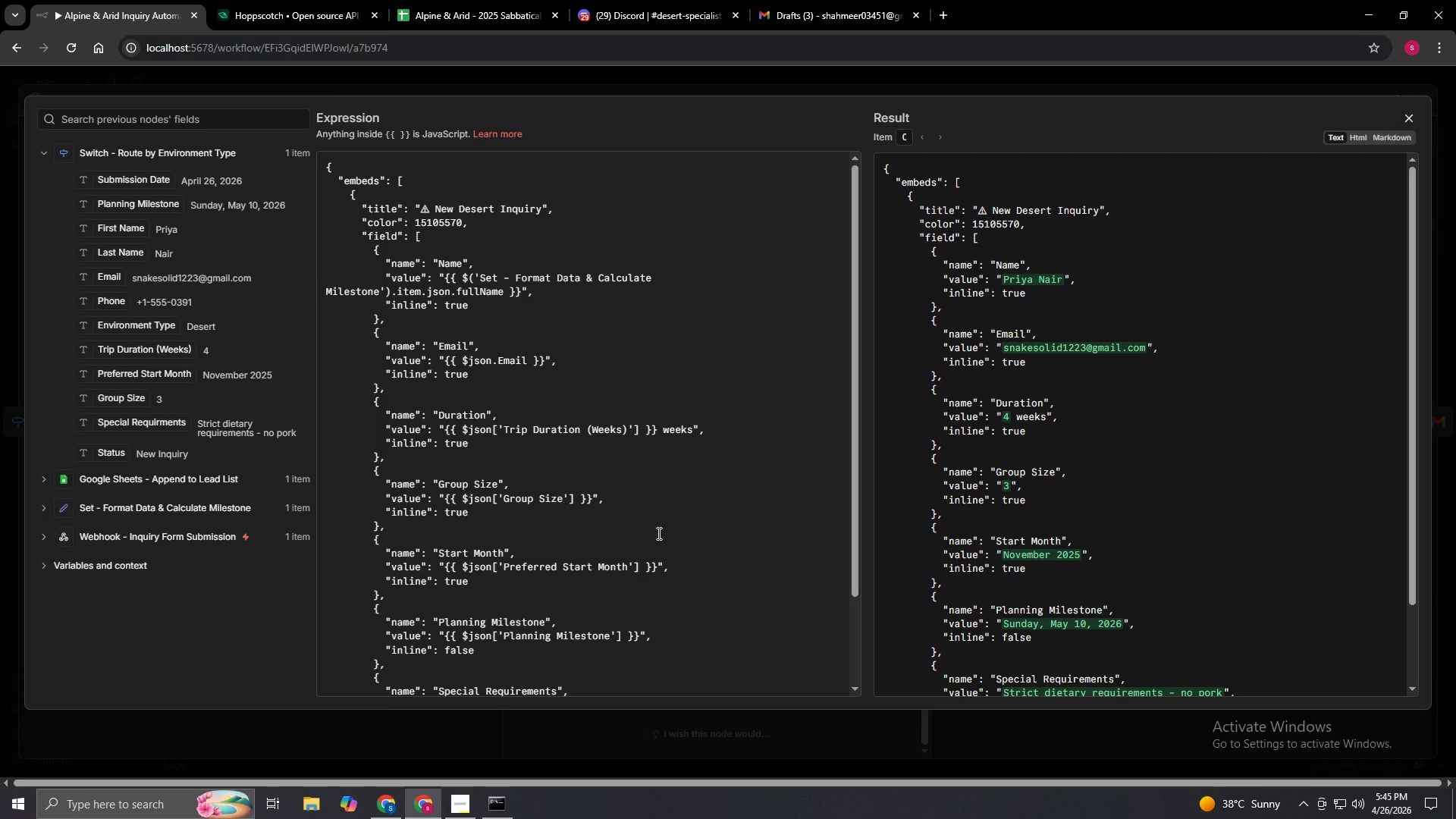 
scroll: coordinate [657, 533], scroll_direction: down, amount: 2.0
 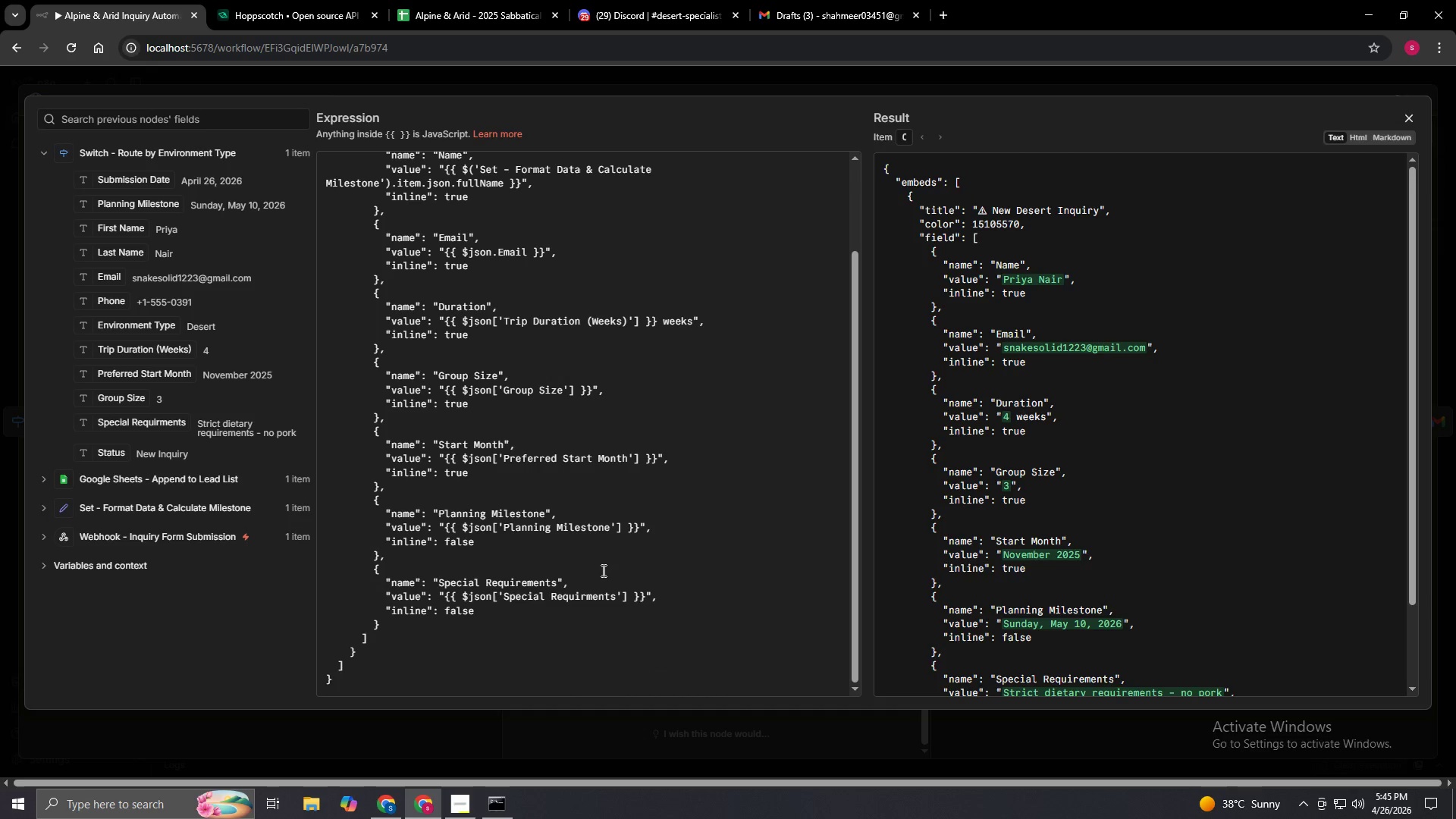 
scroll: coordinate [585, 571], scroll_direction: up, amount: 2.0
 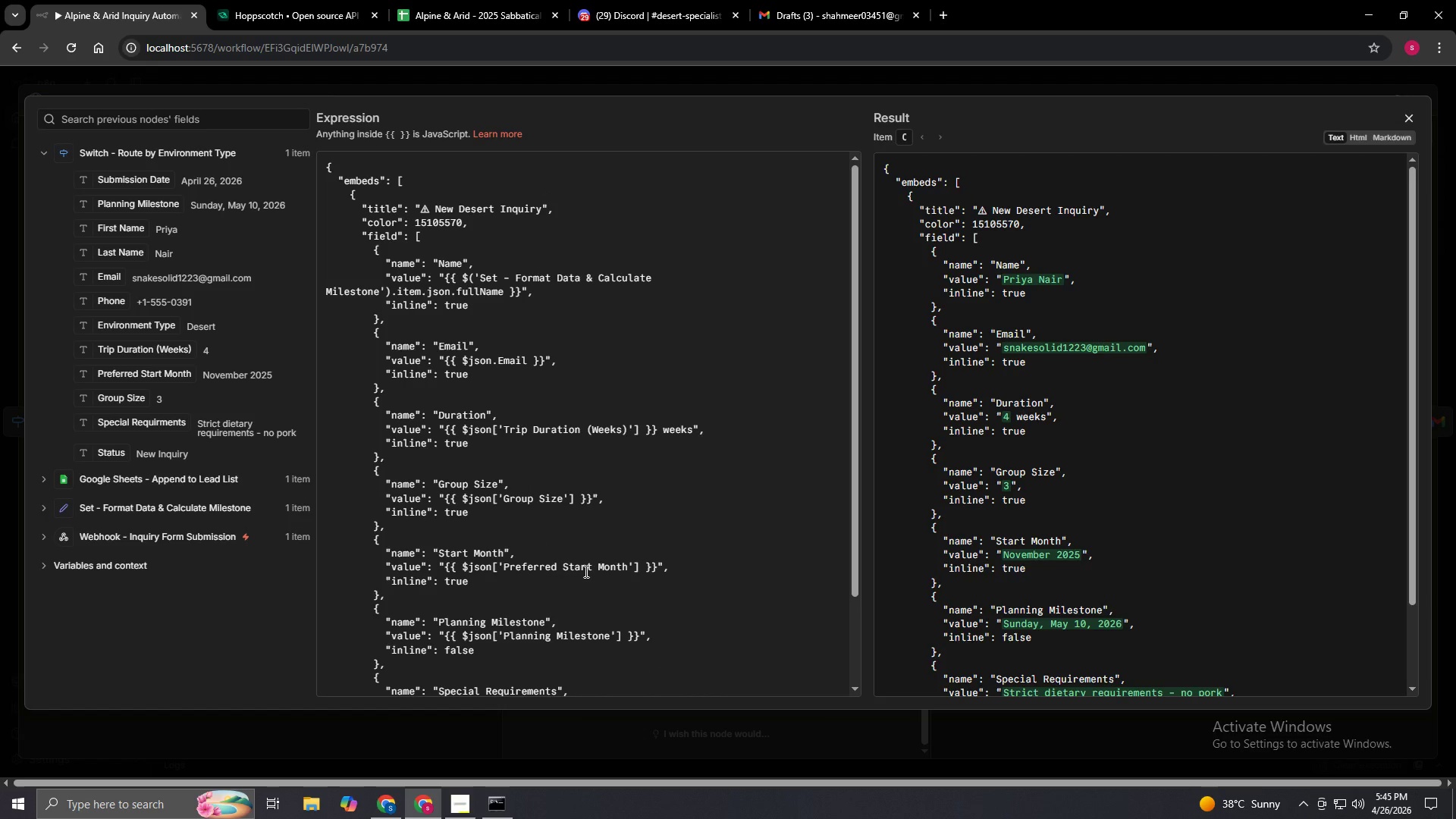 
wait(5.96)
 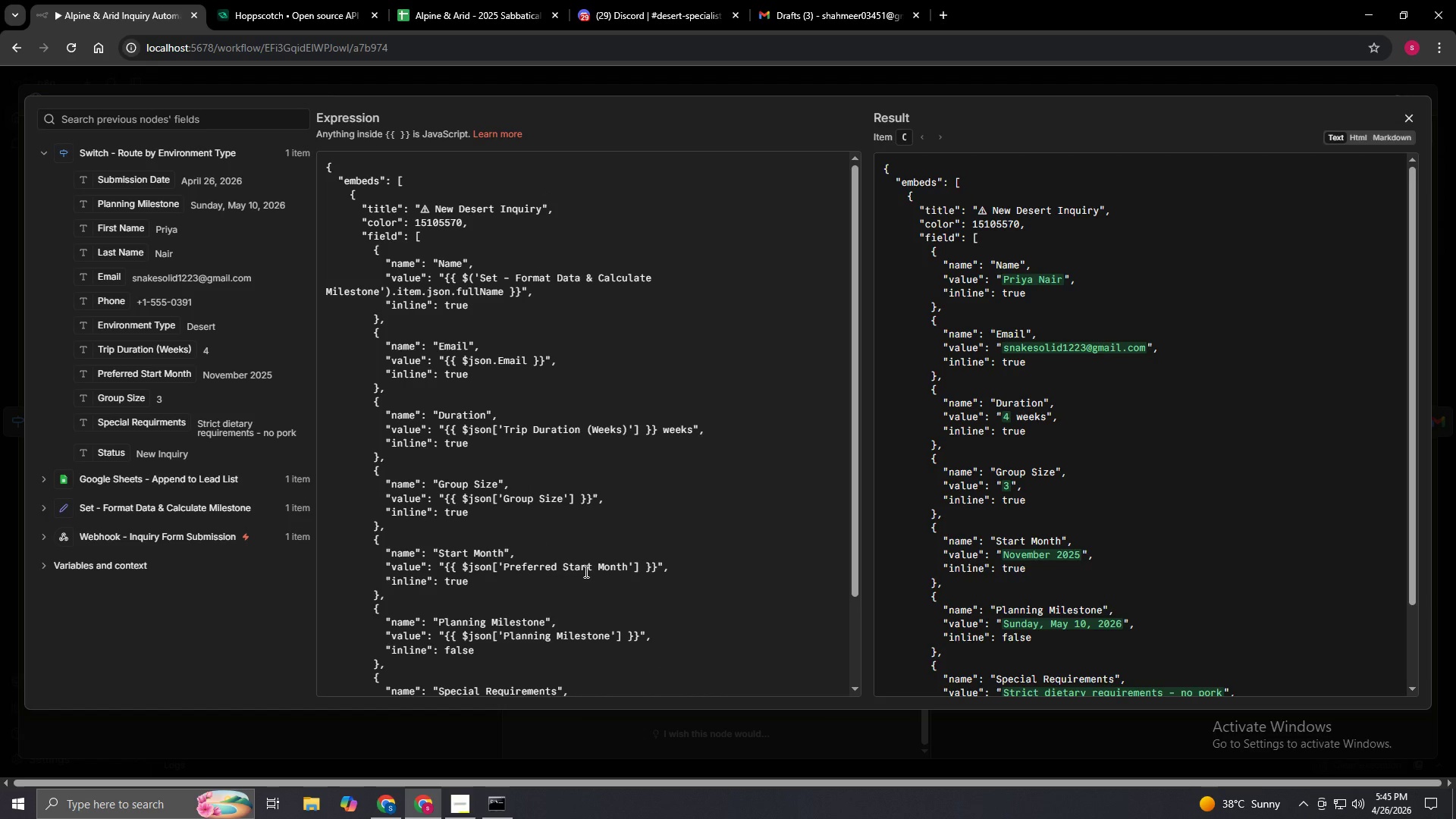 
scroll: coordinate [585, 571], scroll_direction: down, amount: 2.0
 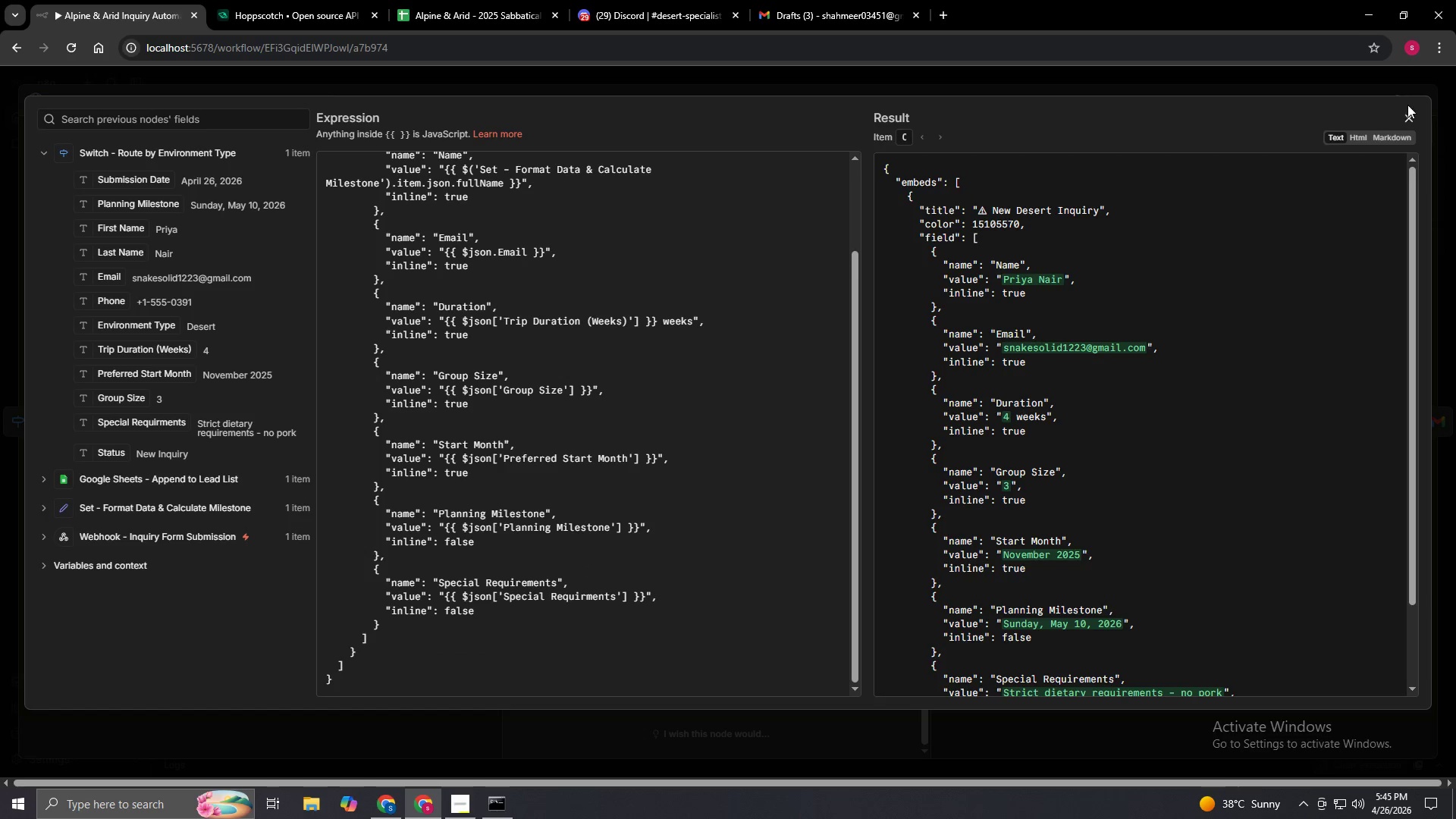 
left_click([1404, 121])
 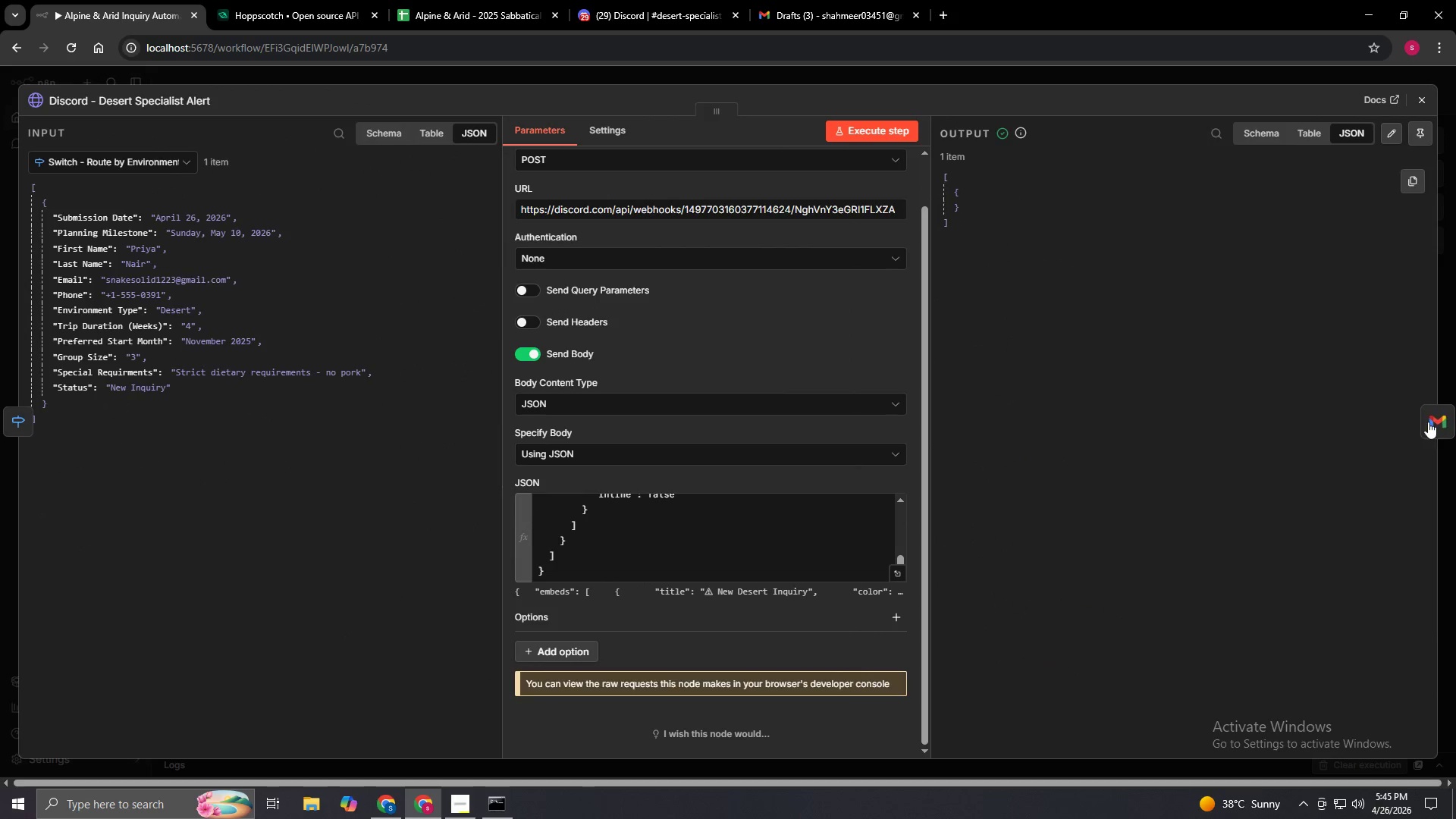 
left_click([1429, 419])
 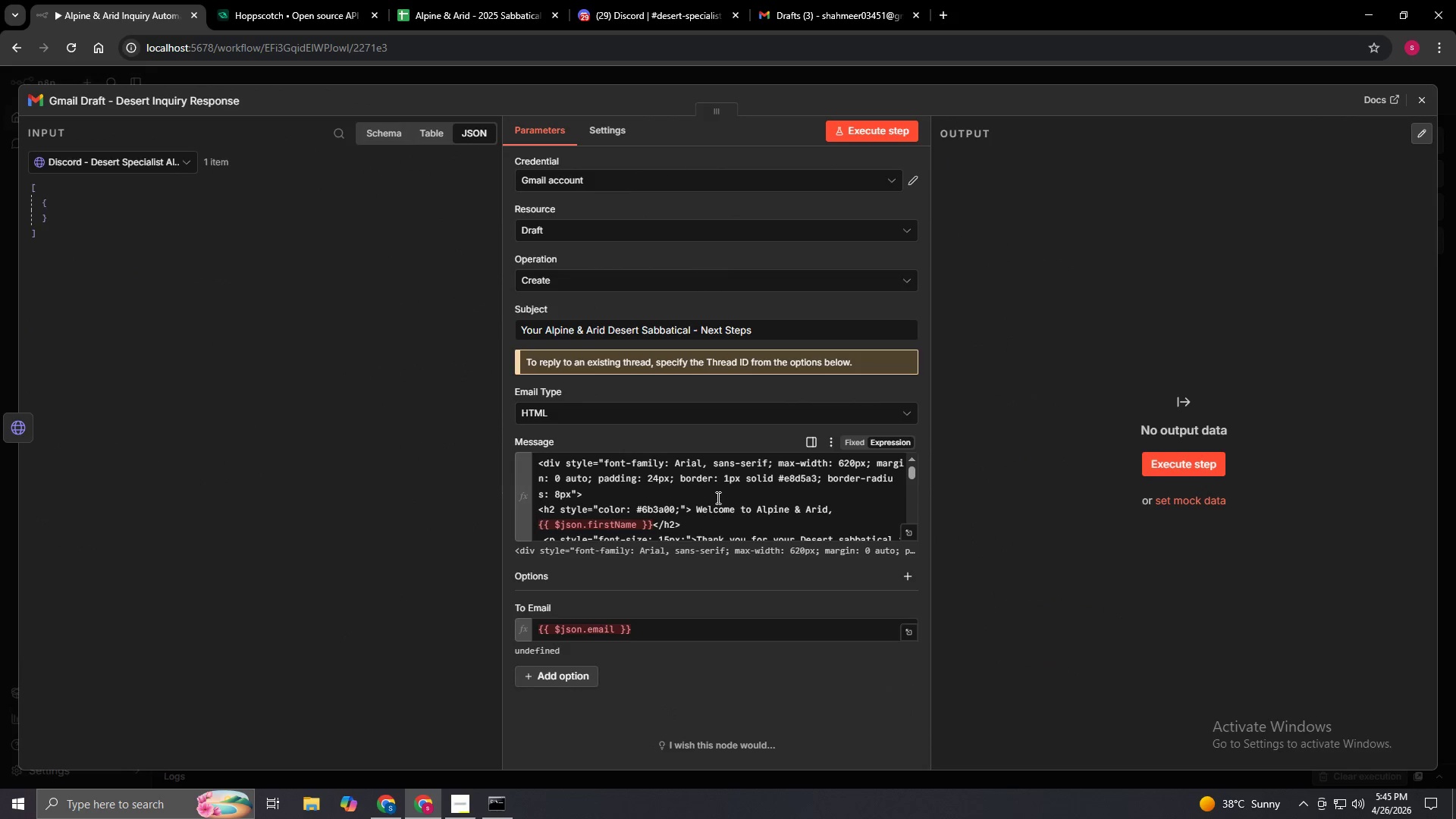 
scroll: coordinate [873, 532], scroll_direction: down, amount: 1.0
 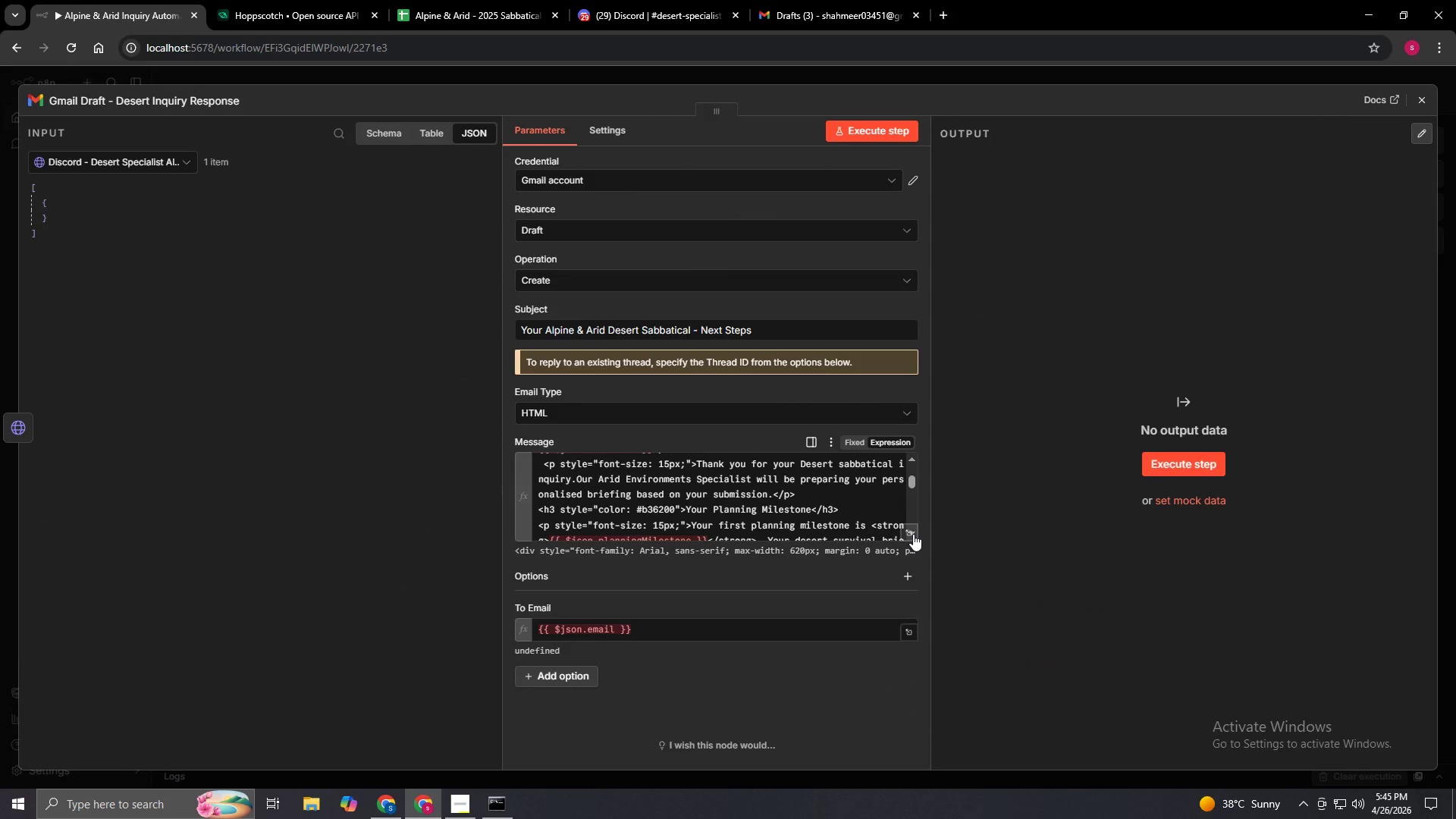 
left_click([913, 534])
 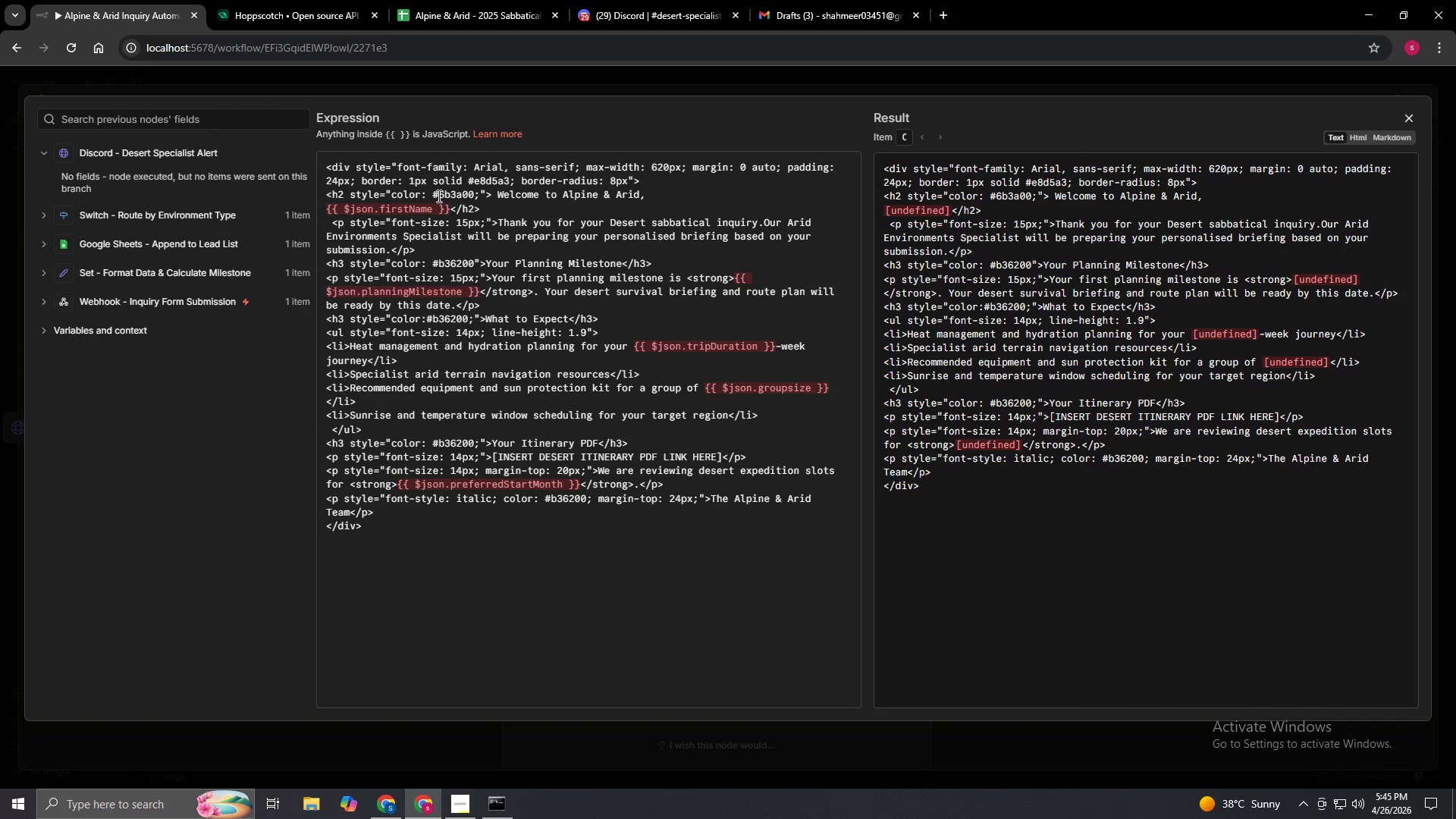 
left_click_drag(start_coordinate=[431, 208], to_coordinate=[345, 207])
 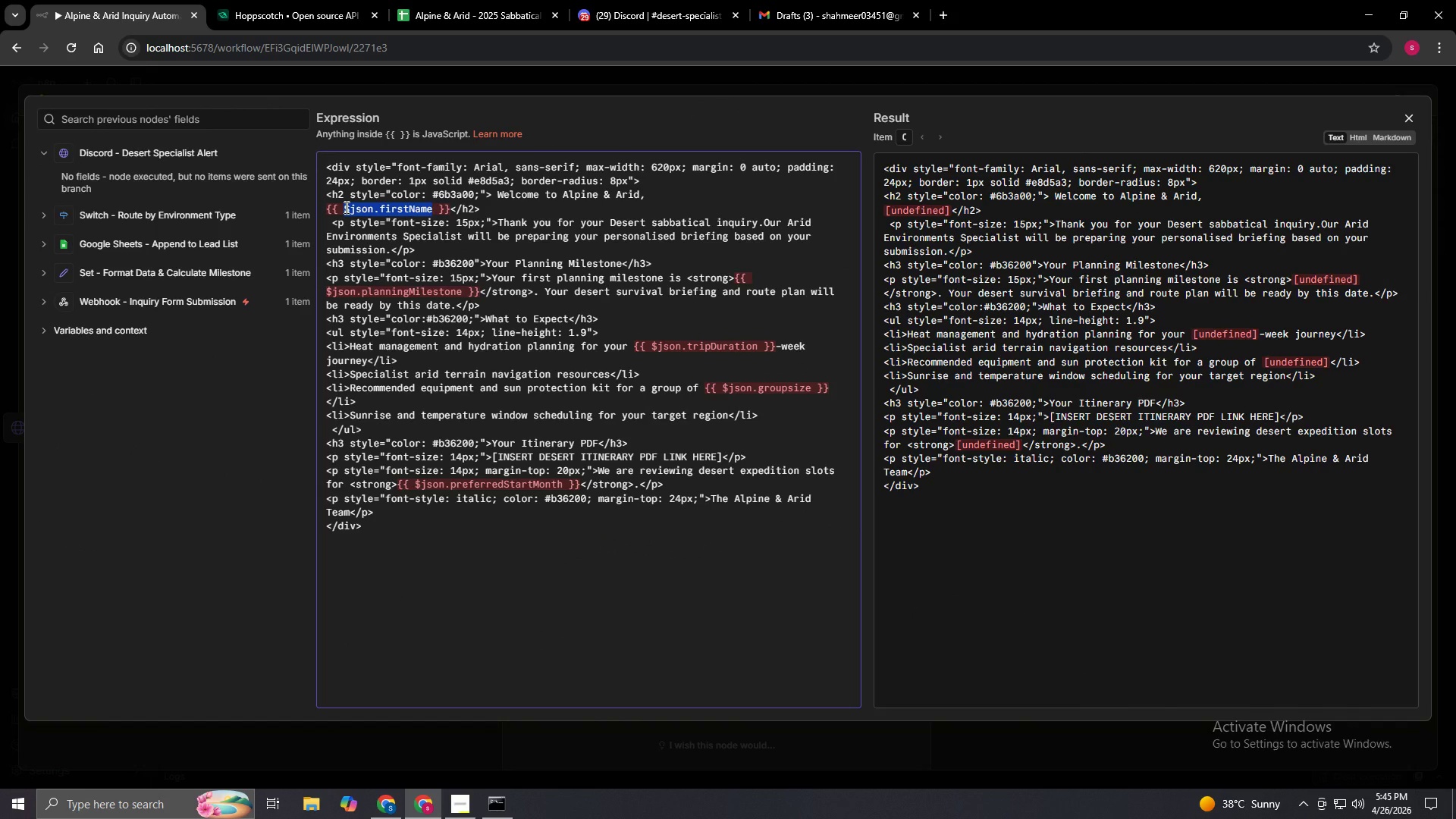 
key(Backspace)
 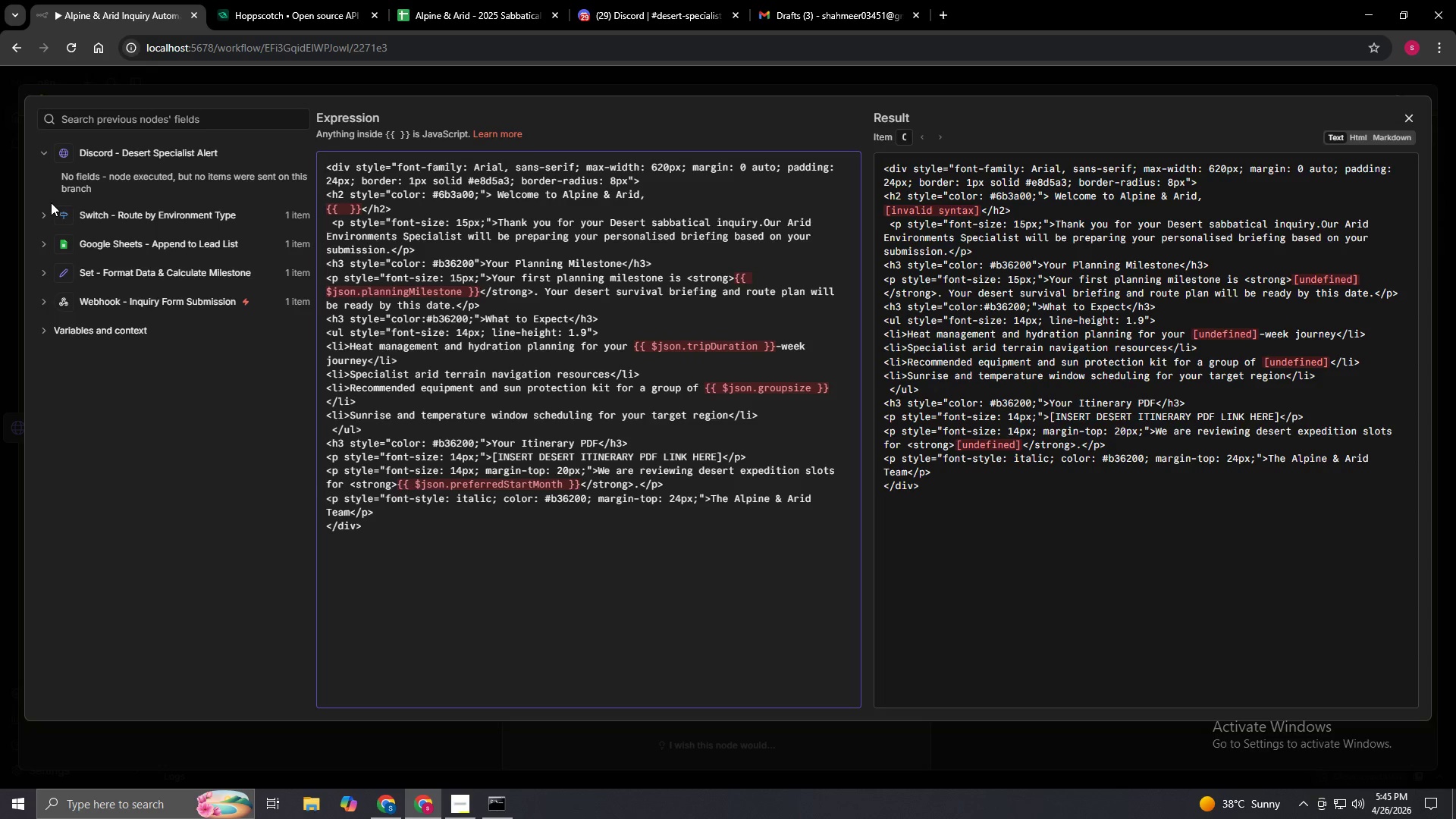 
left_click([39, 207])
 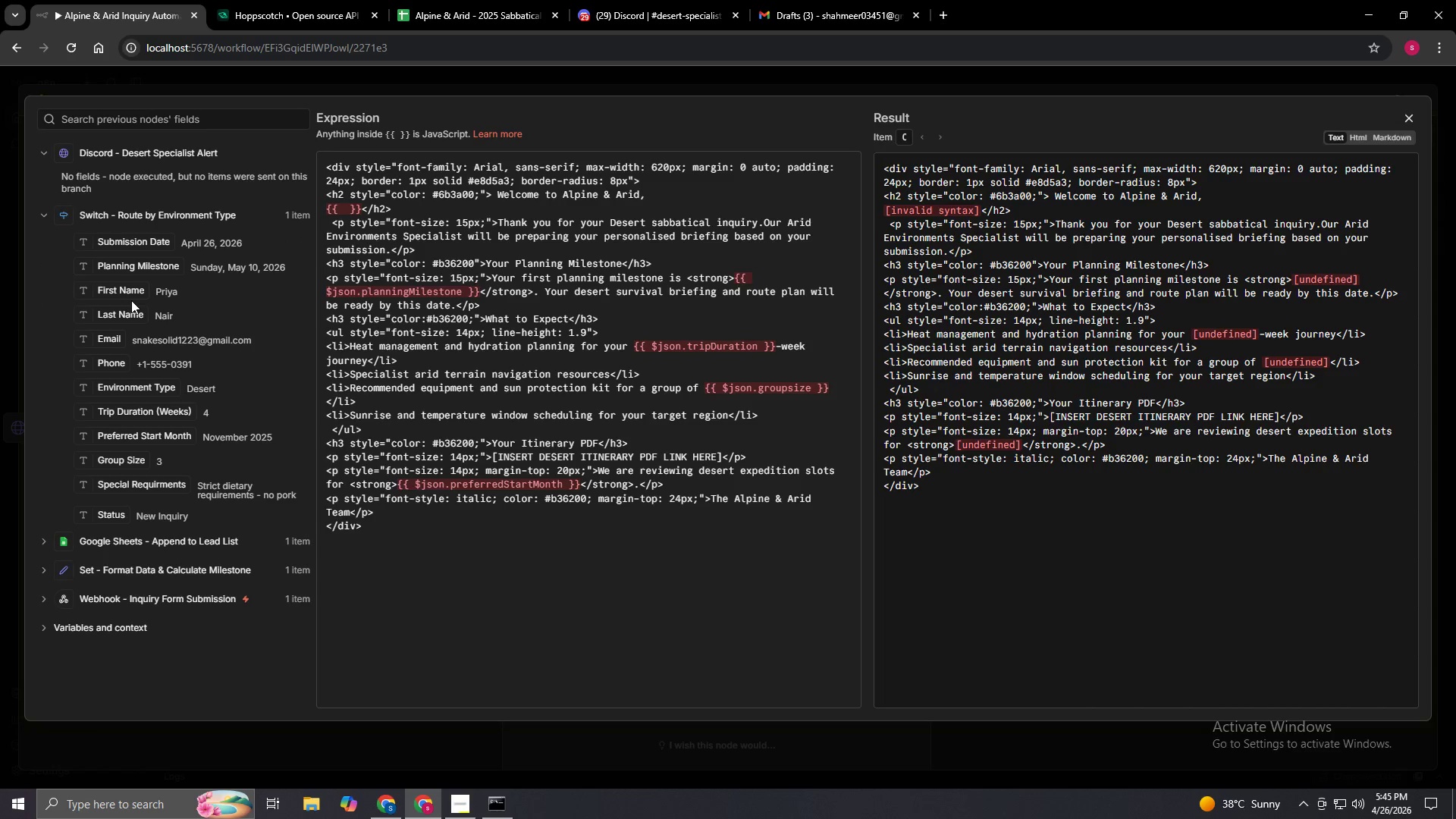 
left_click_drag(start_coordinate=[129, 295], to_coordinate=[345, 213])
 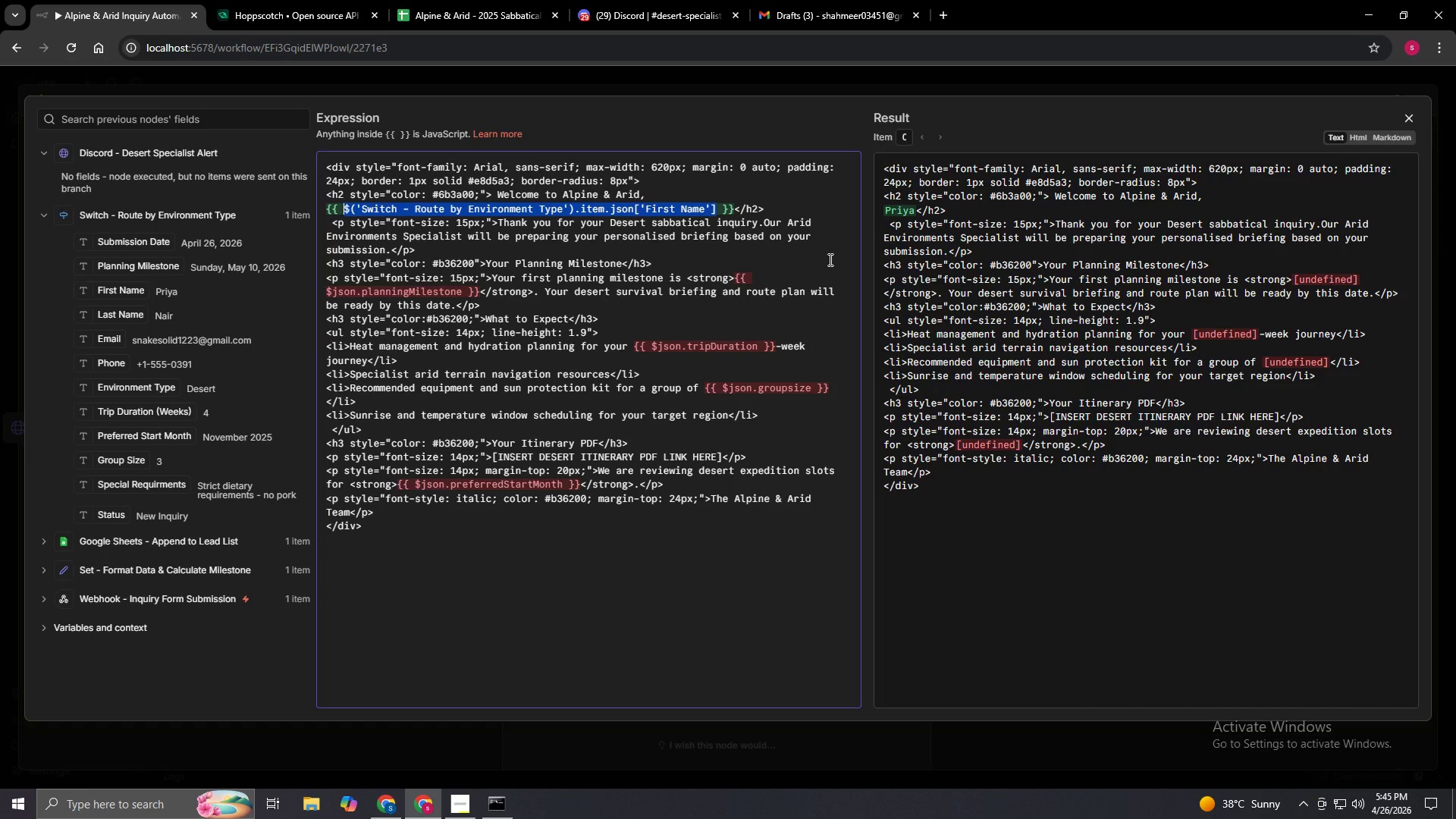 
left_click([829, 259])
 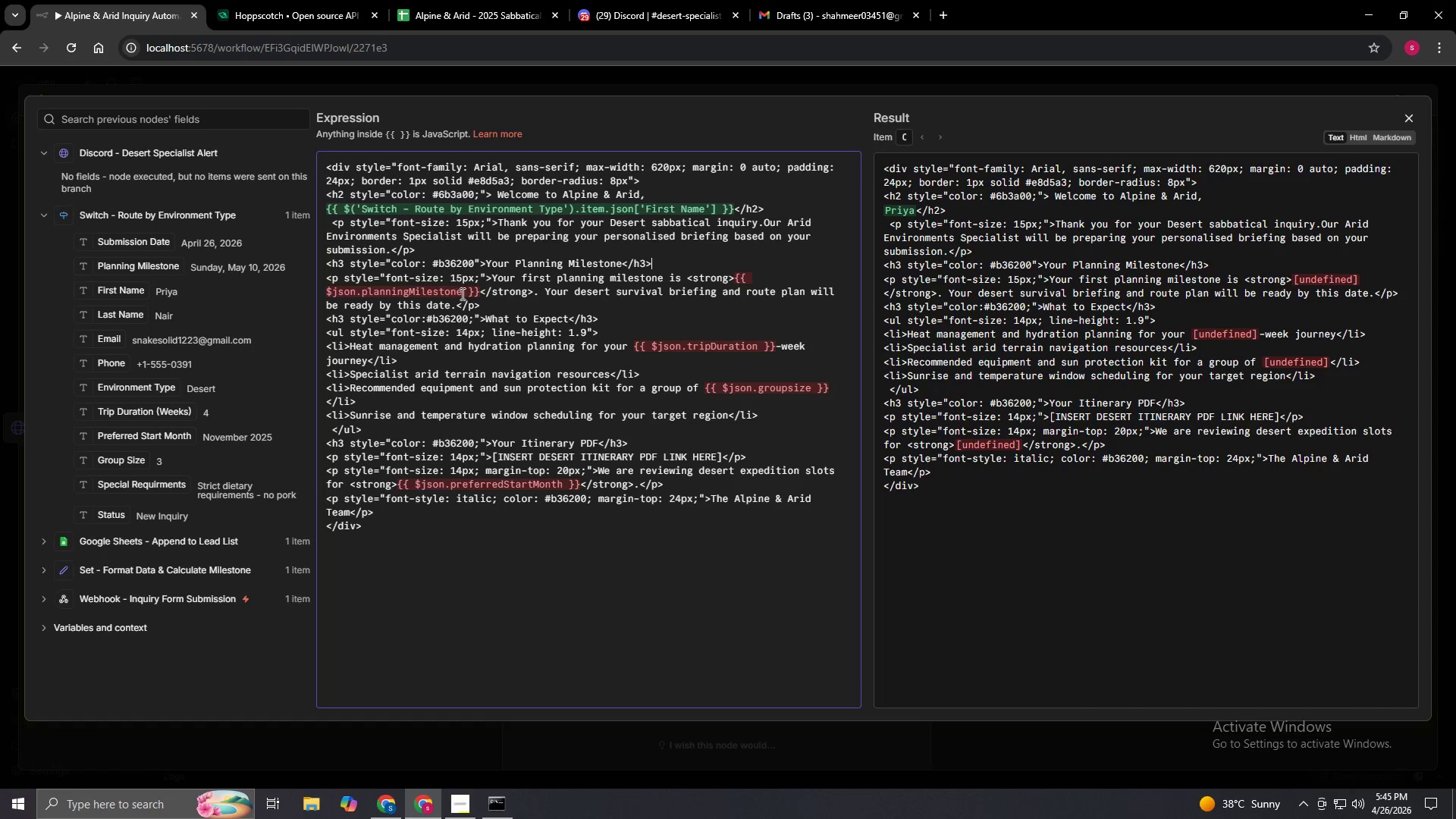 
left_click_drag(start_coordinate=[463, 292], to_coordinate=[322, 291])
 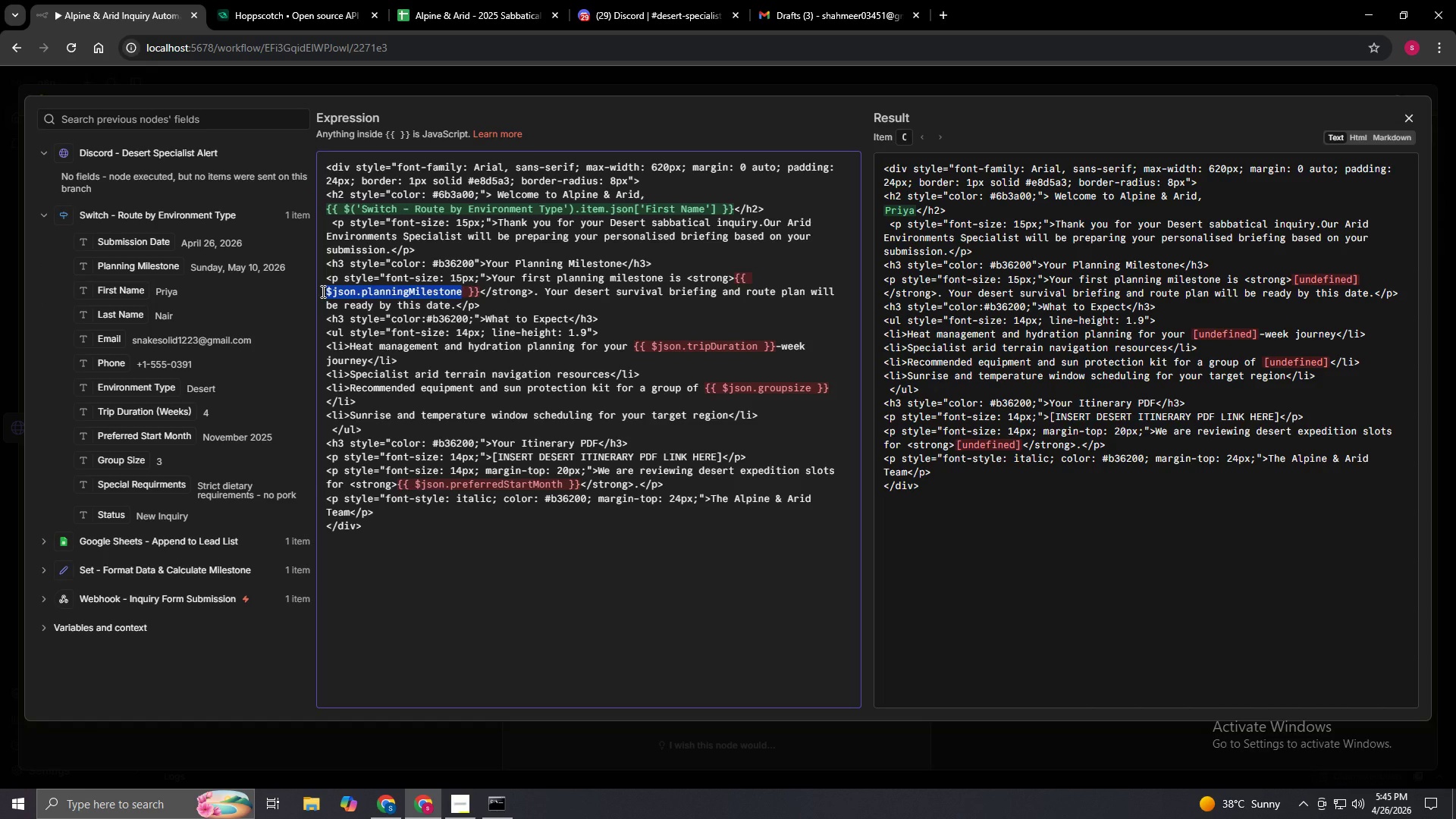 
key(Backspace)
 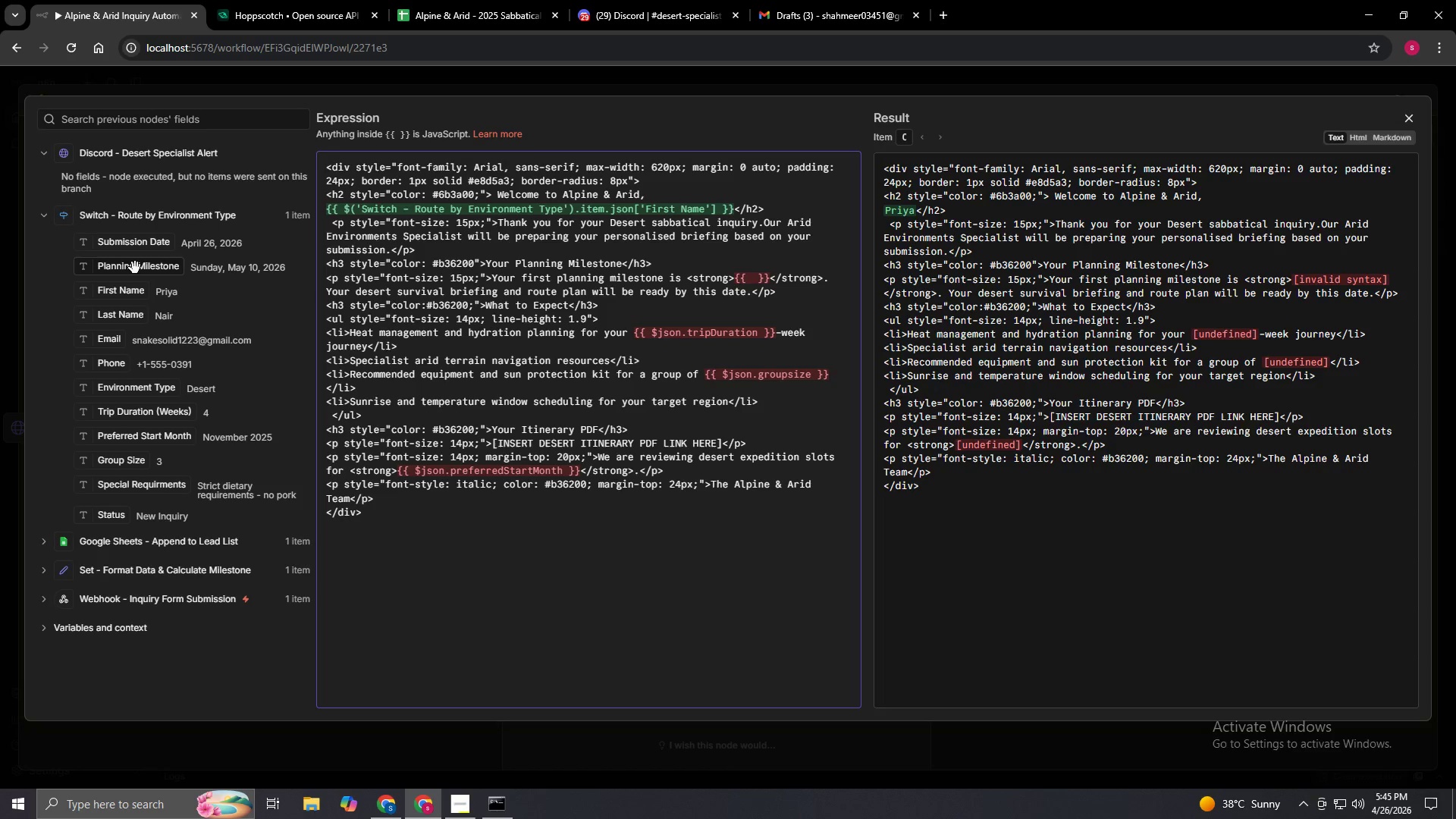 
left_click_drag(start_coordinate=[158, 268], to_coordinate=[753, 284])
 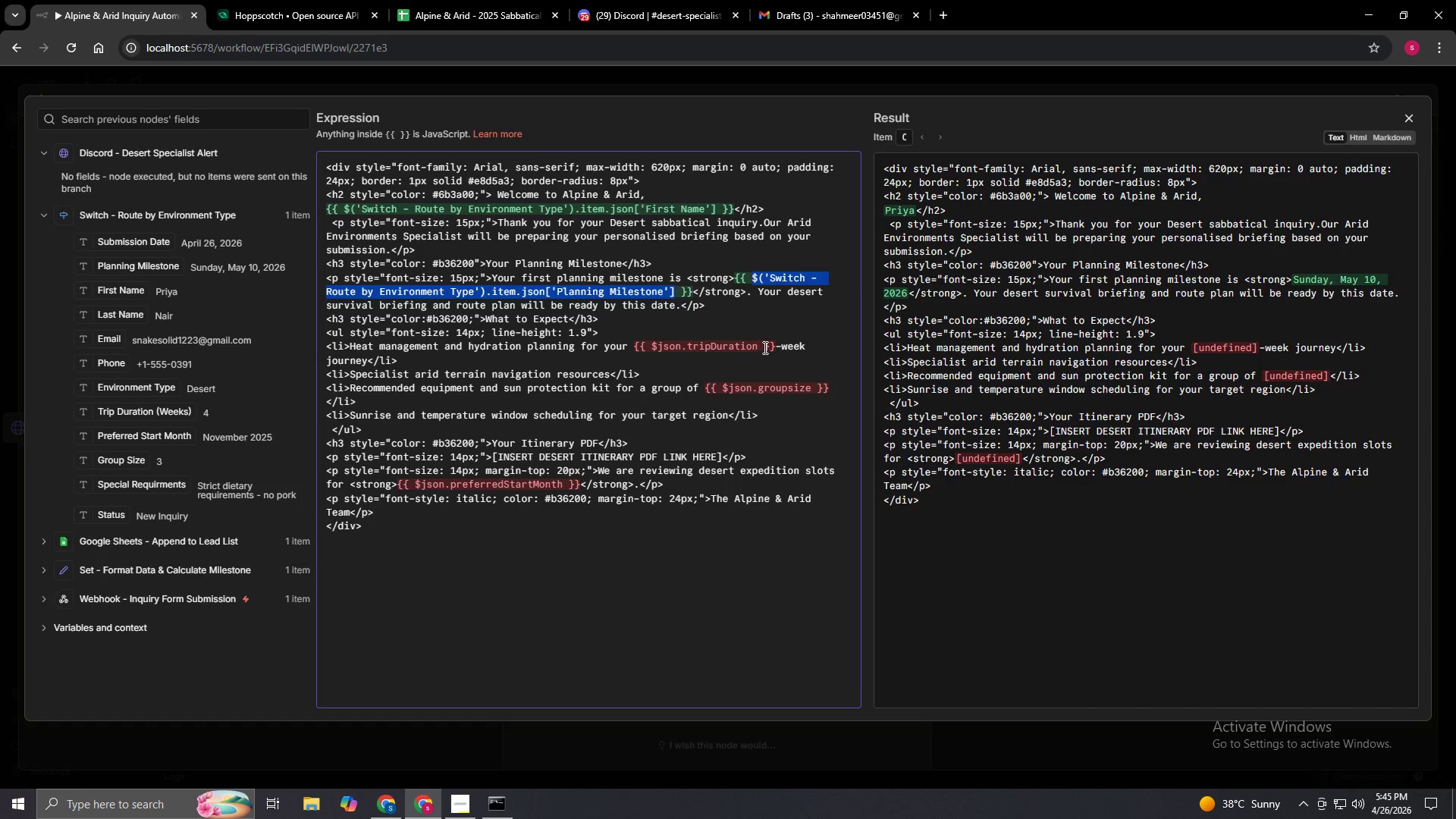 
left_click_drag(start_coordinate=[758, 344], to_coordinate=[652, 345])
 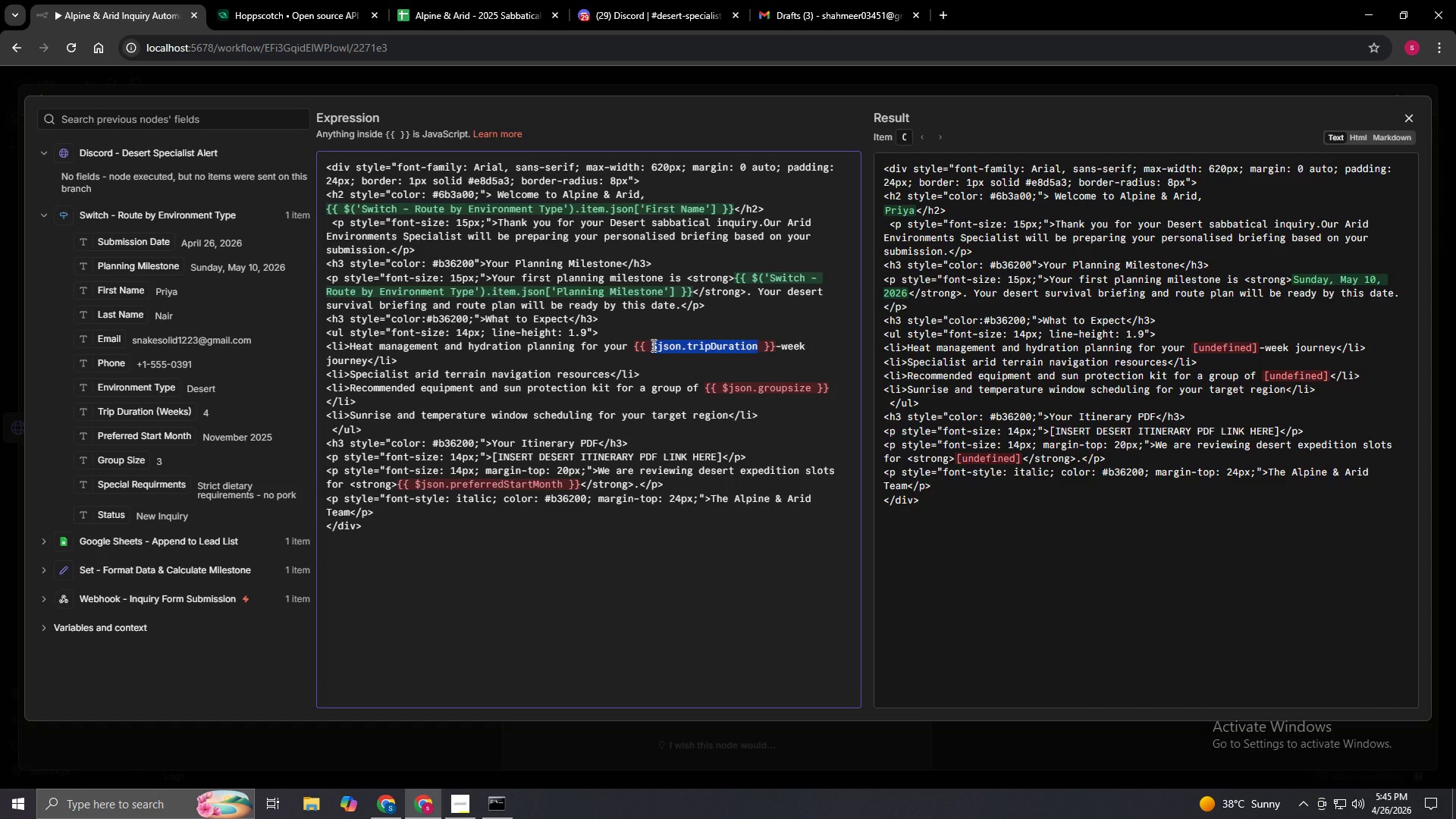 
key(Backspace)
 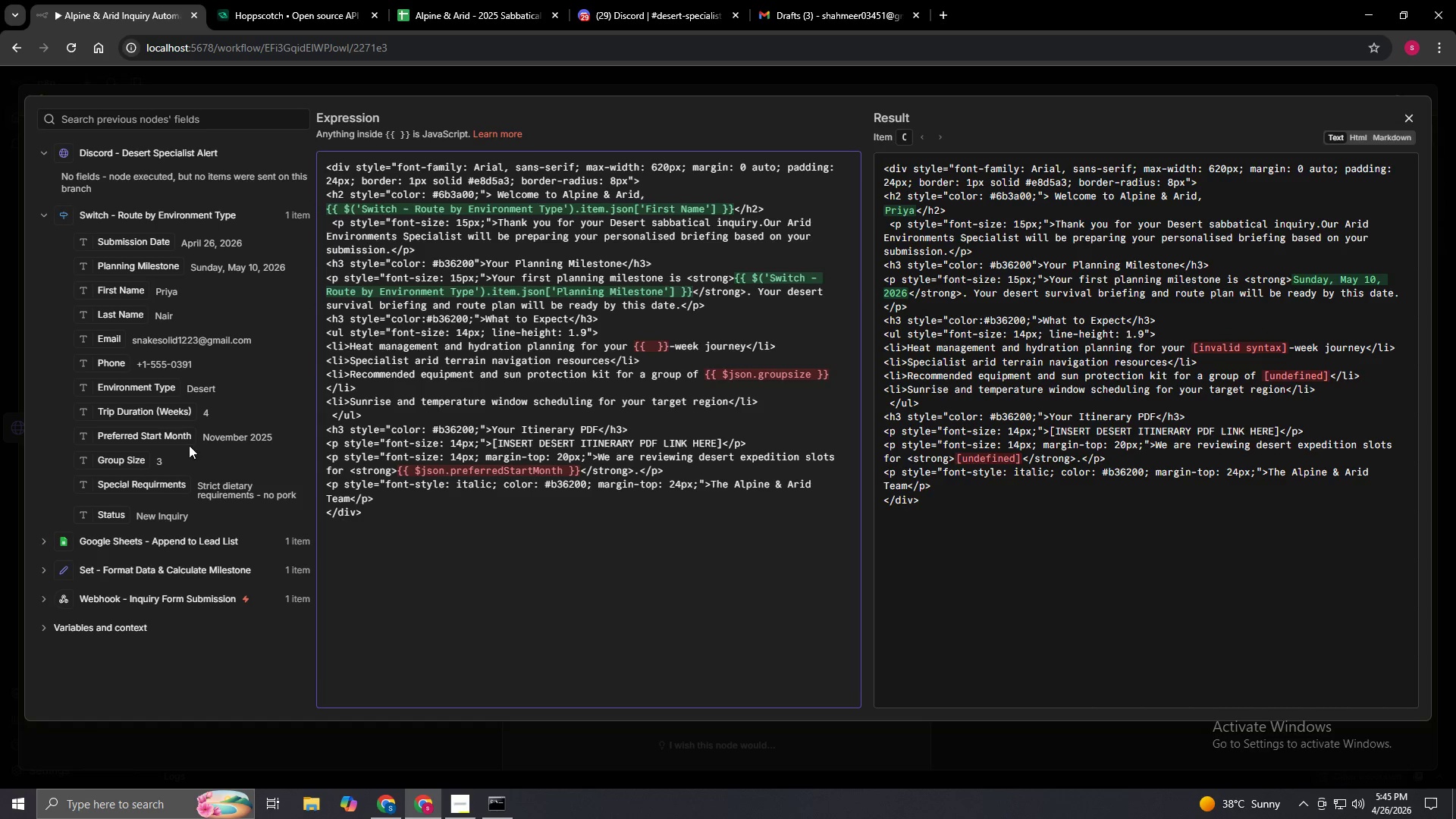 
left_click_drag(start_coordinate=[155, 415], to_coordinate=[651, 350])
 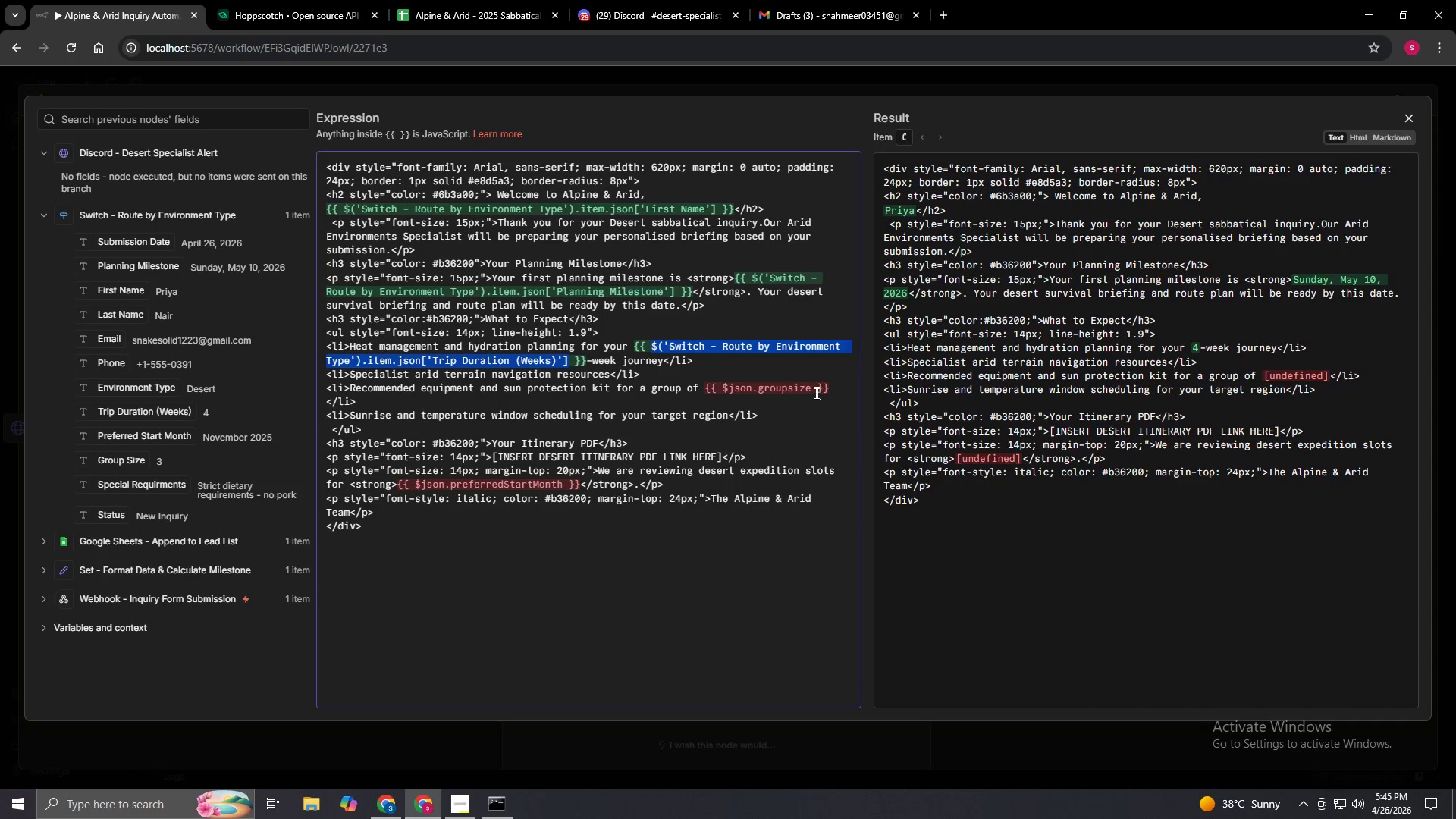 
left_click_drag(start_coordinate=[811, 391], to_coordinate=[719, 389])
 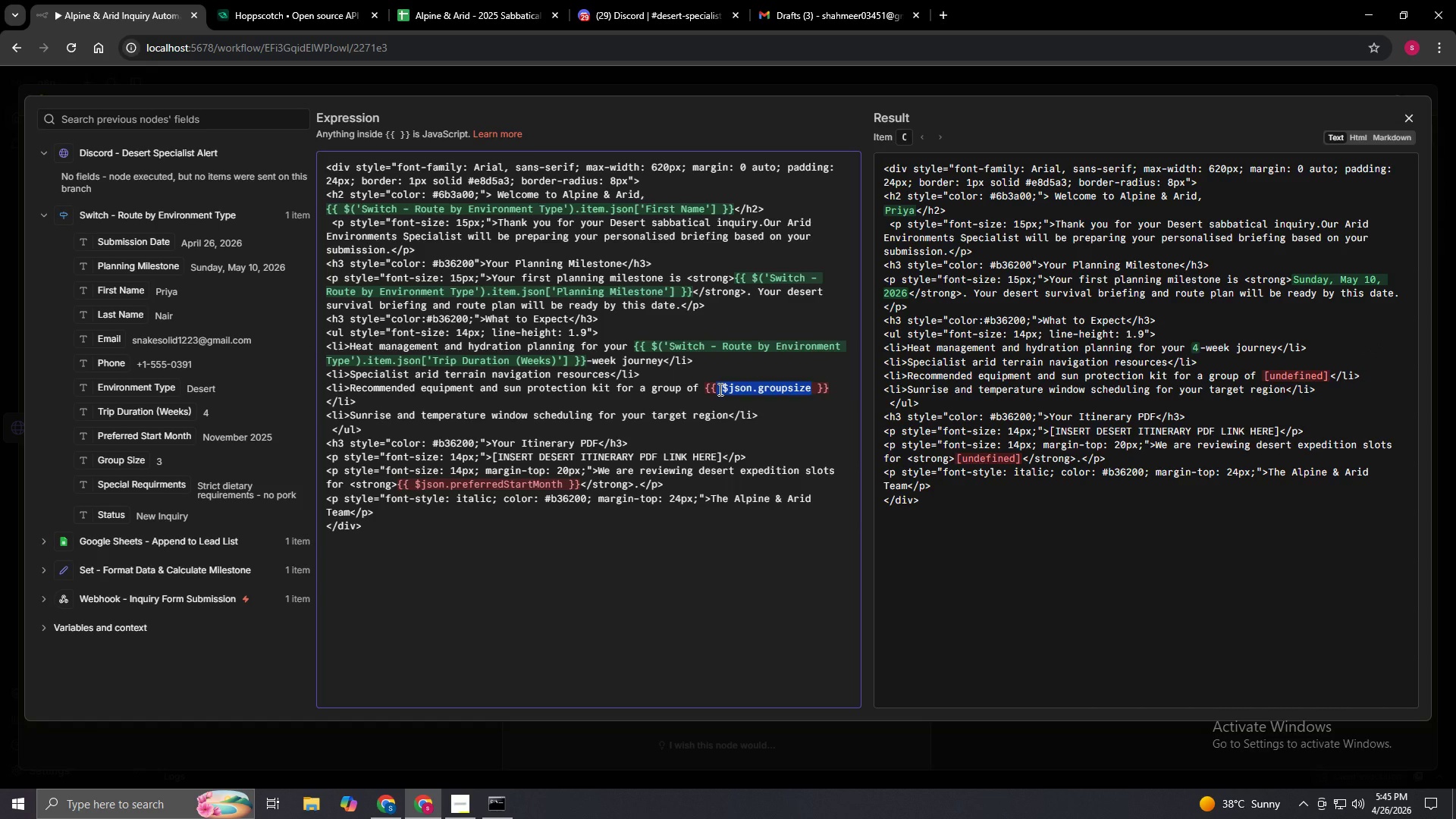 
key(Backspace)
 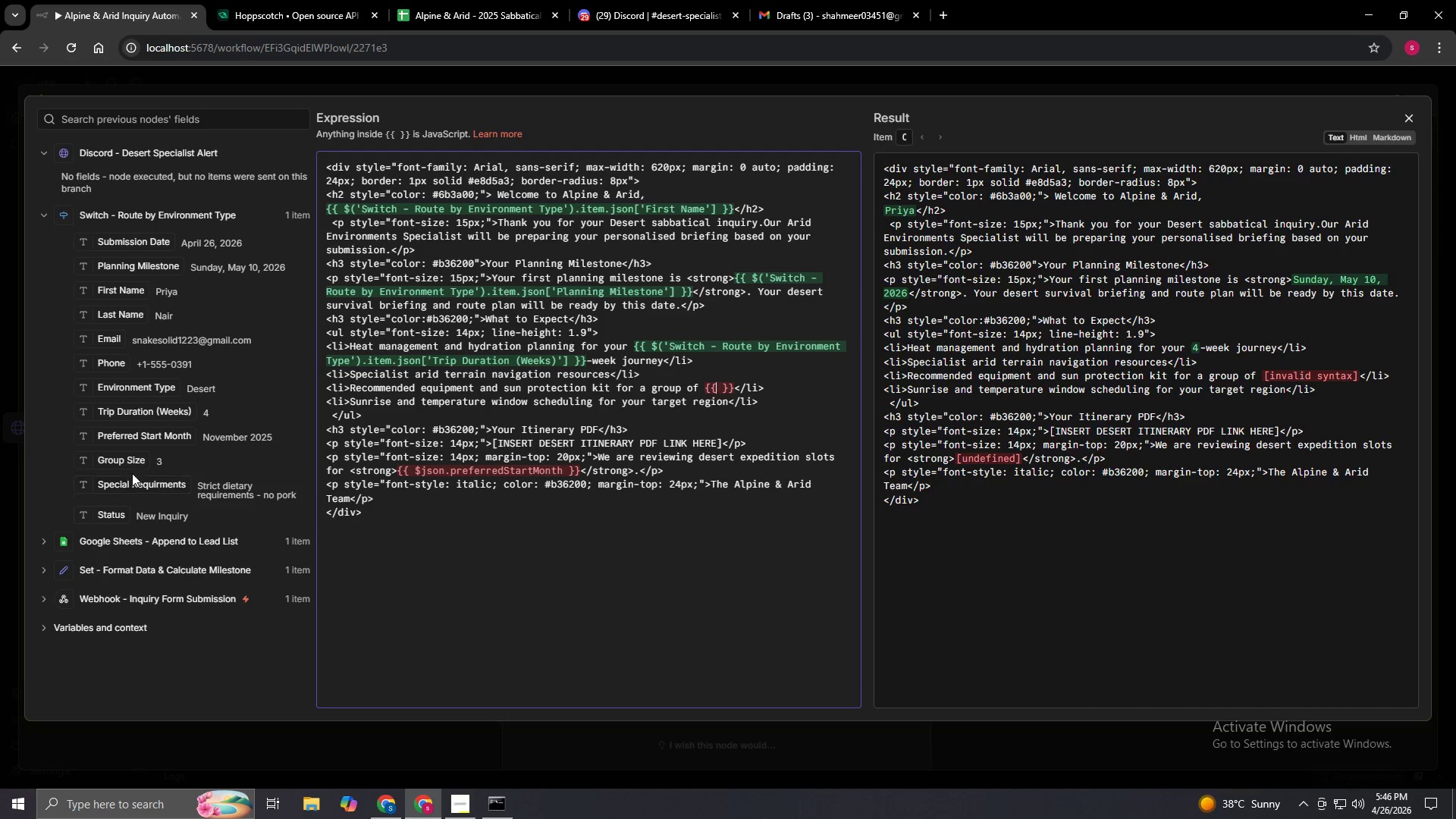 
left_click_drag(start_coordinate=[133, 464], to_coordinate=[720, 393])
 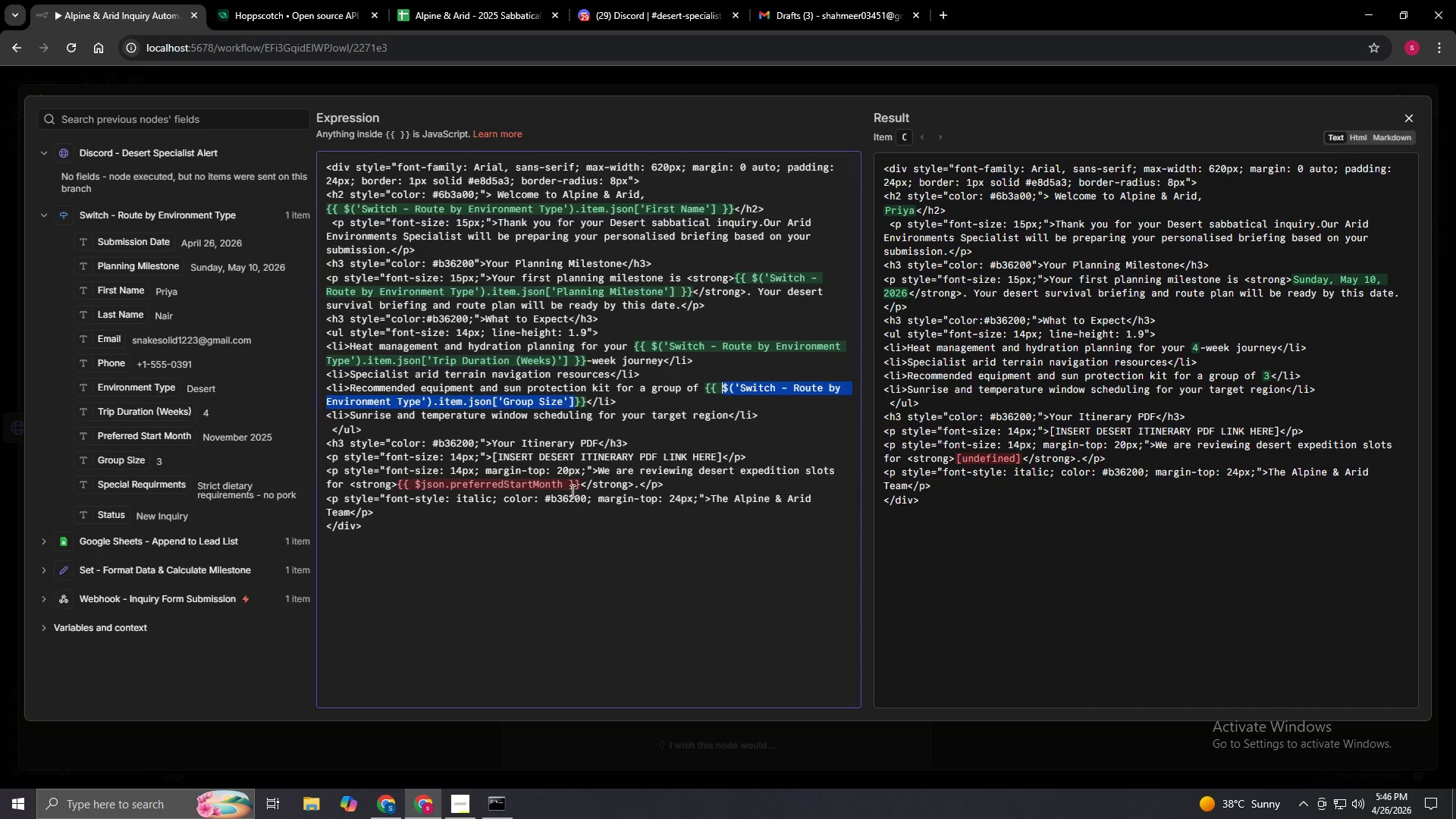 
left_click_drag(start_coordinate=[563, 483], to_coordinate=[415, 487])
 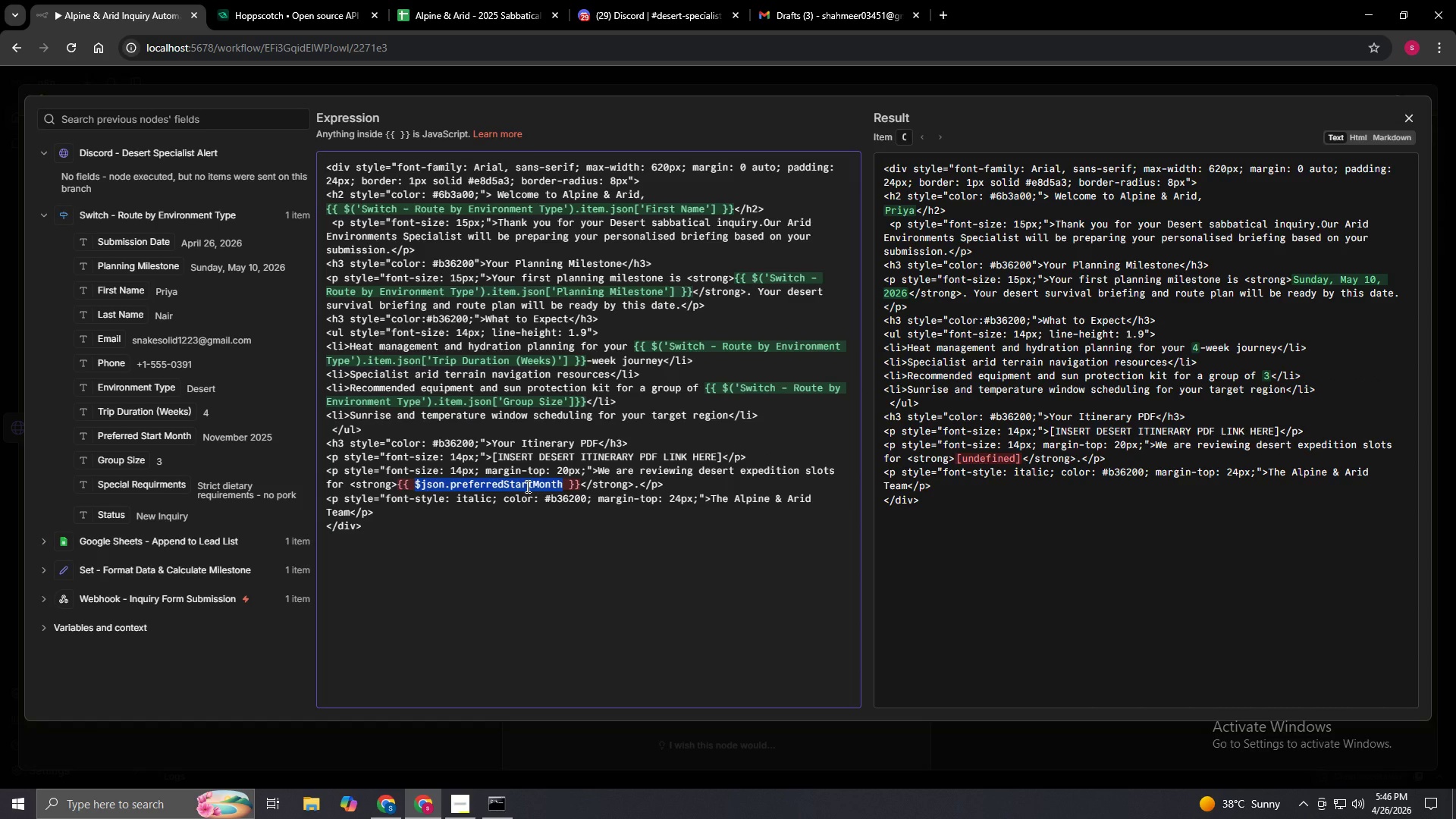 
key(Backspace)
 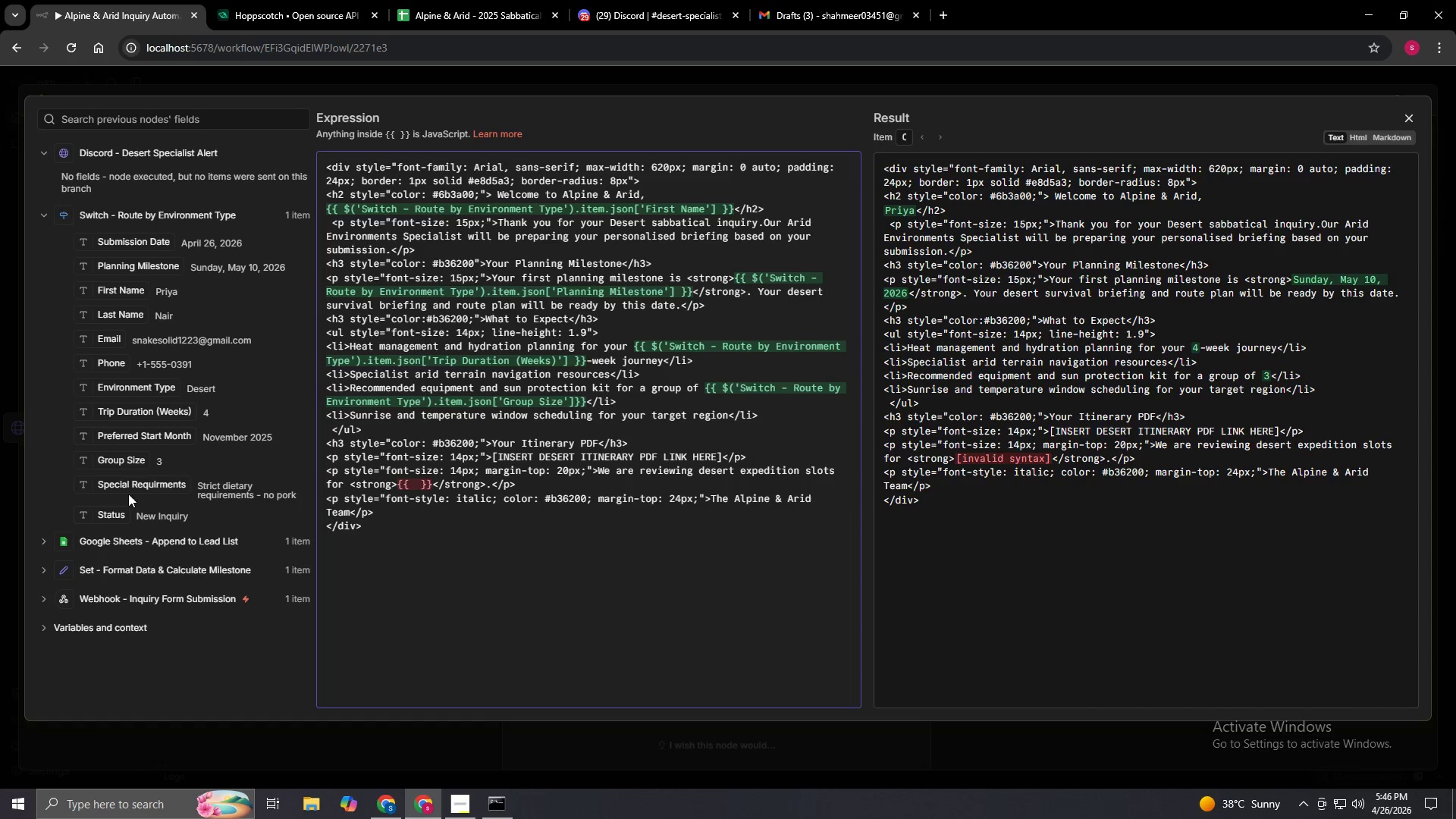 
left_click_drag(start_coordinate=[136, 441], to_coordinate=[415, 489])
 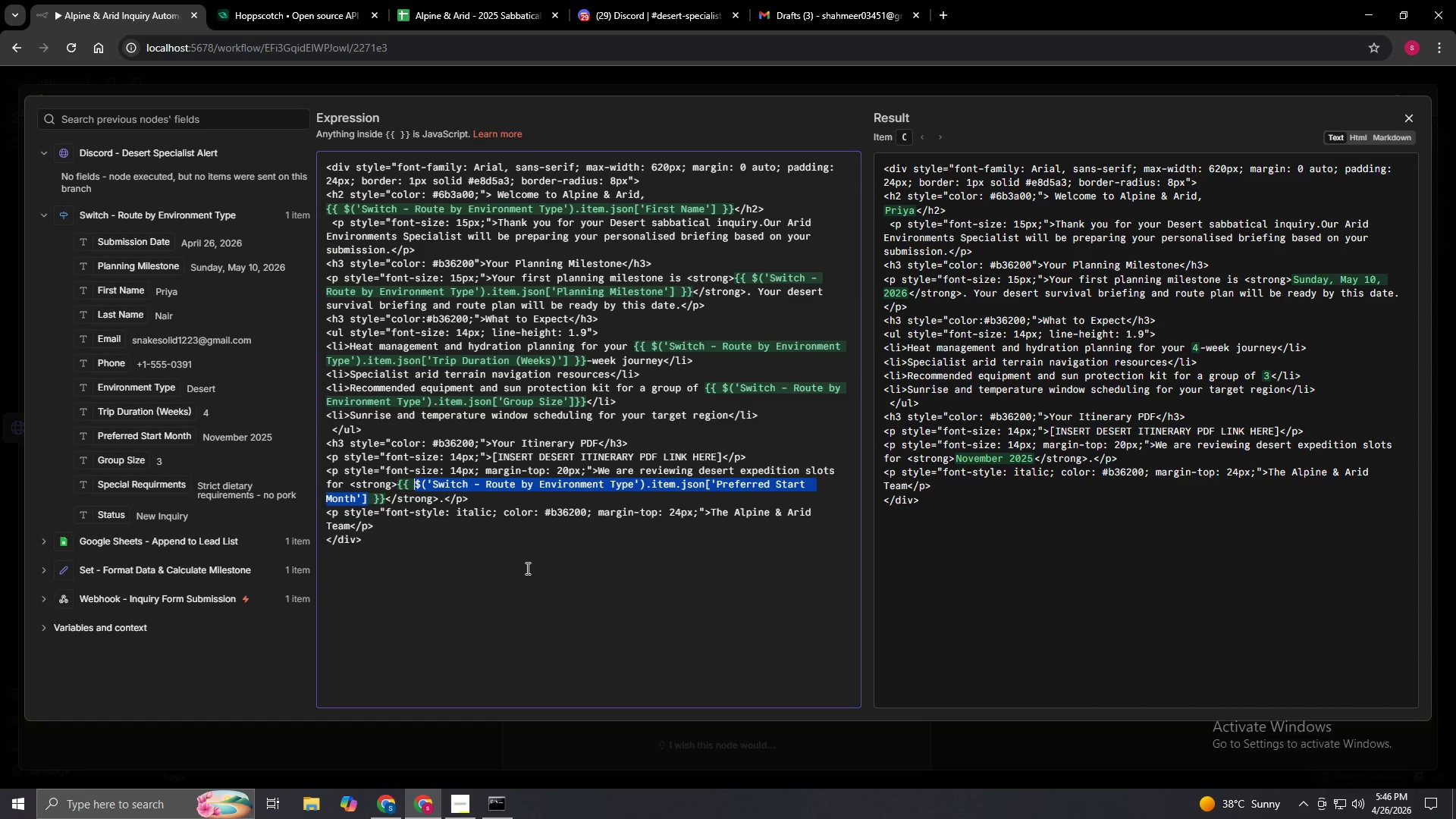 
left_click([526, 568])
 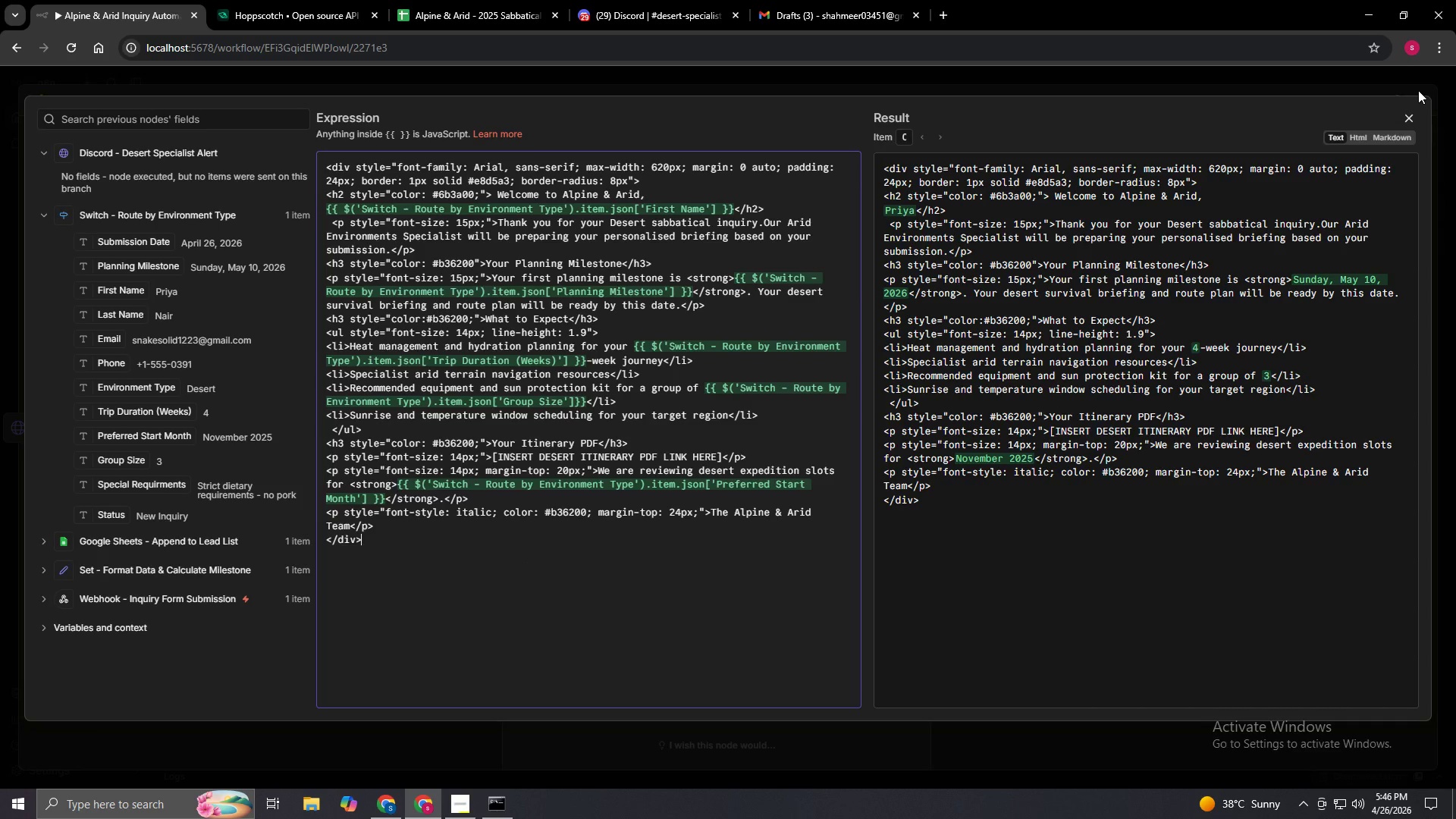 
left_click([1410, 120])
 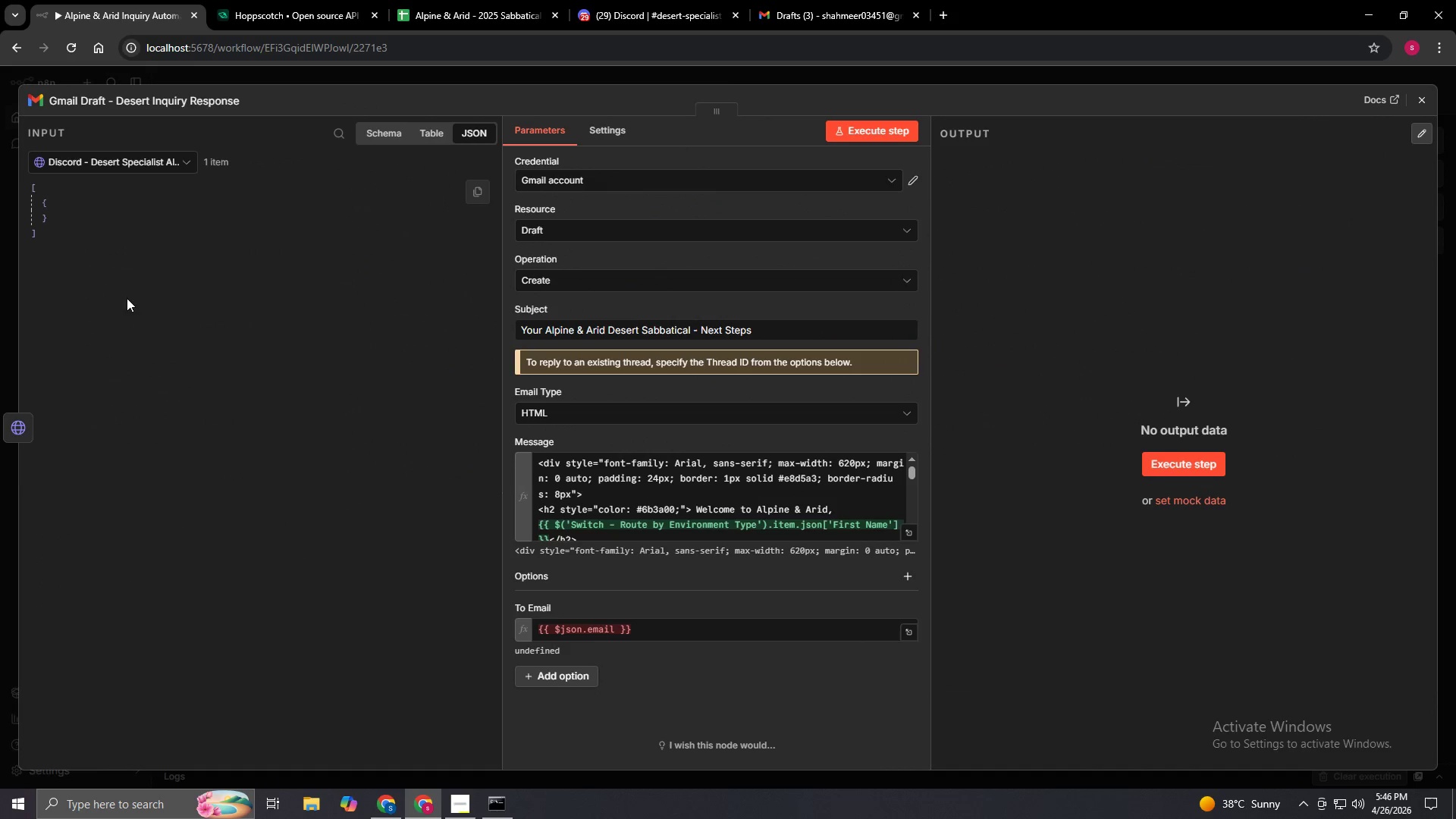 
left_click([122, 155])
 